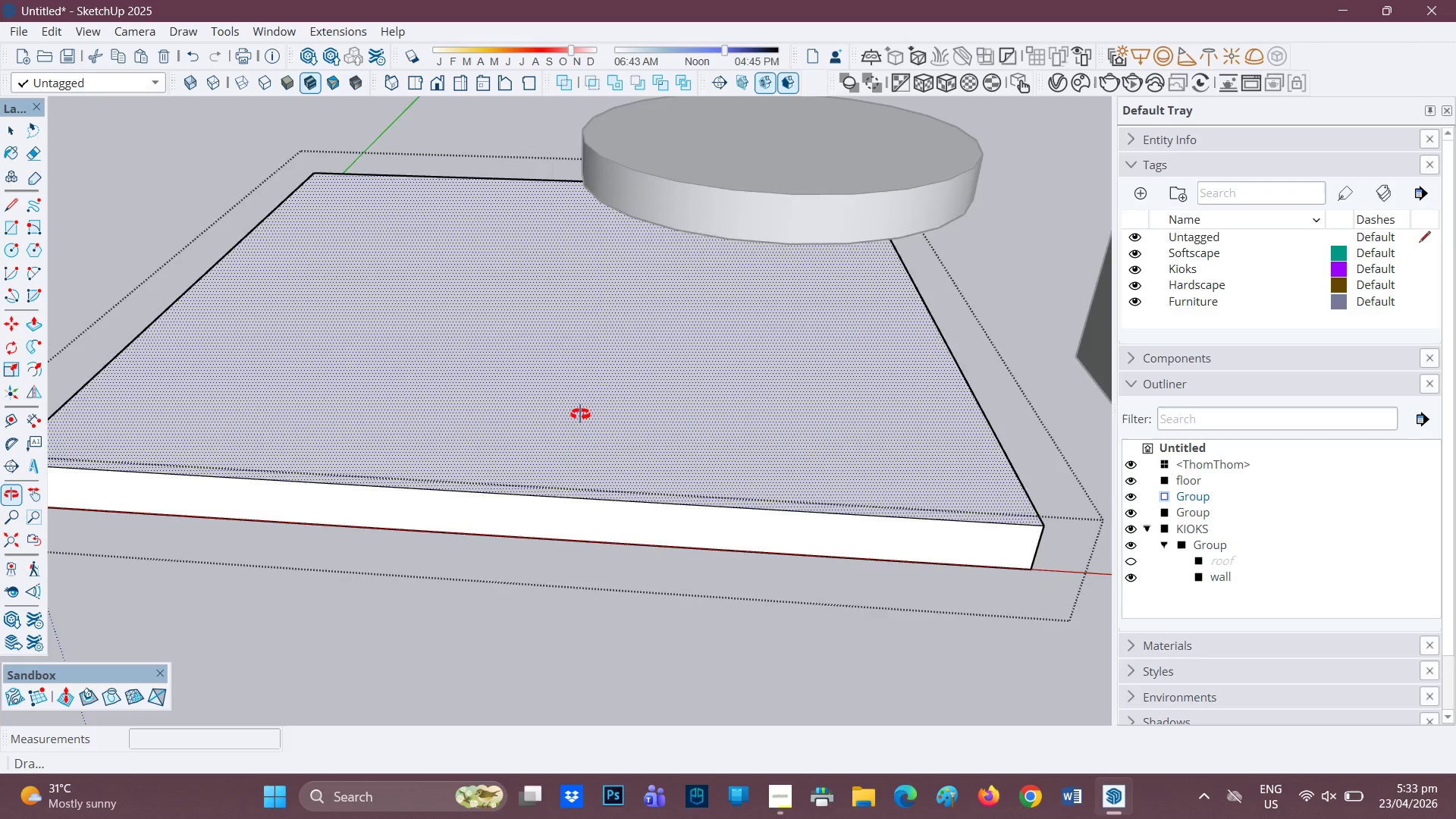 
scroll: coordinate [580, 410], scroll_direction: down, amount: 2.0
 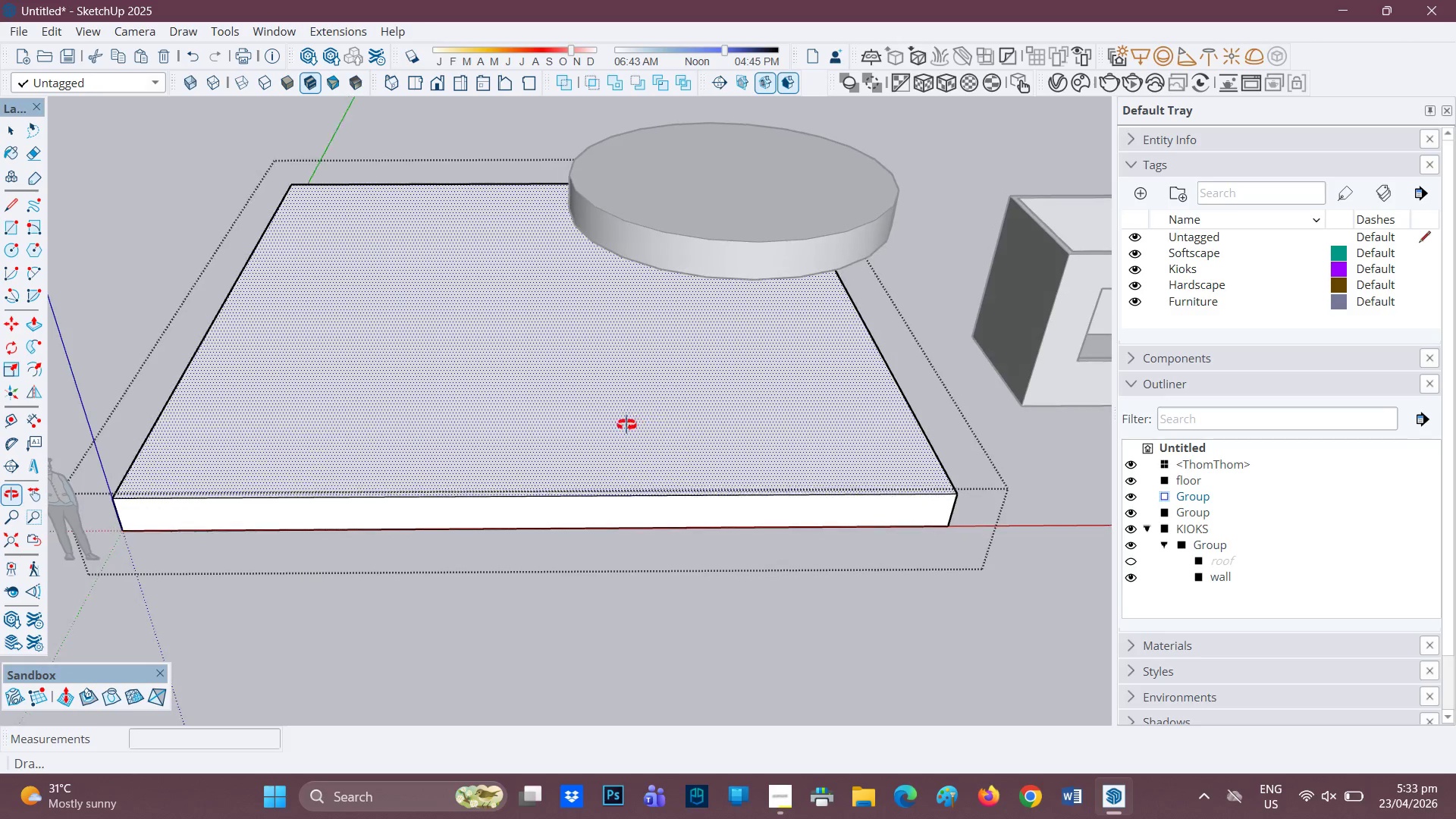 
key(Space)
 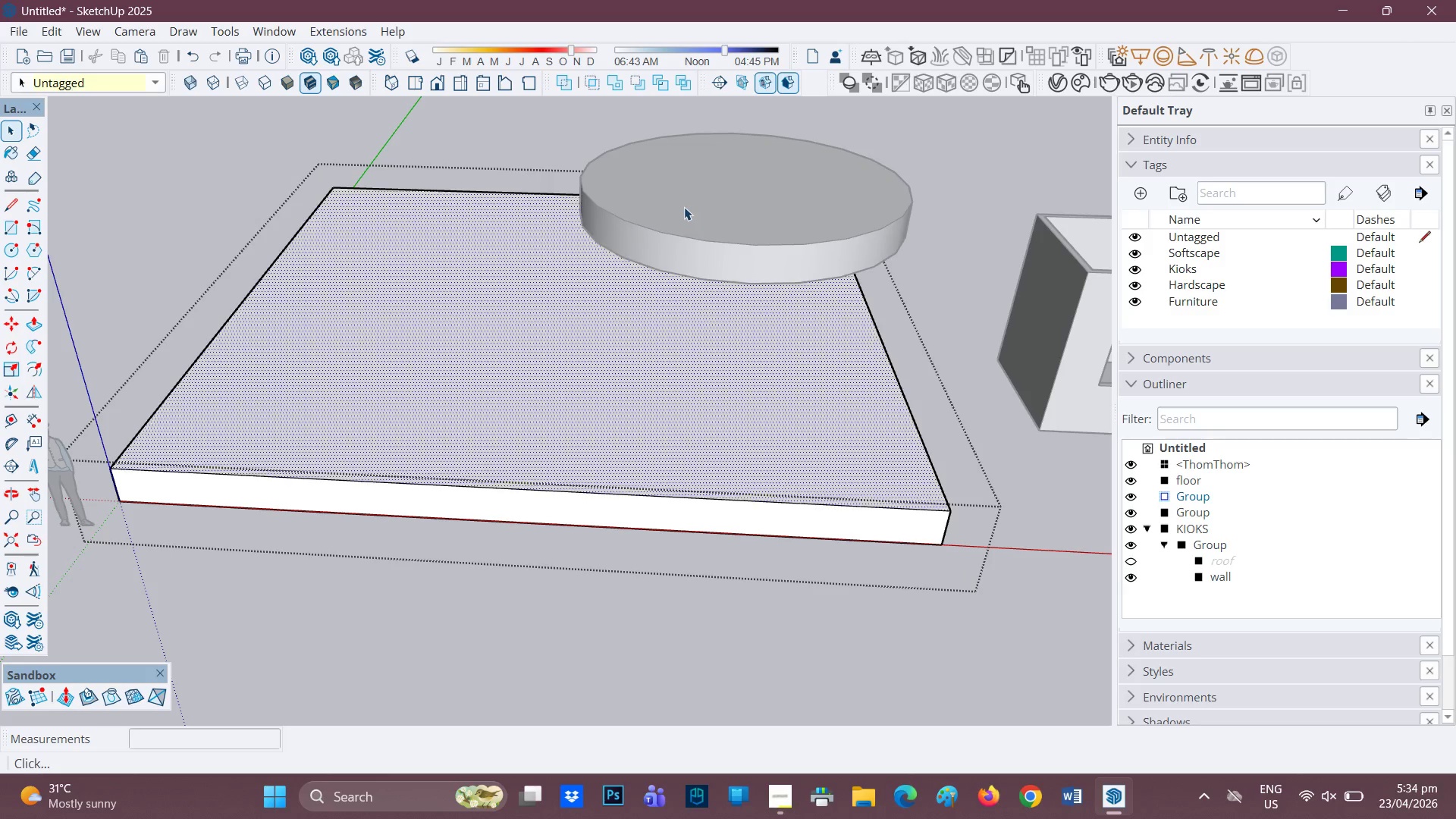 
scroll: coordinate [682, 208], scroll_direction: up, amount: 1.0
 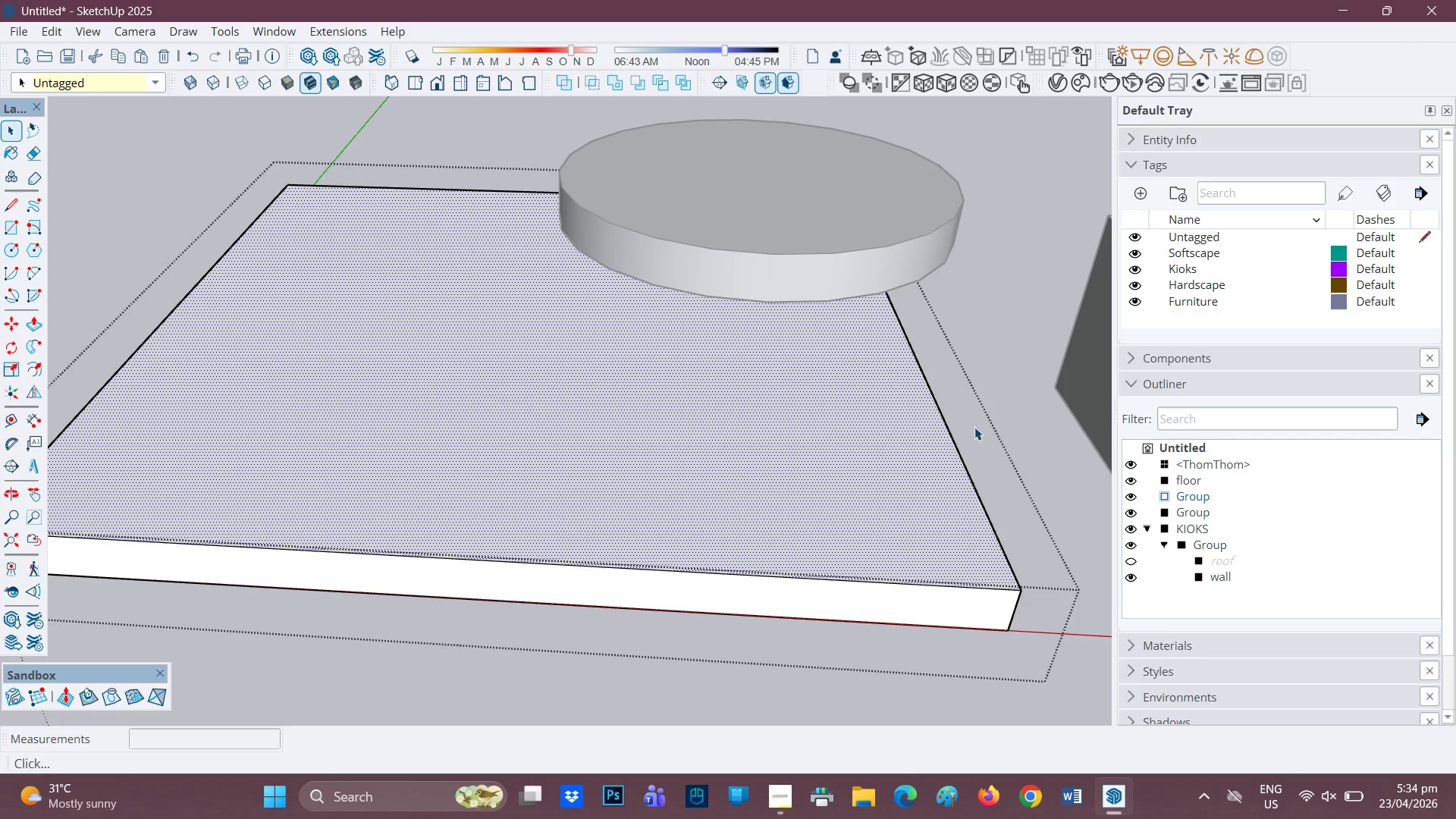 
left_click([1019, 366])
 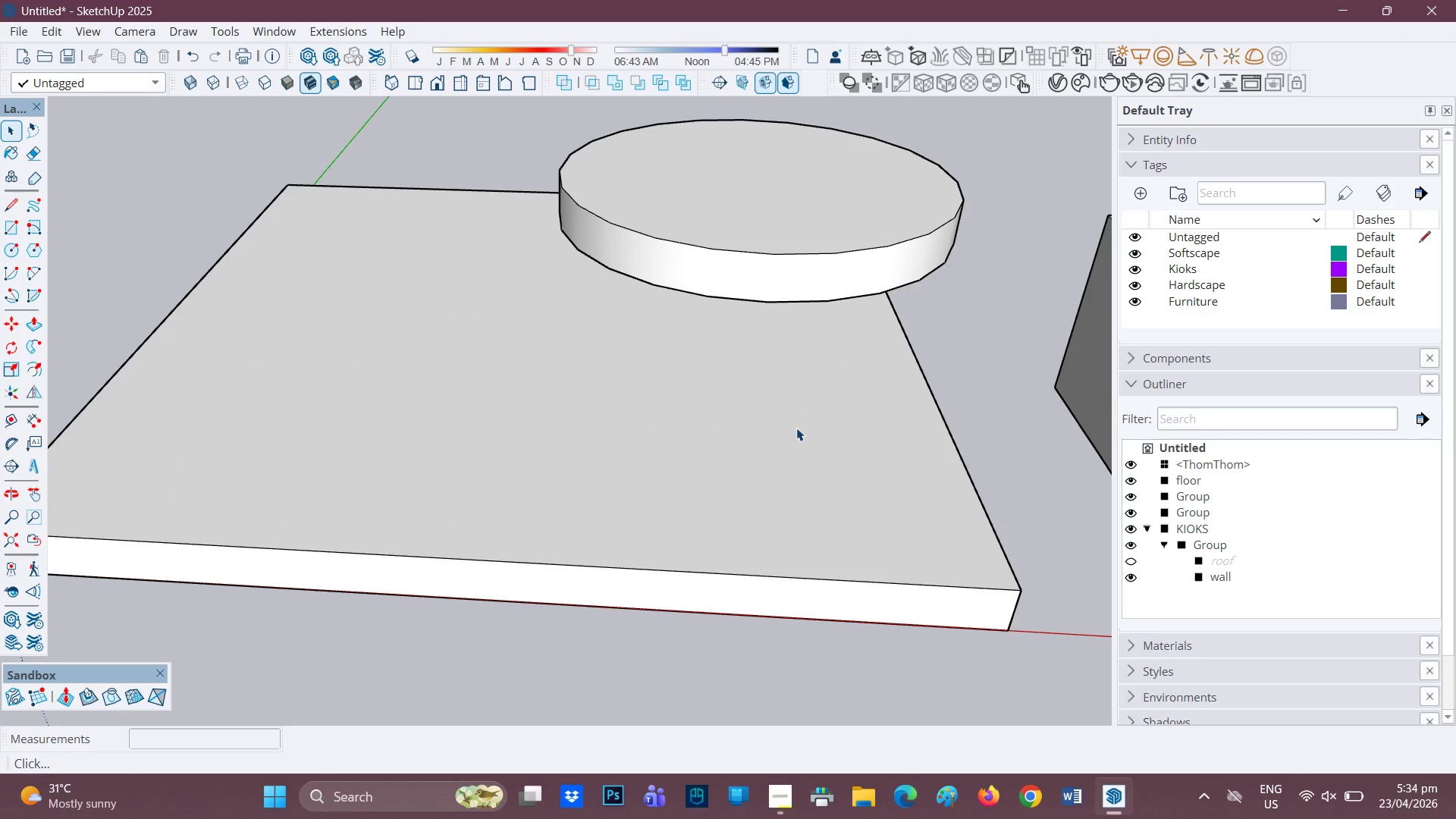 
left_click([692, 473])
 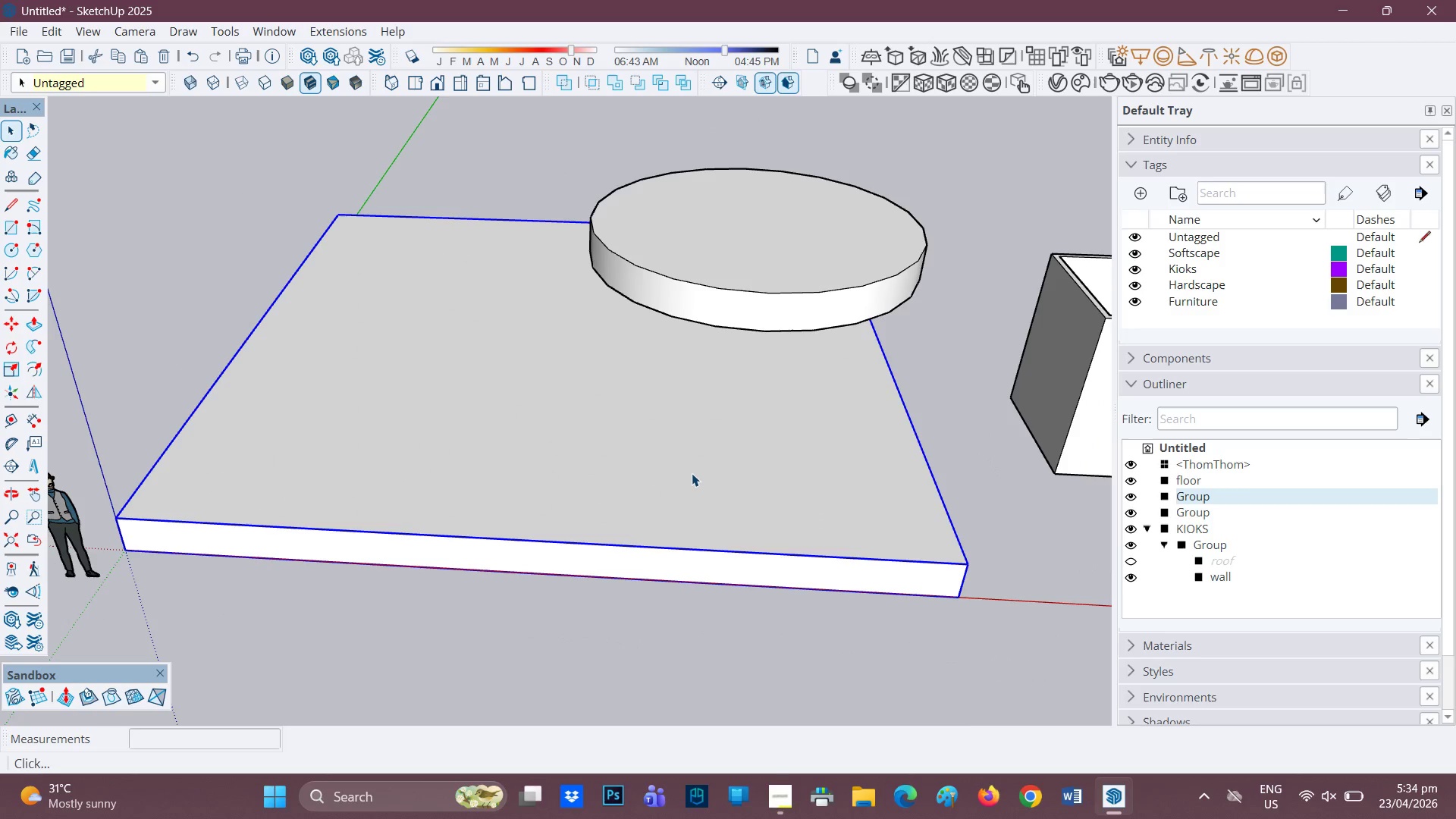 
scroll: coordinate [735, 465], scroll_direction: down, amount: 1.0
 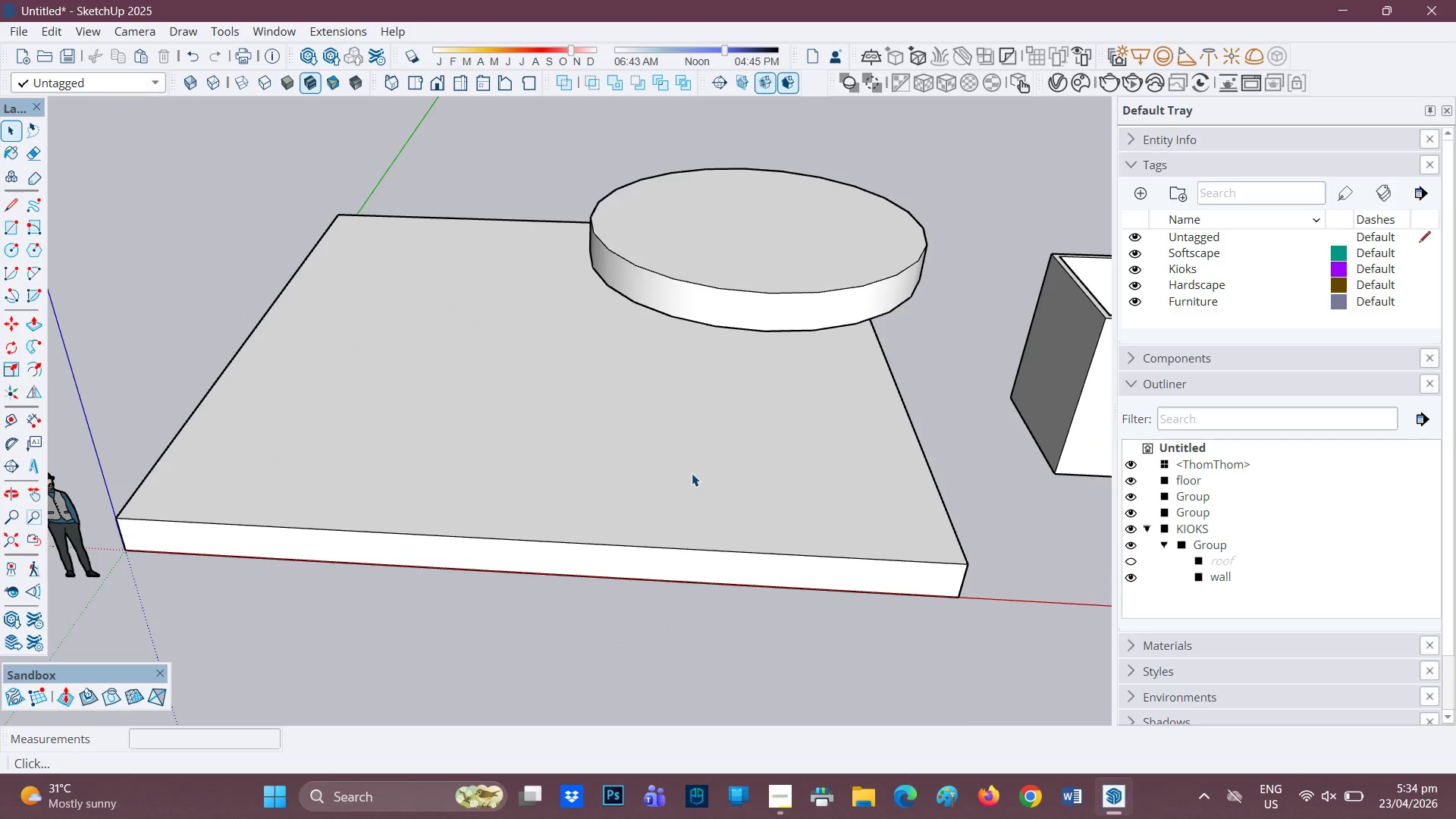 
key(P)
 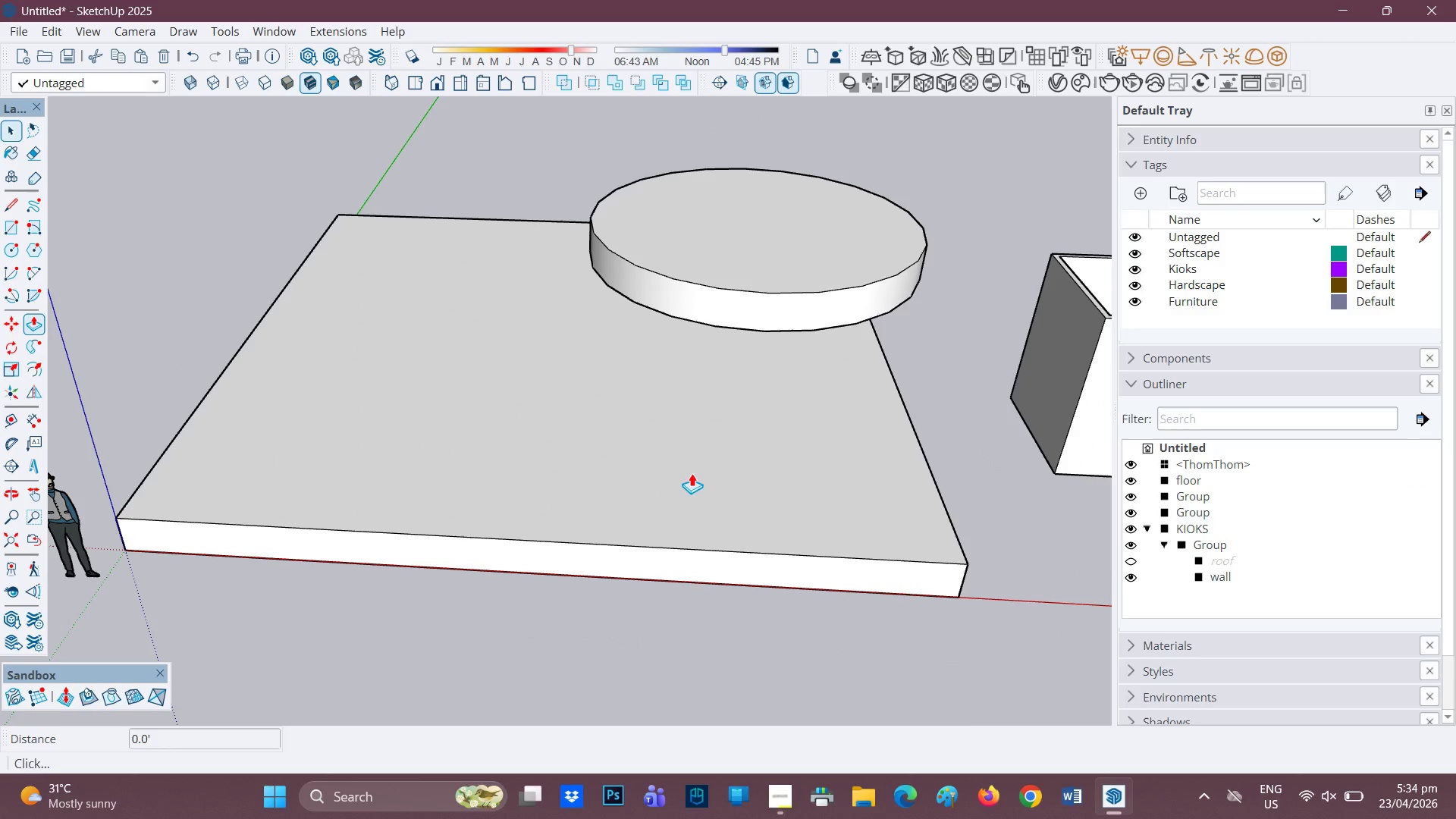 
left_click([692, 473])
 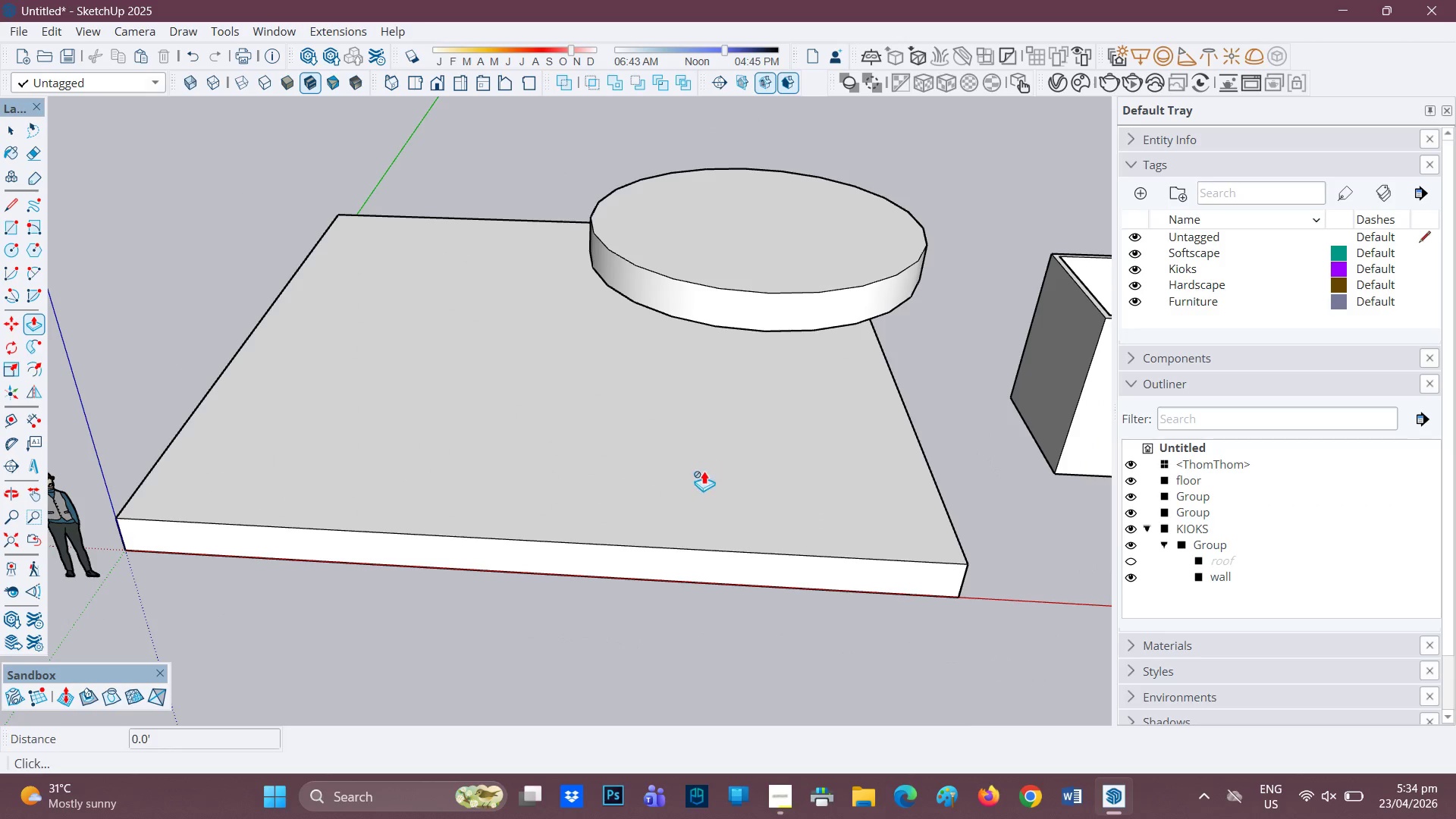 
key(Space)
 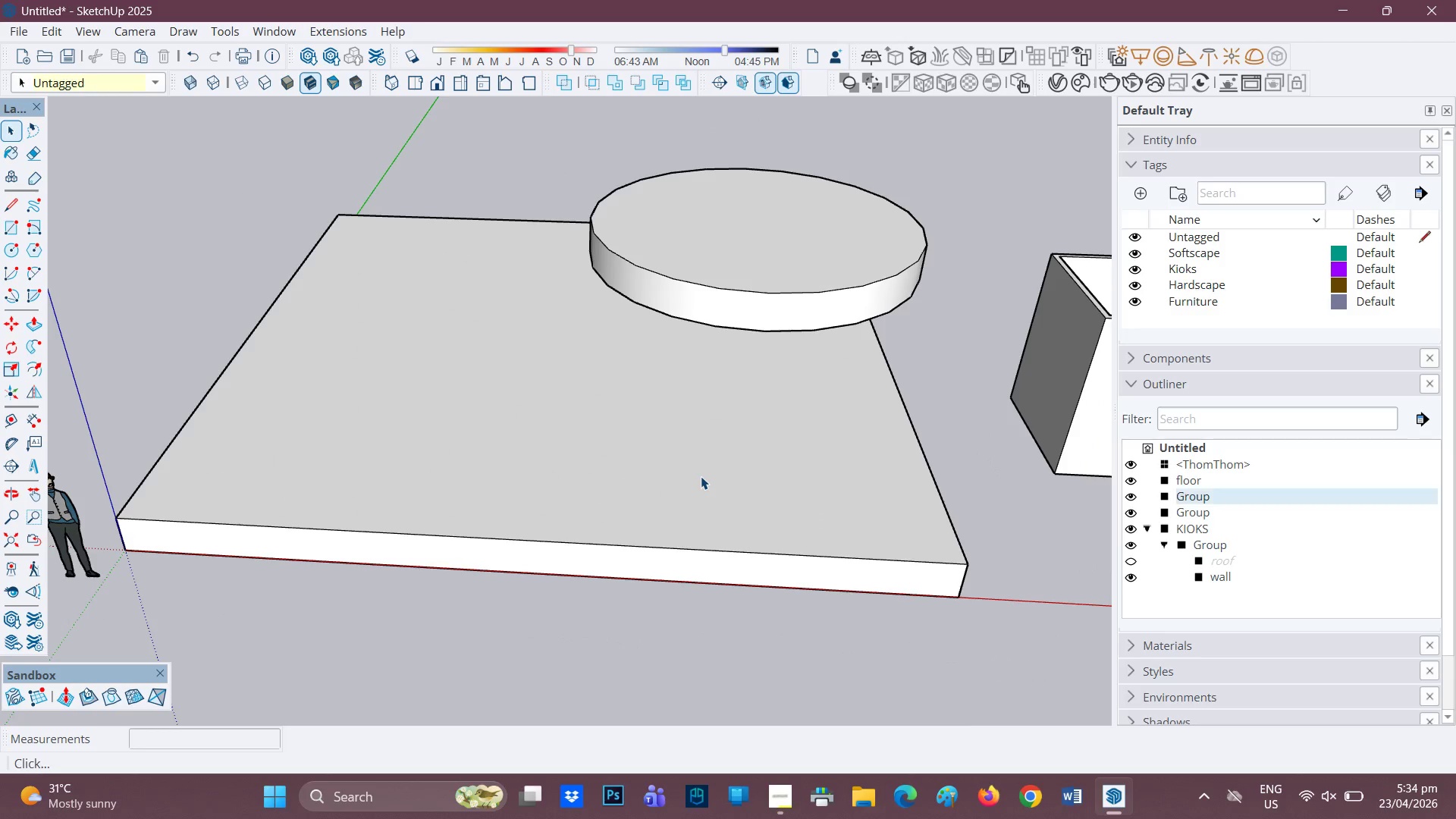 
double_click([701, 476])
 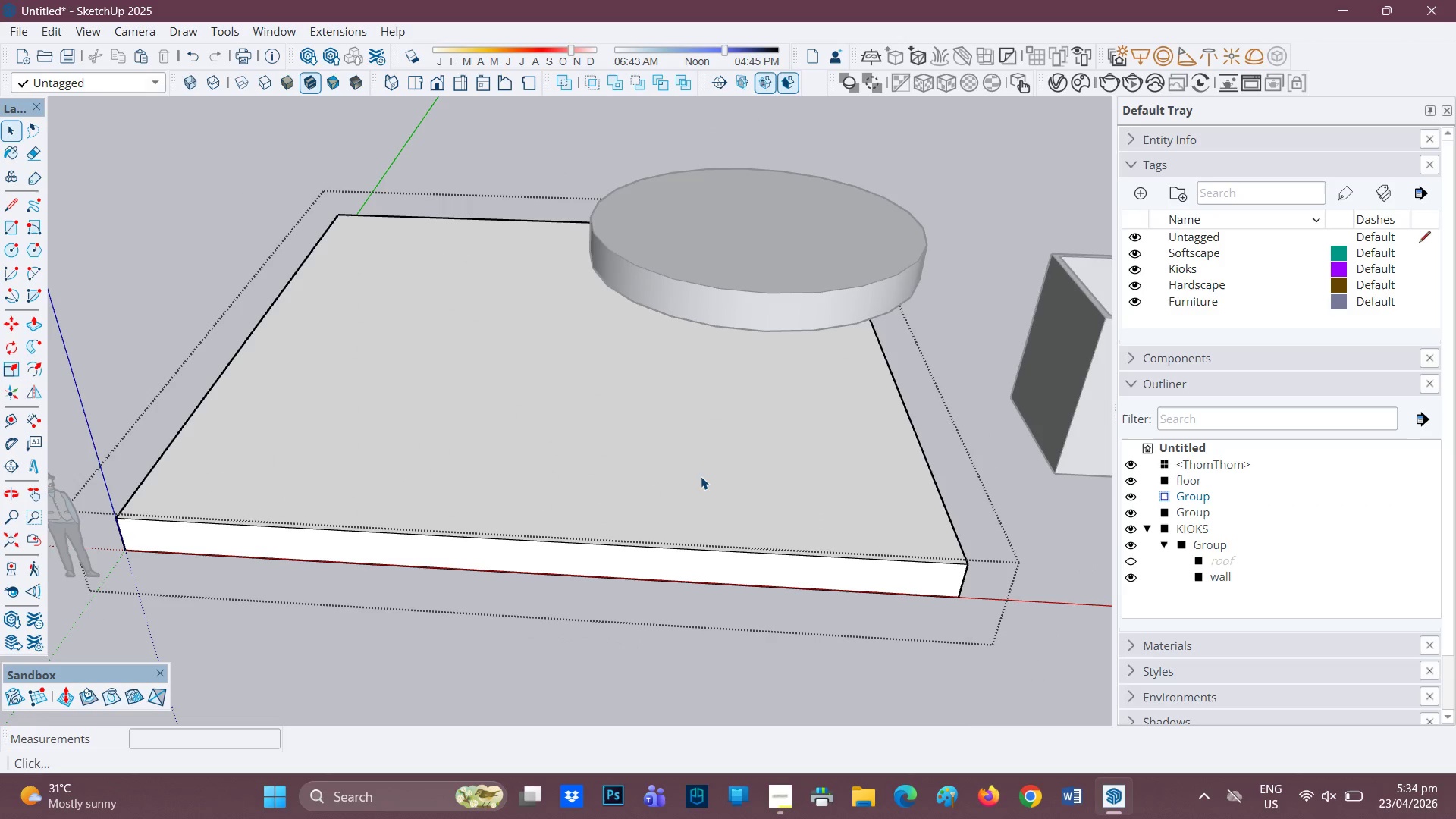 
key(P)
 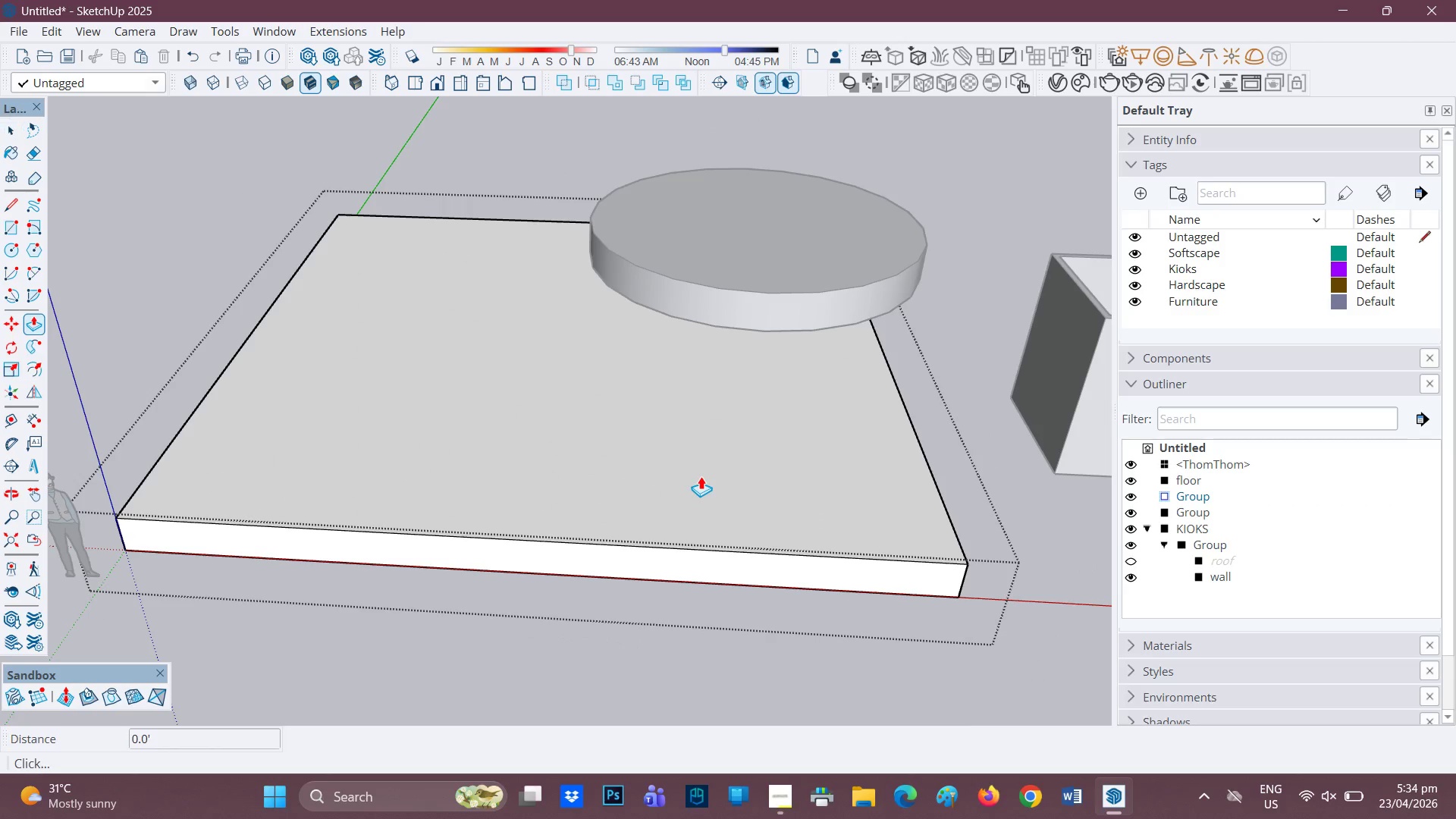 
left_click([701, 476])
 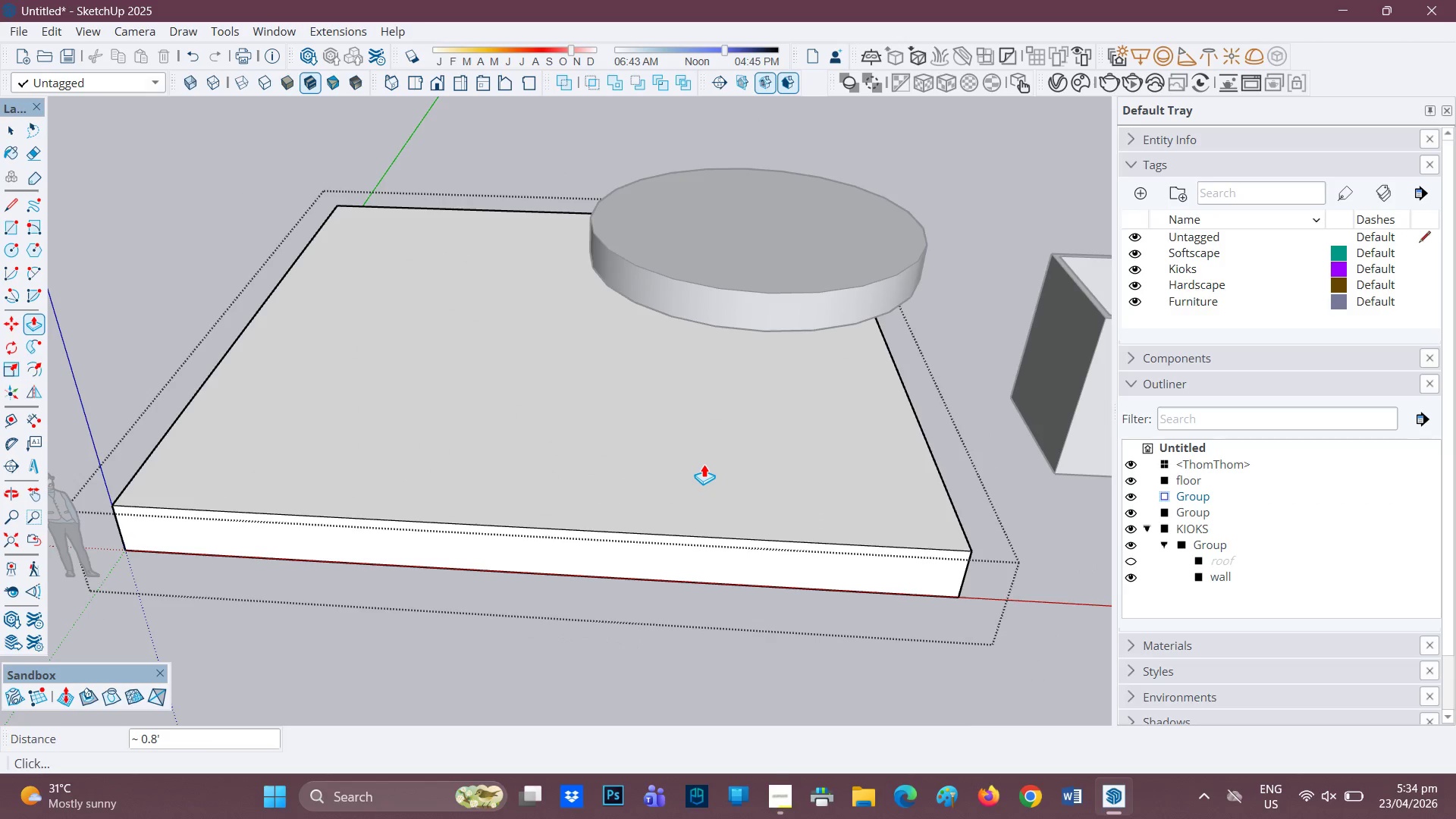 
key(1)
 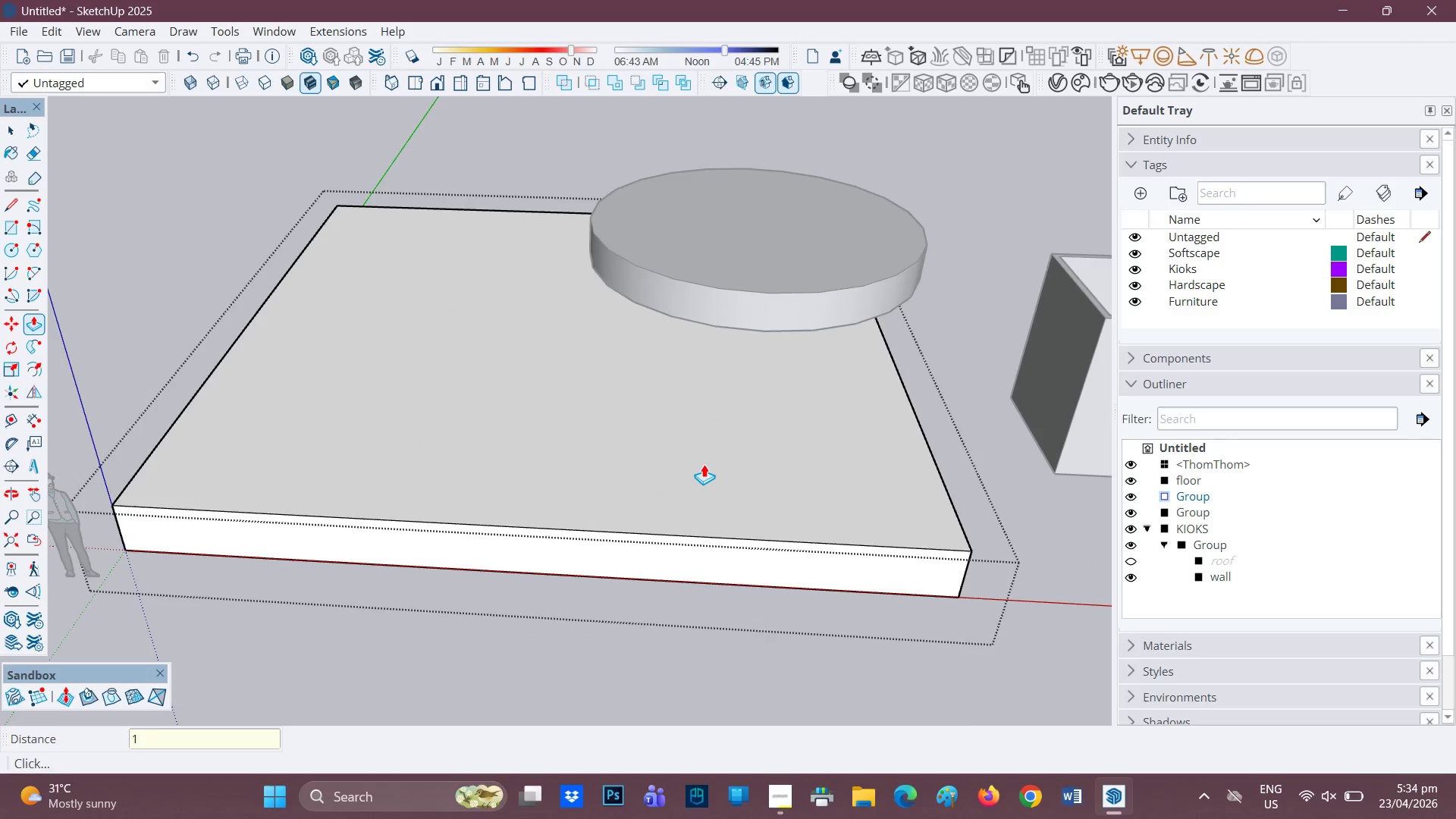 
key(Enter)
 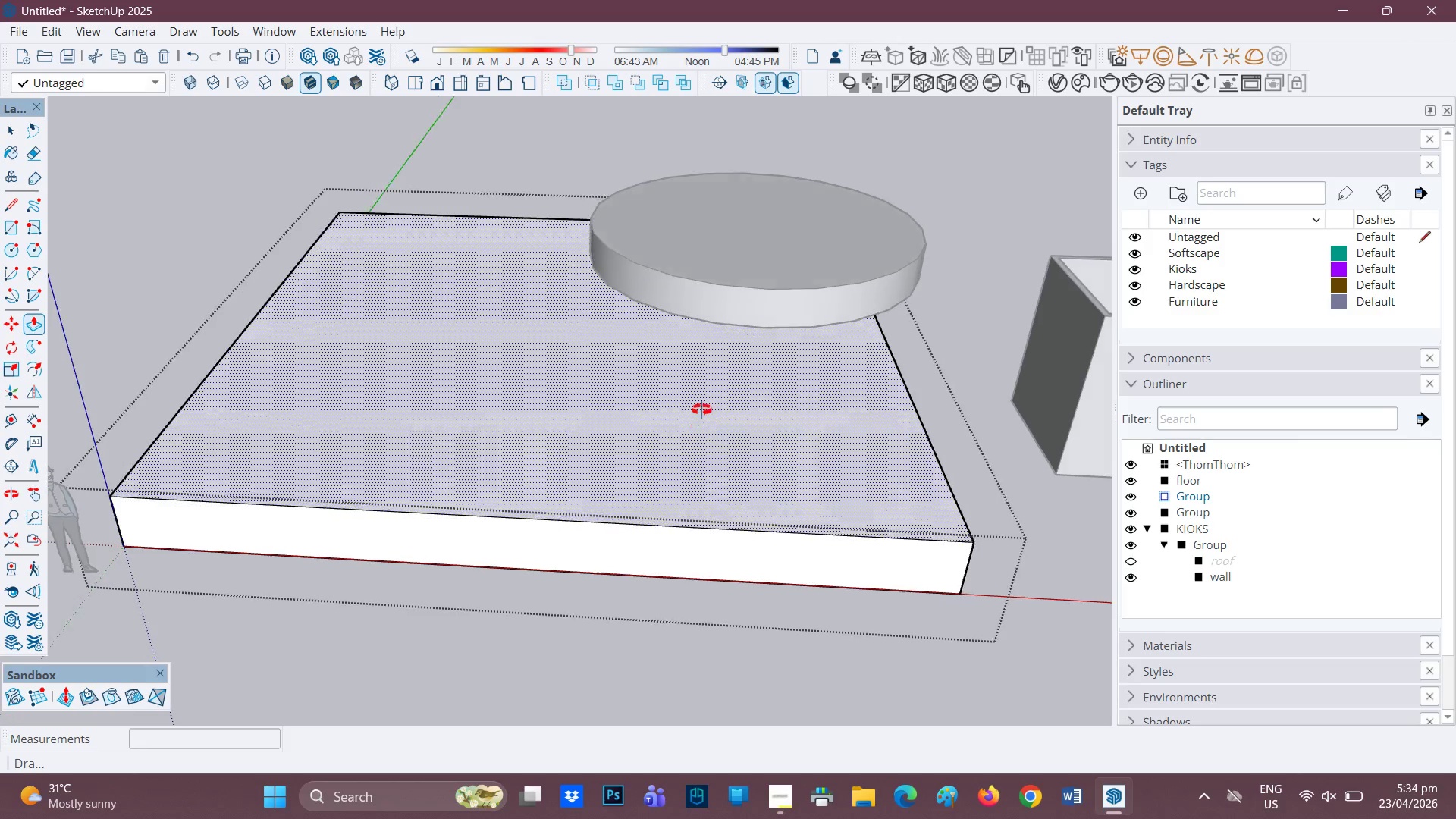 
key(Space)
 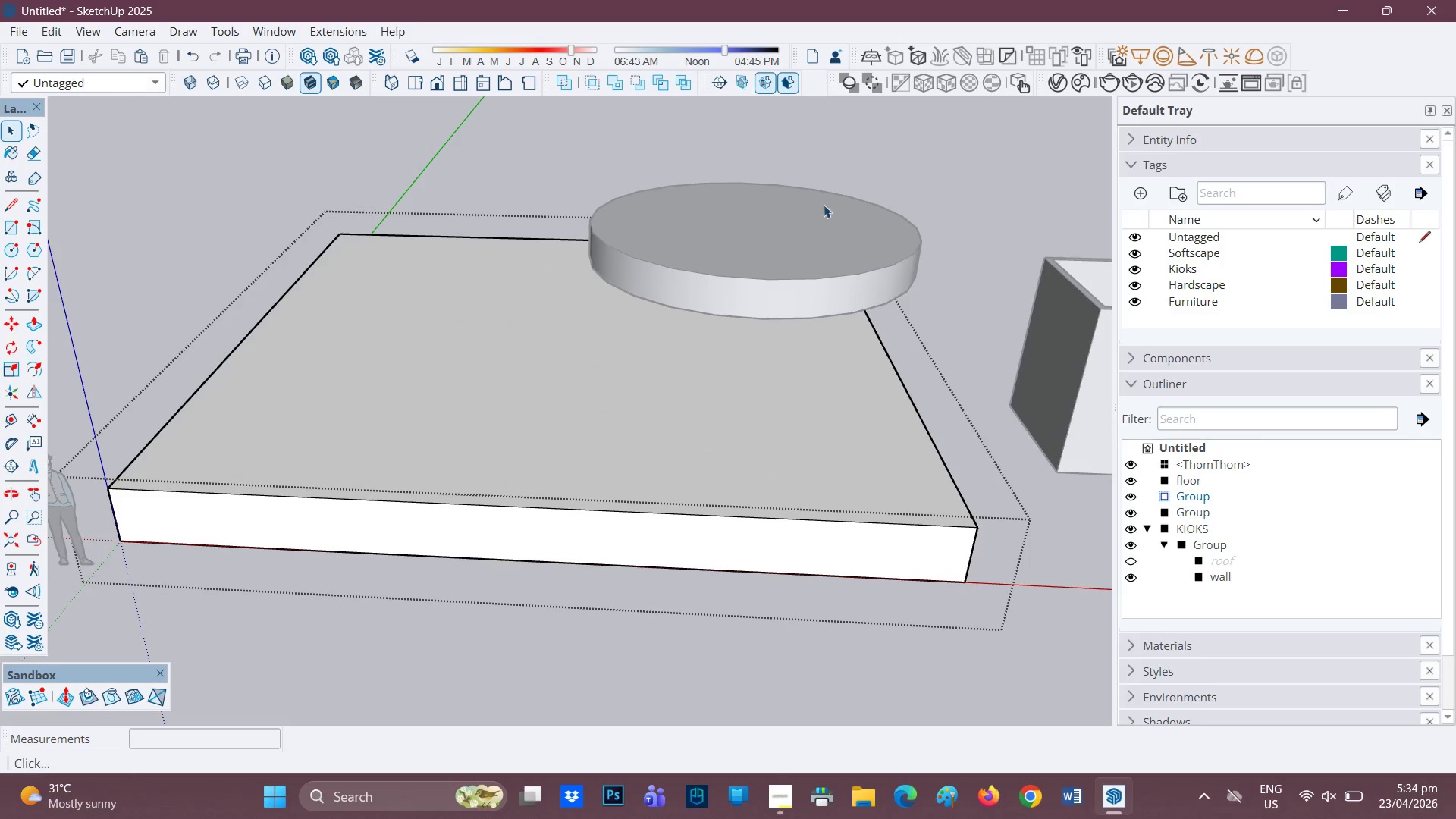 
left_click([858, 195])
 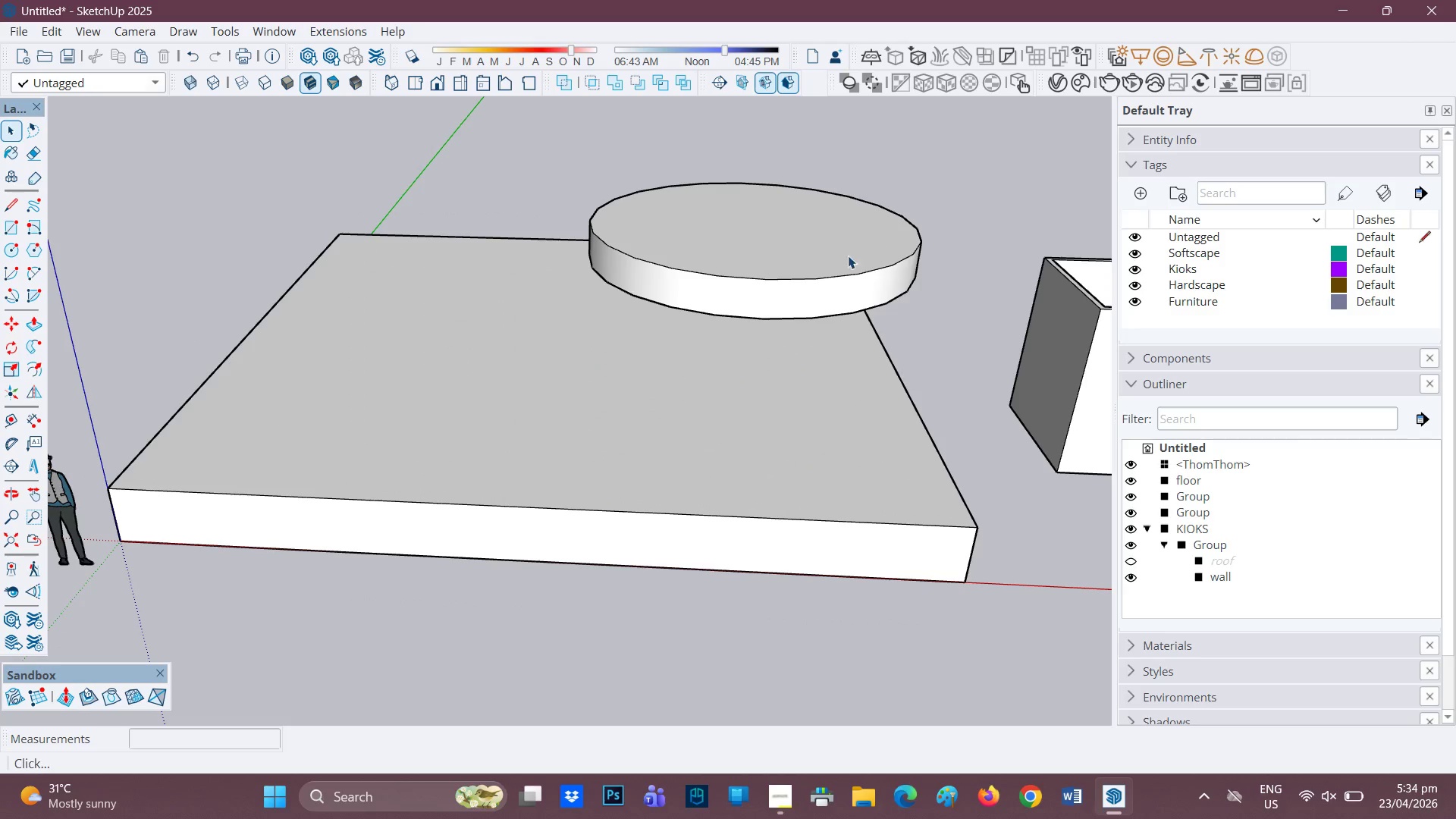 
left_click([830, 258])
 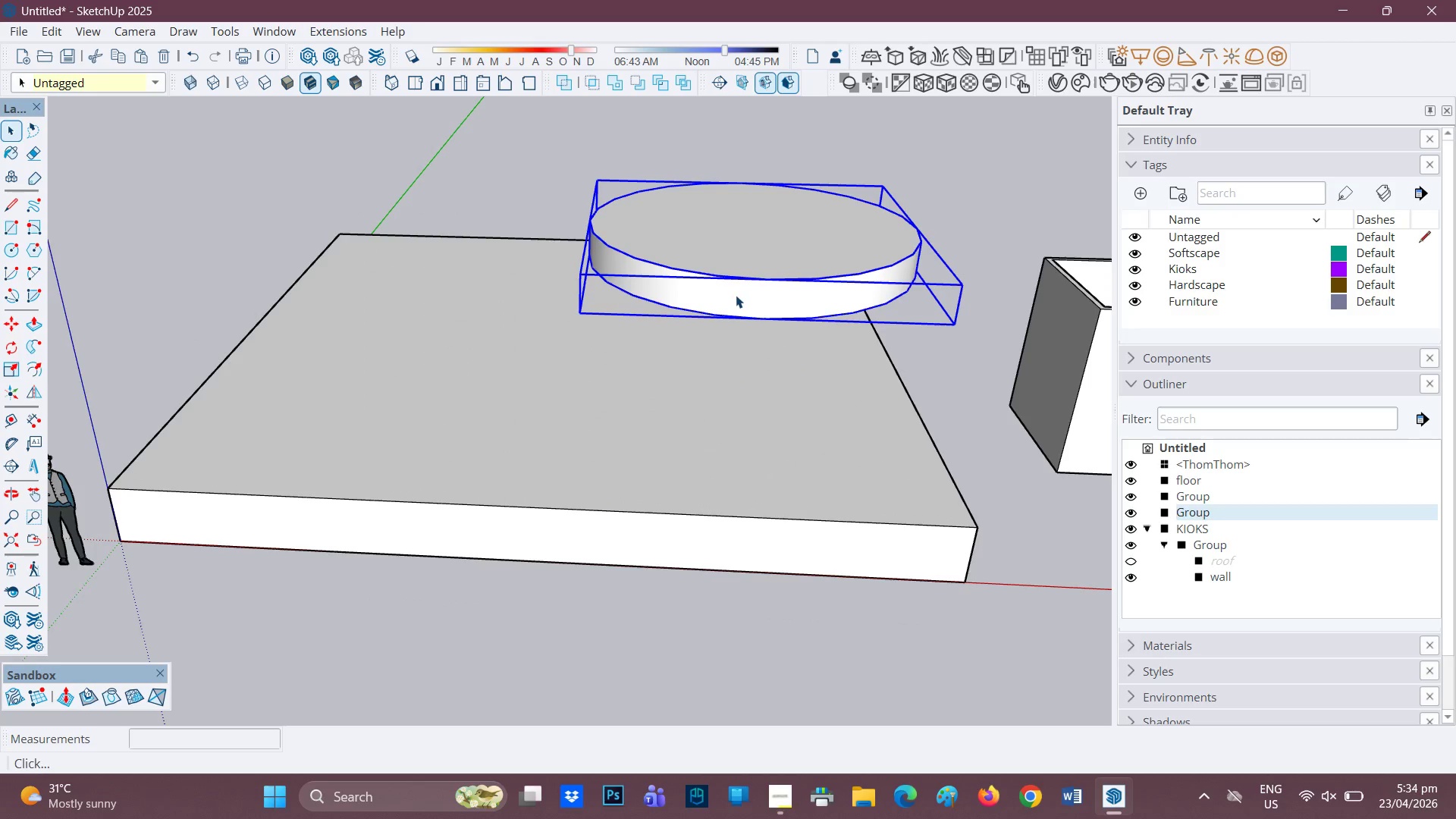 
scroll: coordinate [736, 295], scroll_direction: none, amount: 0.0
 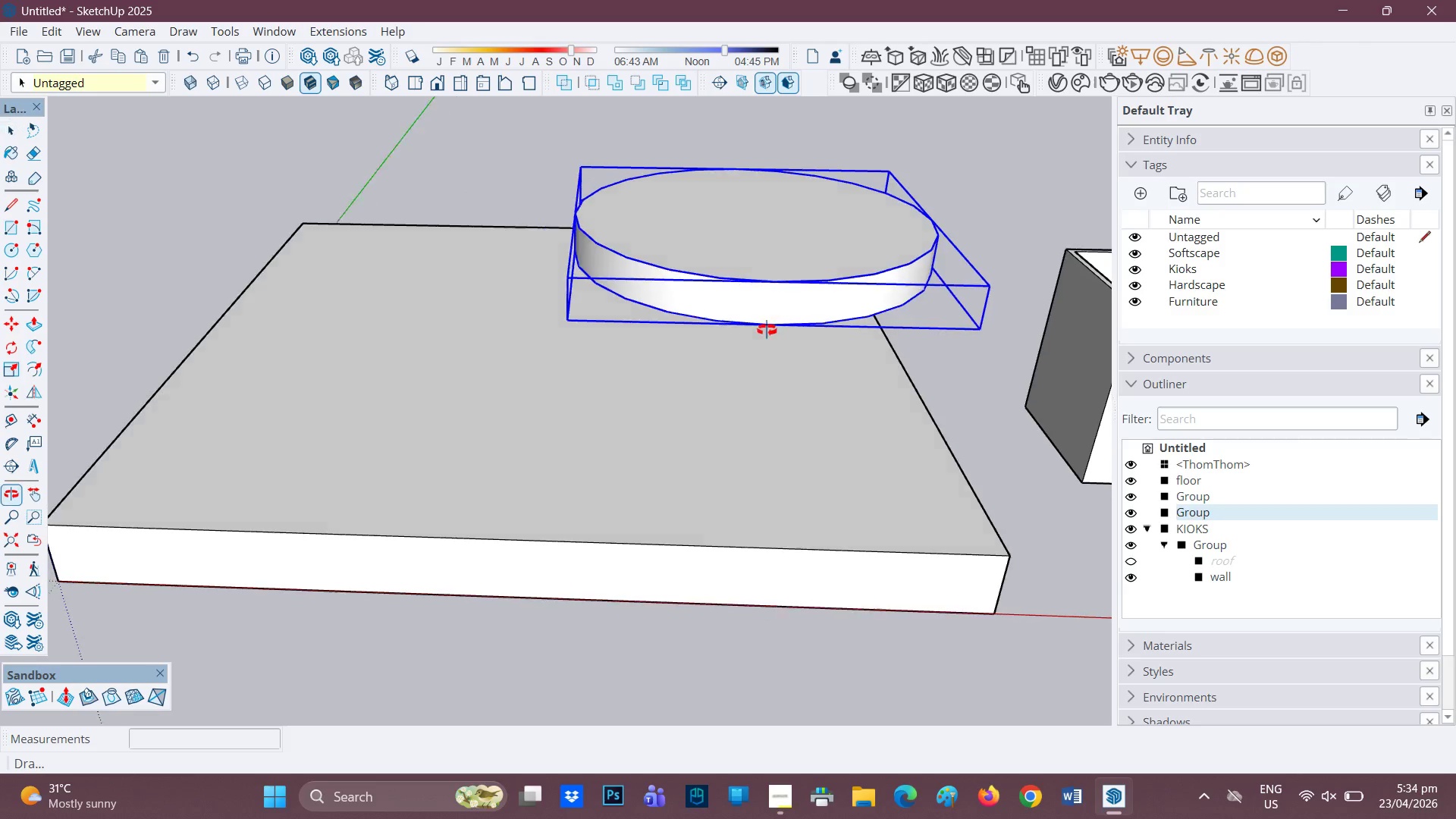 
key(M)
 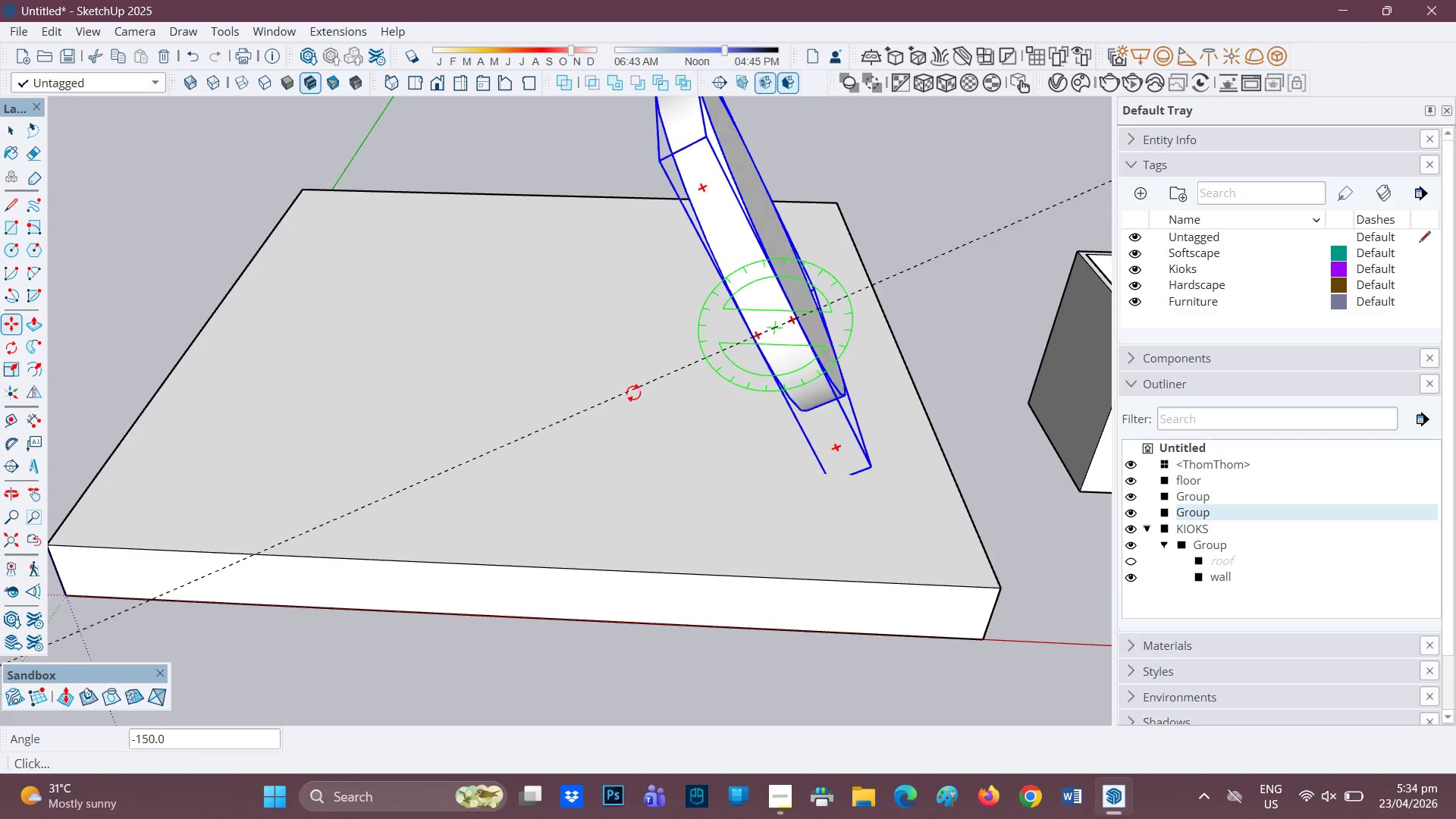 
key(Space)
 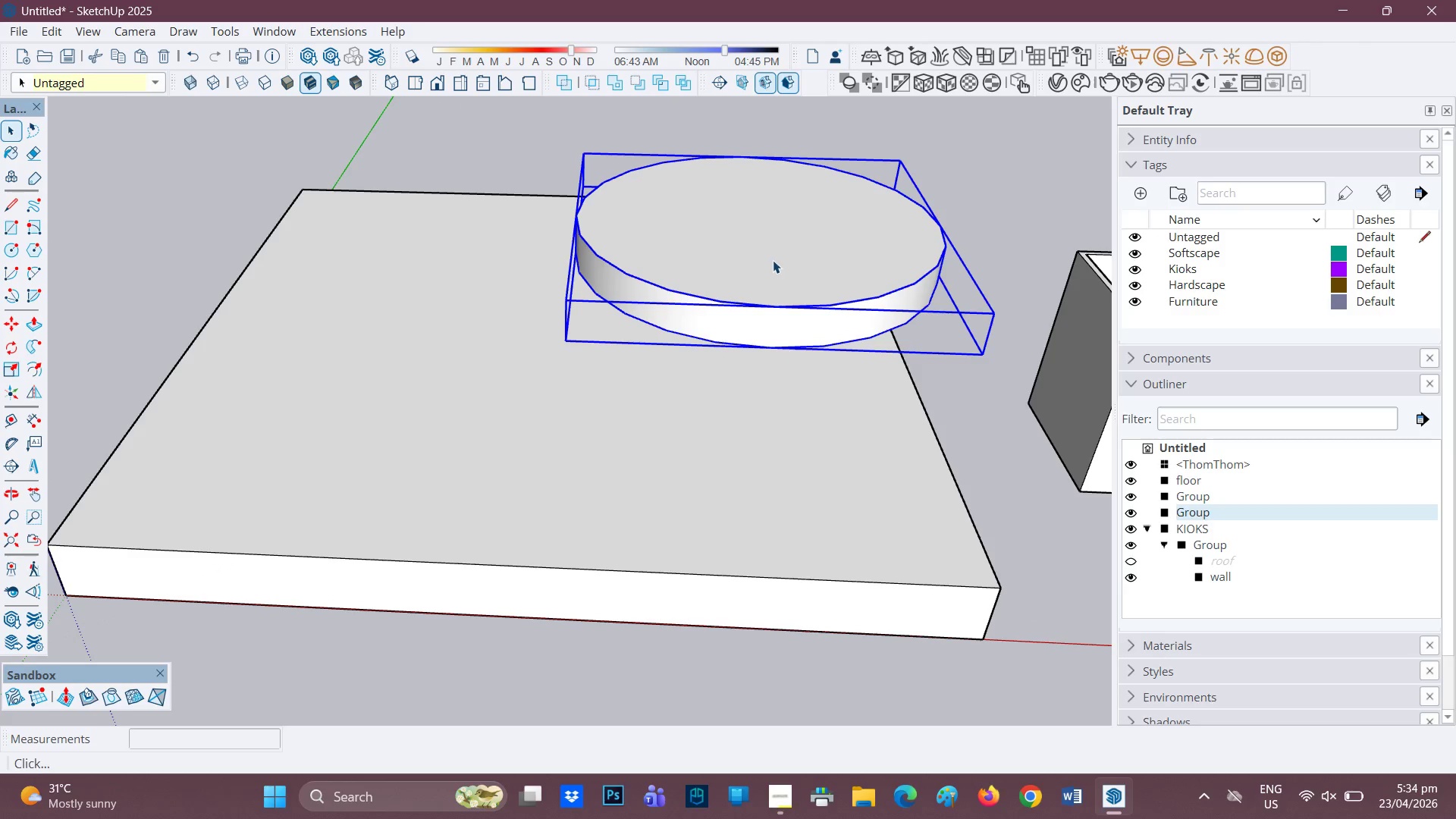 
key(M)
 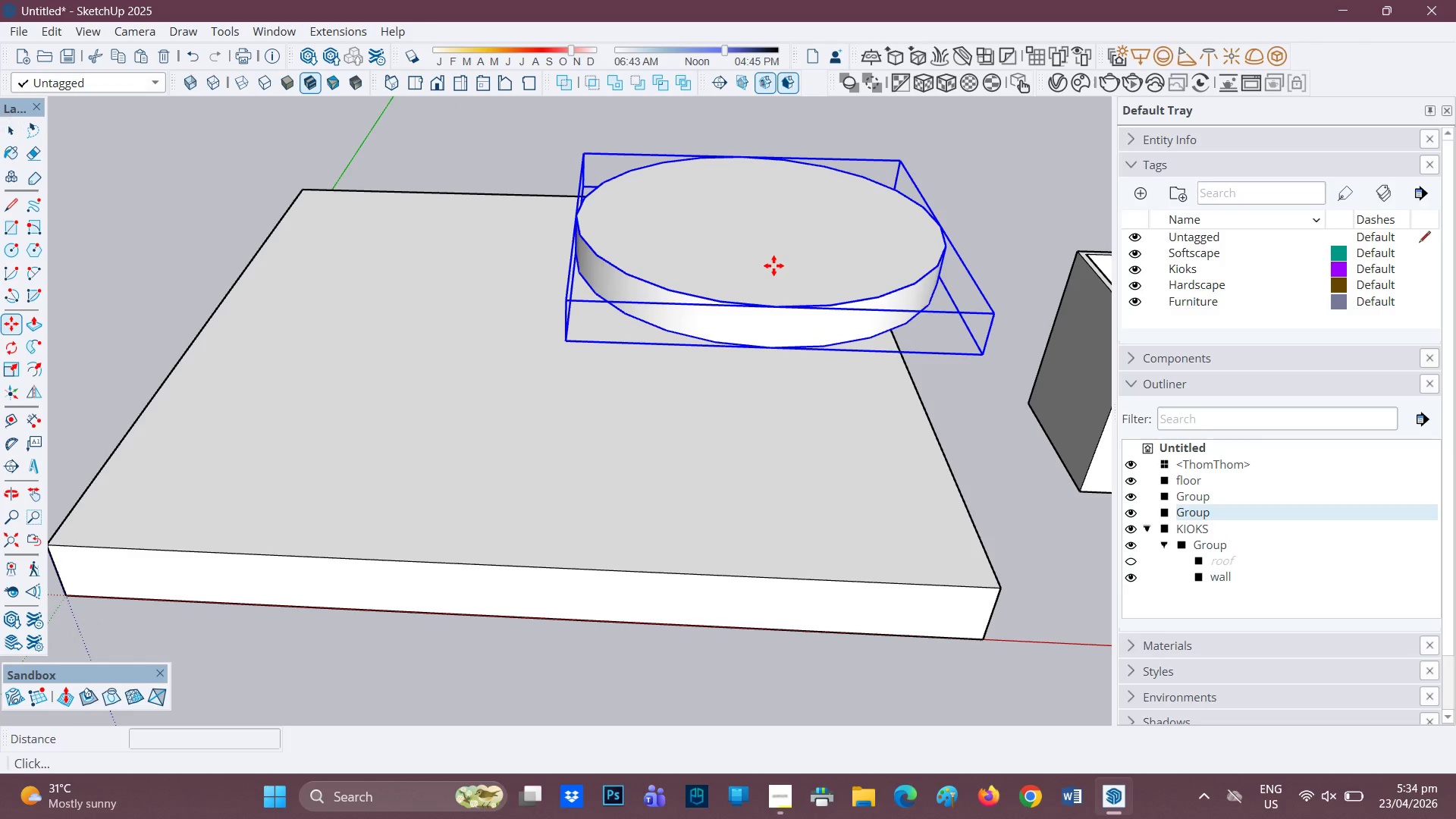 
left_click([774, 265])
 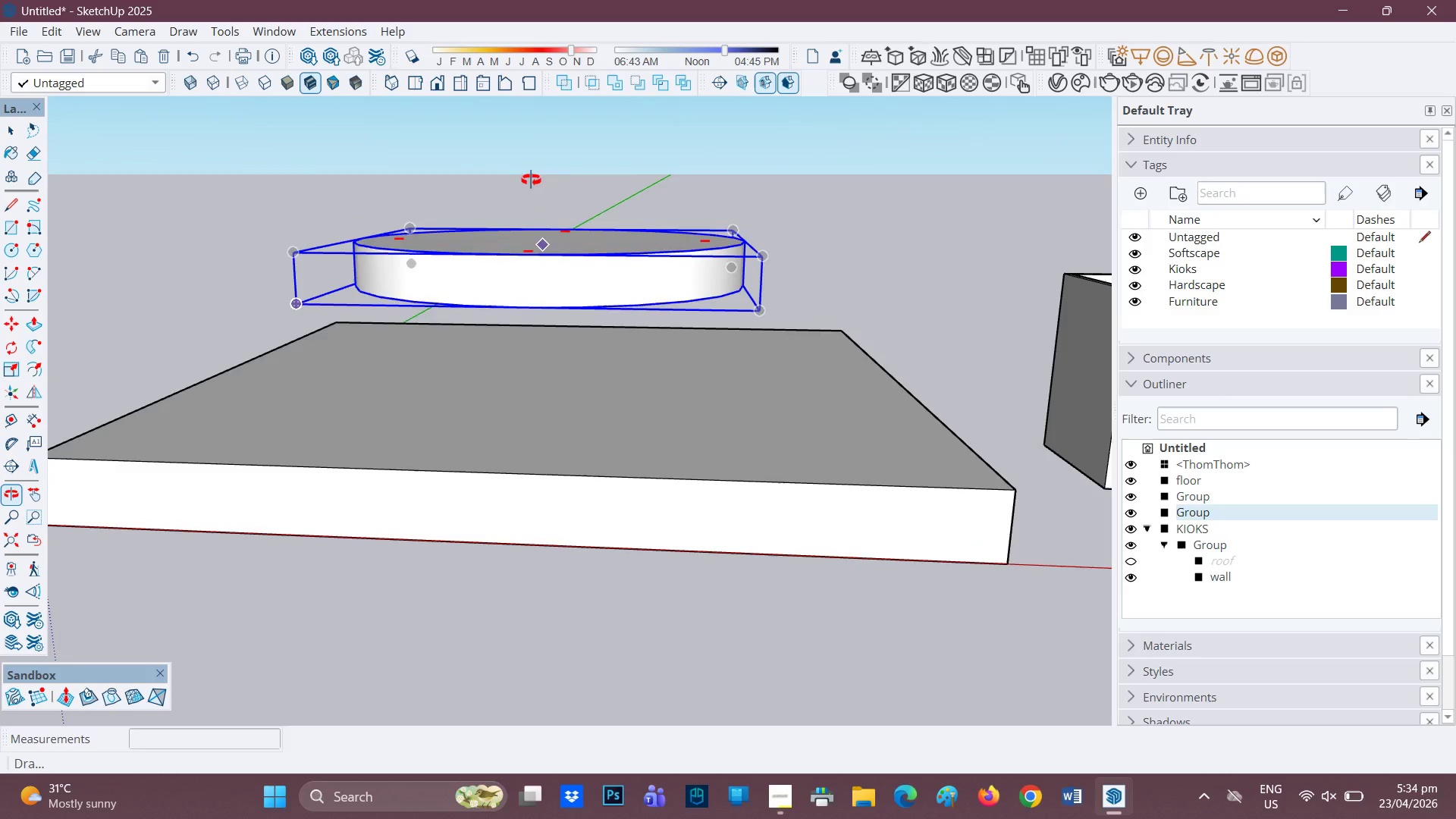 
left_click_drag(start_coordinate=[761, 321], to_coordinate=[749, 351])
 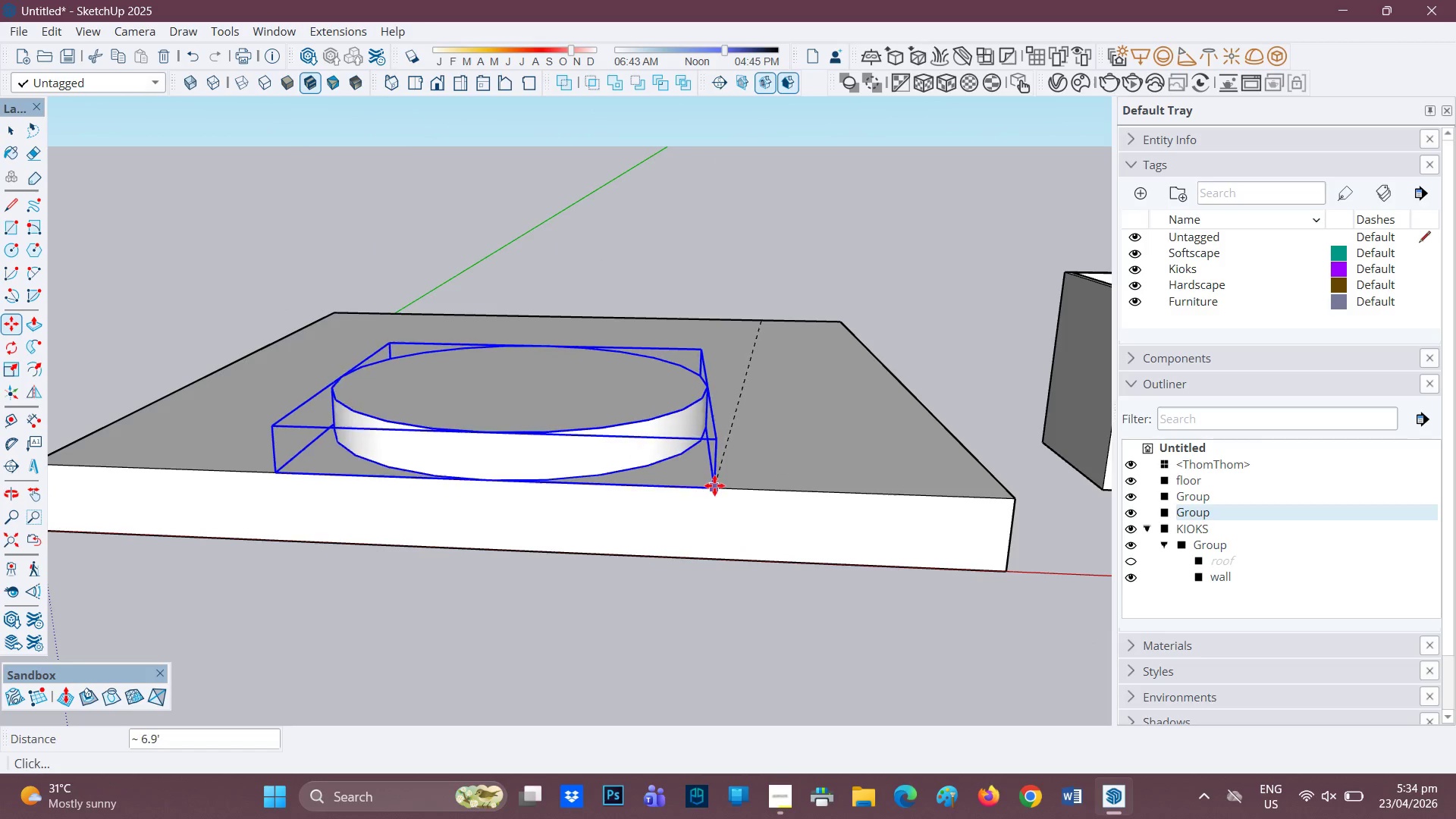 
left_click([714, 485])
 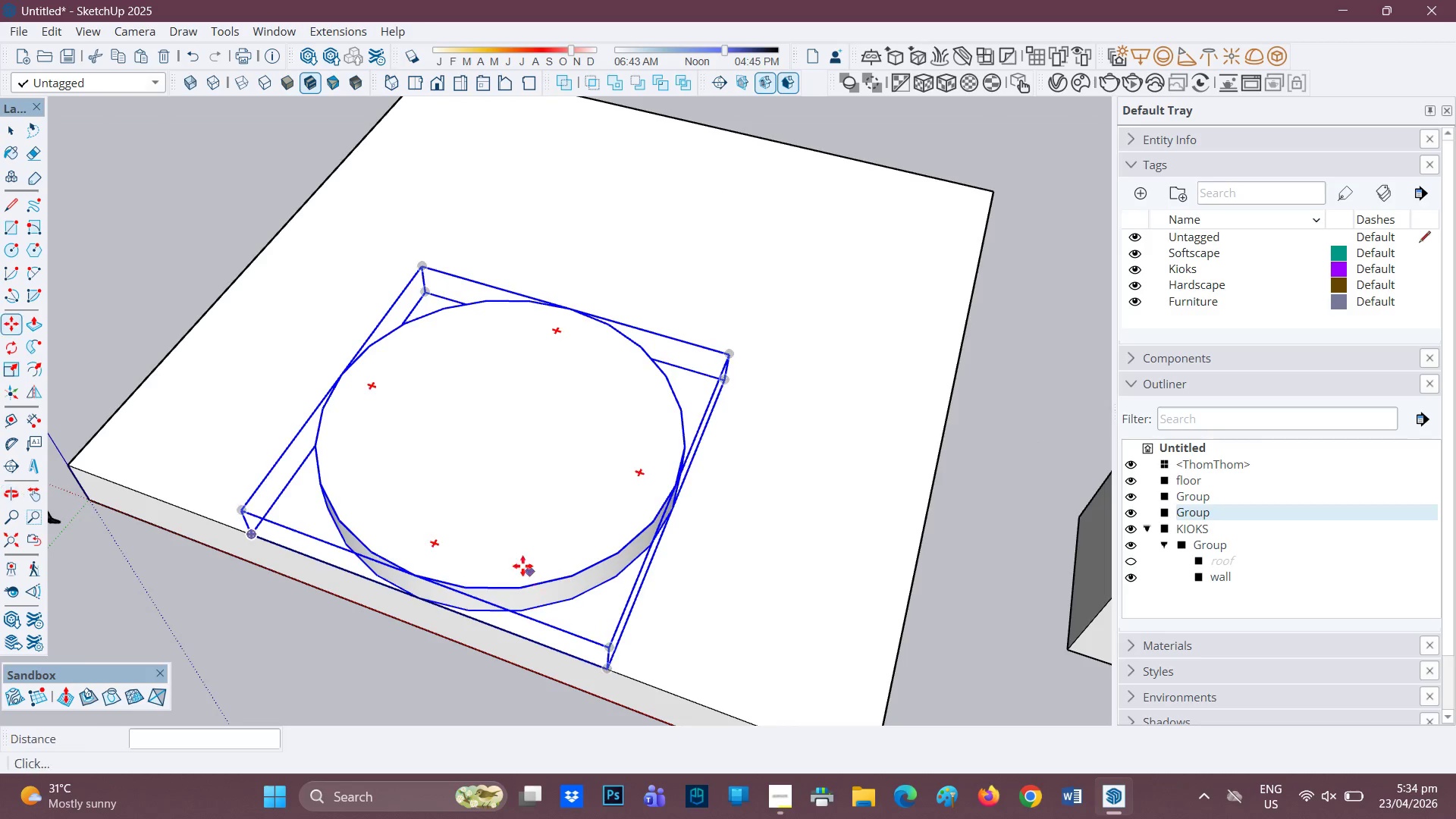 
left_click([500, 516])
 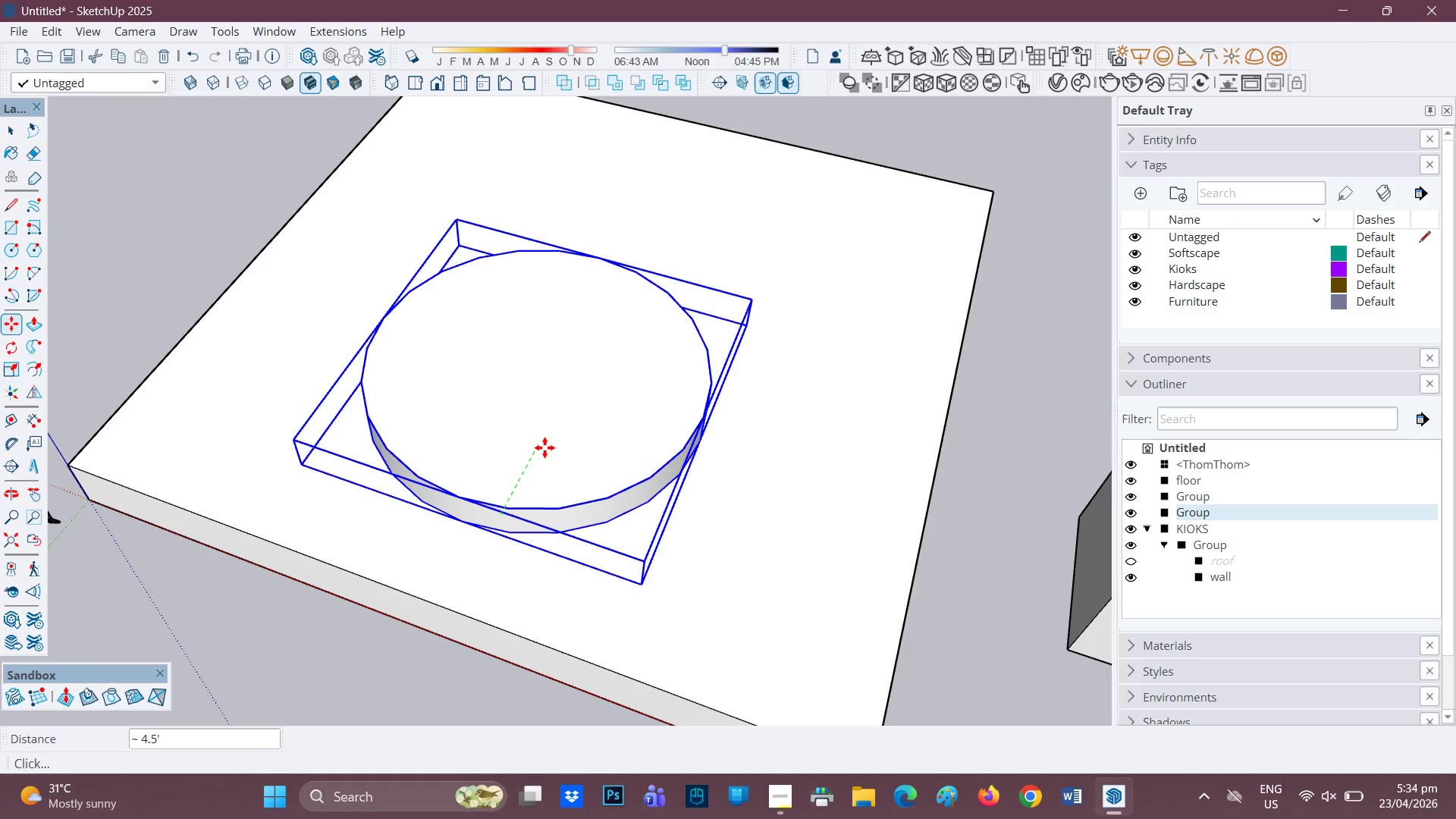 
left_click([544, 441])
 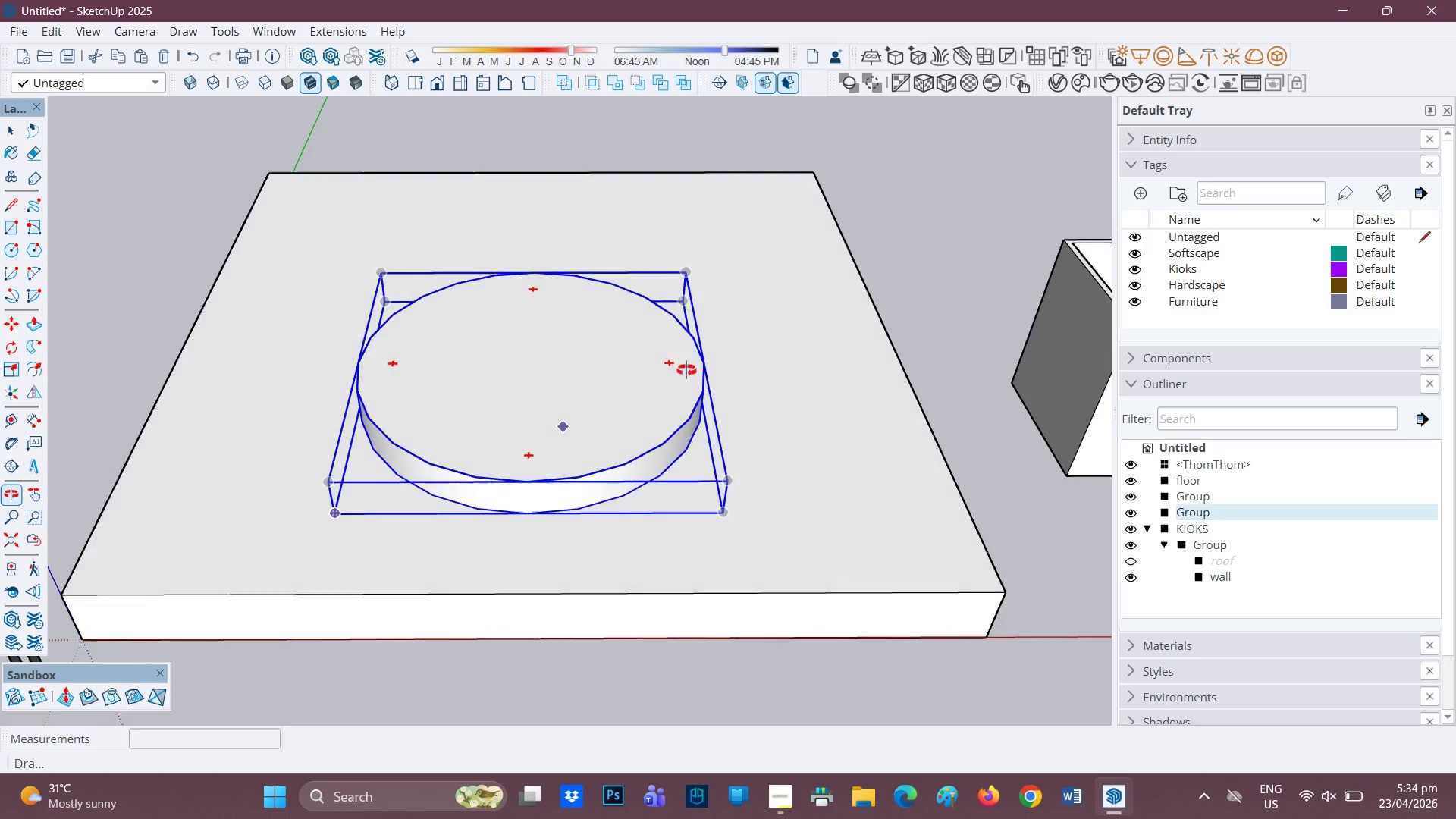 
scroll: coordinate [560, 401], scroll_direction: up, amount: 2.0
 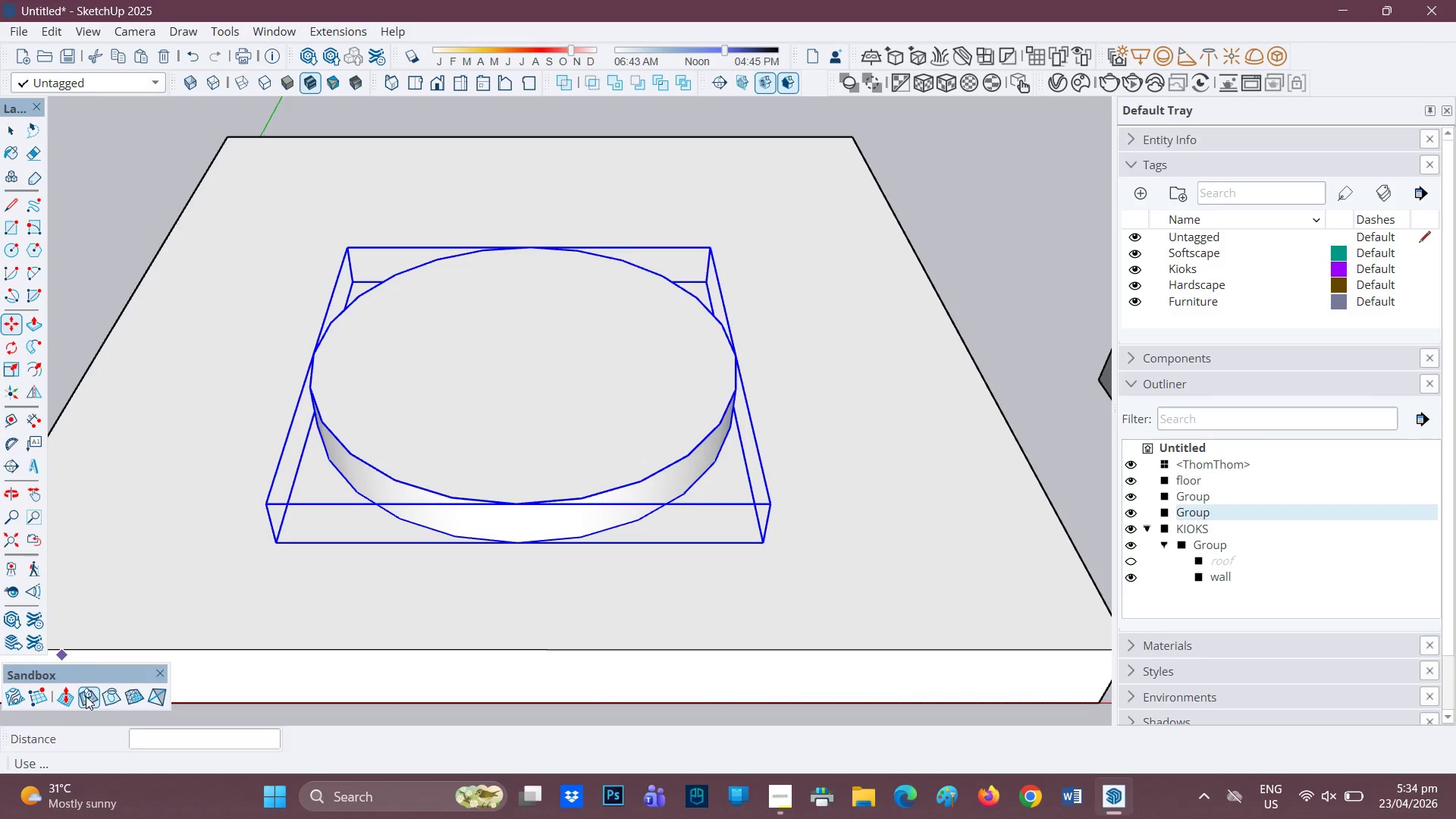 
left_click([107, 692])
 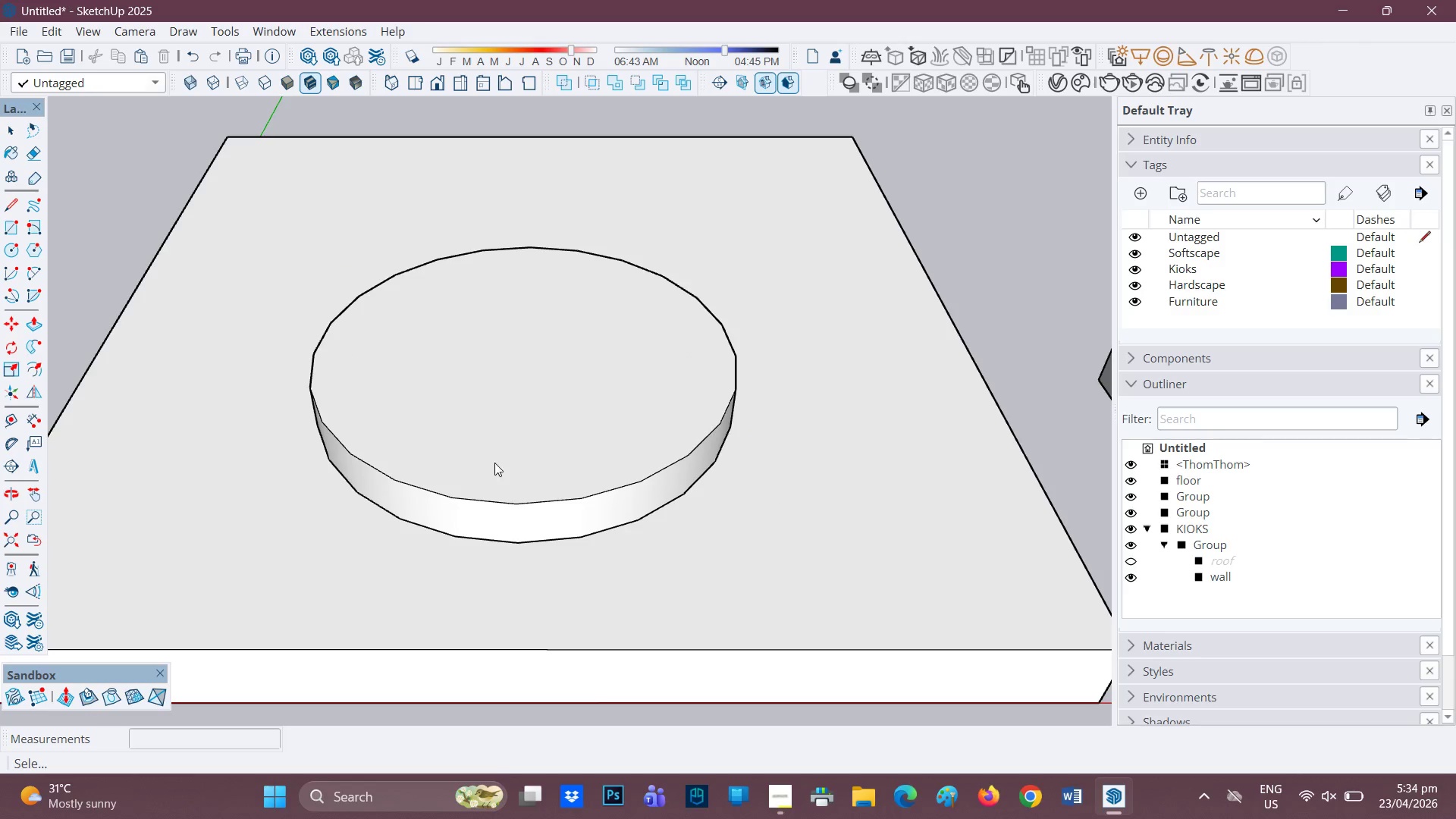 
left_click([475, 479])
 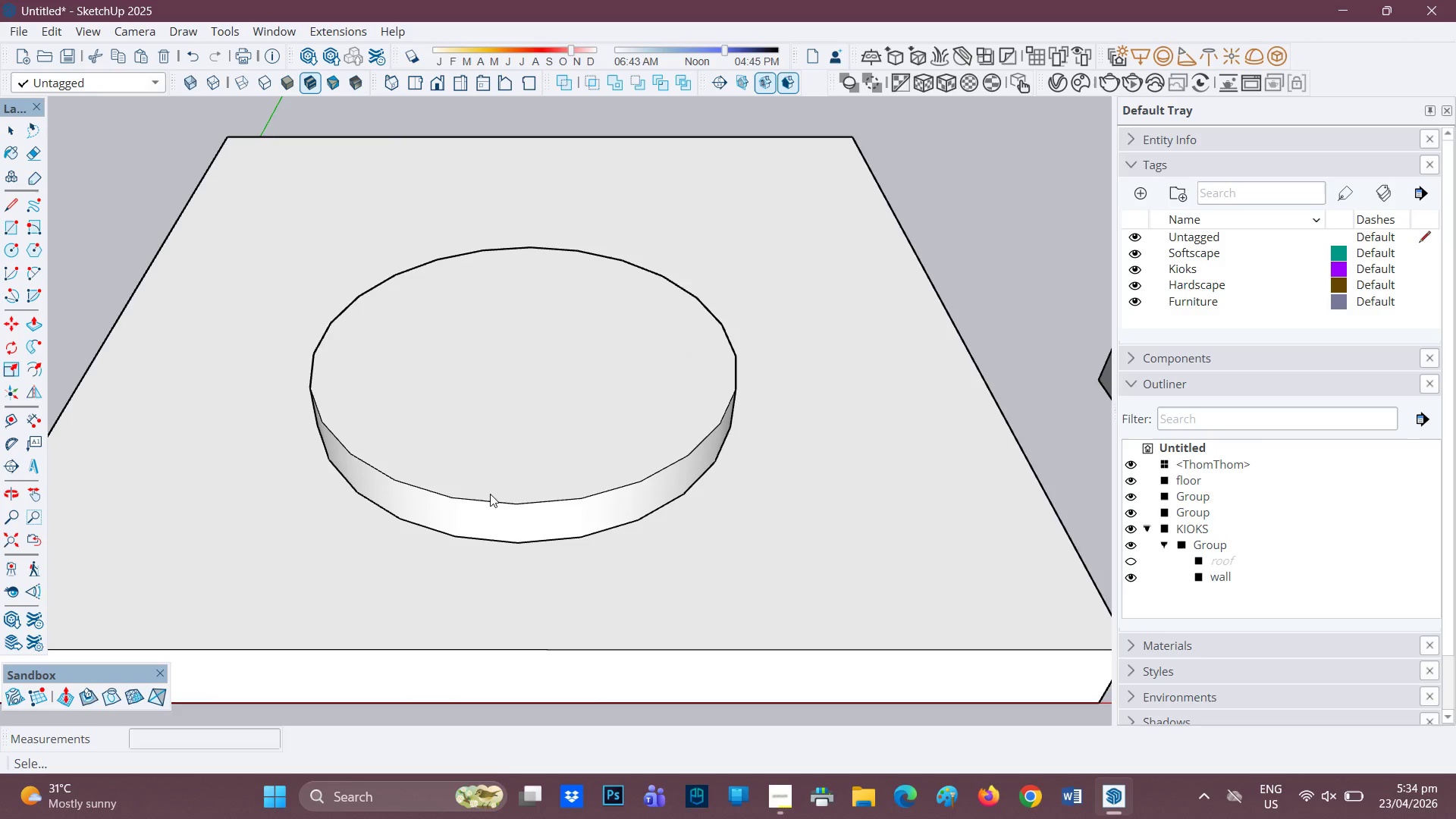 
left_click([497, 441])
 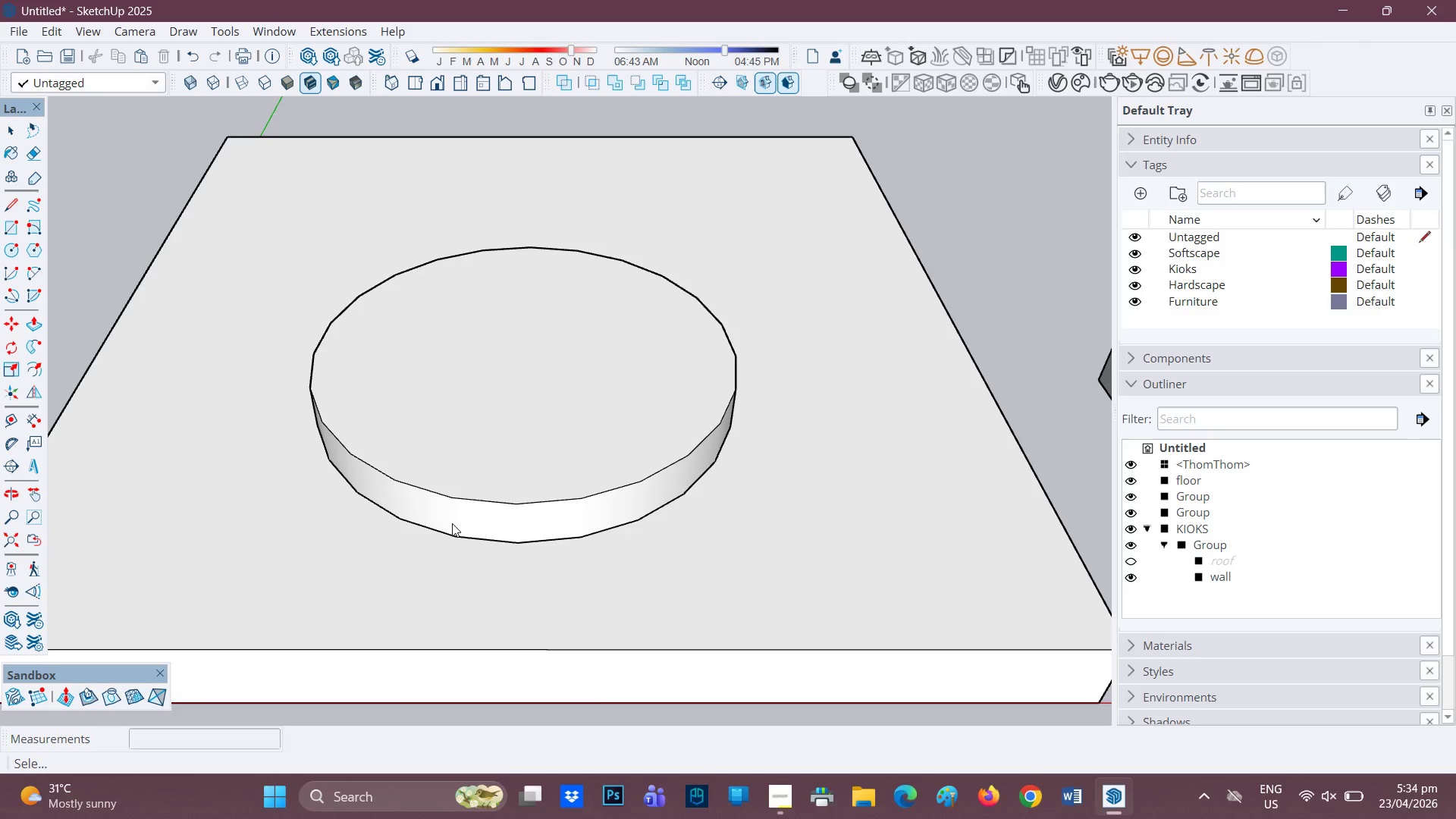 
left_click([453, 522])
 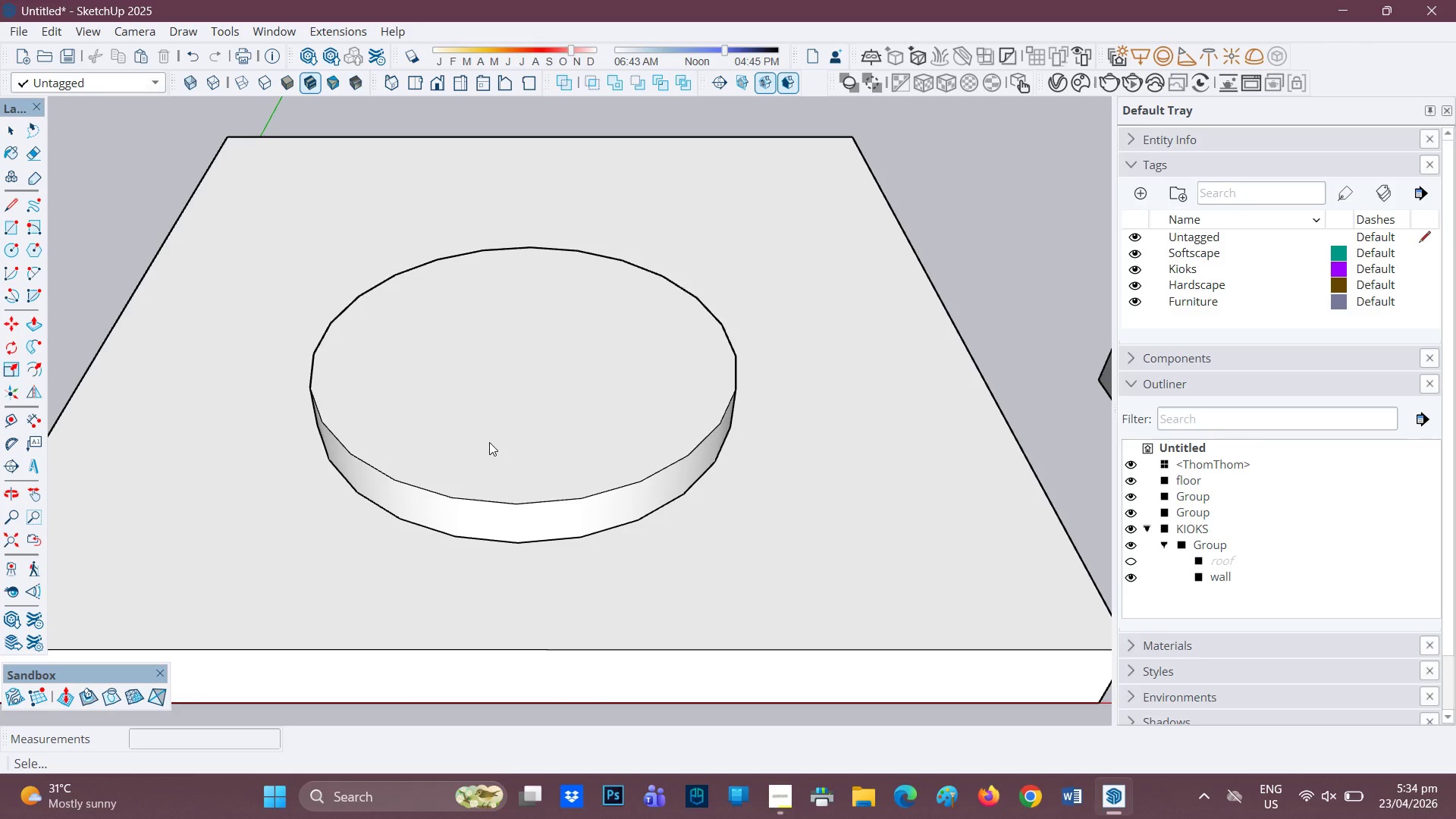 
key(Space)
 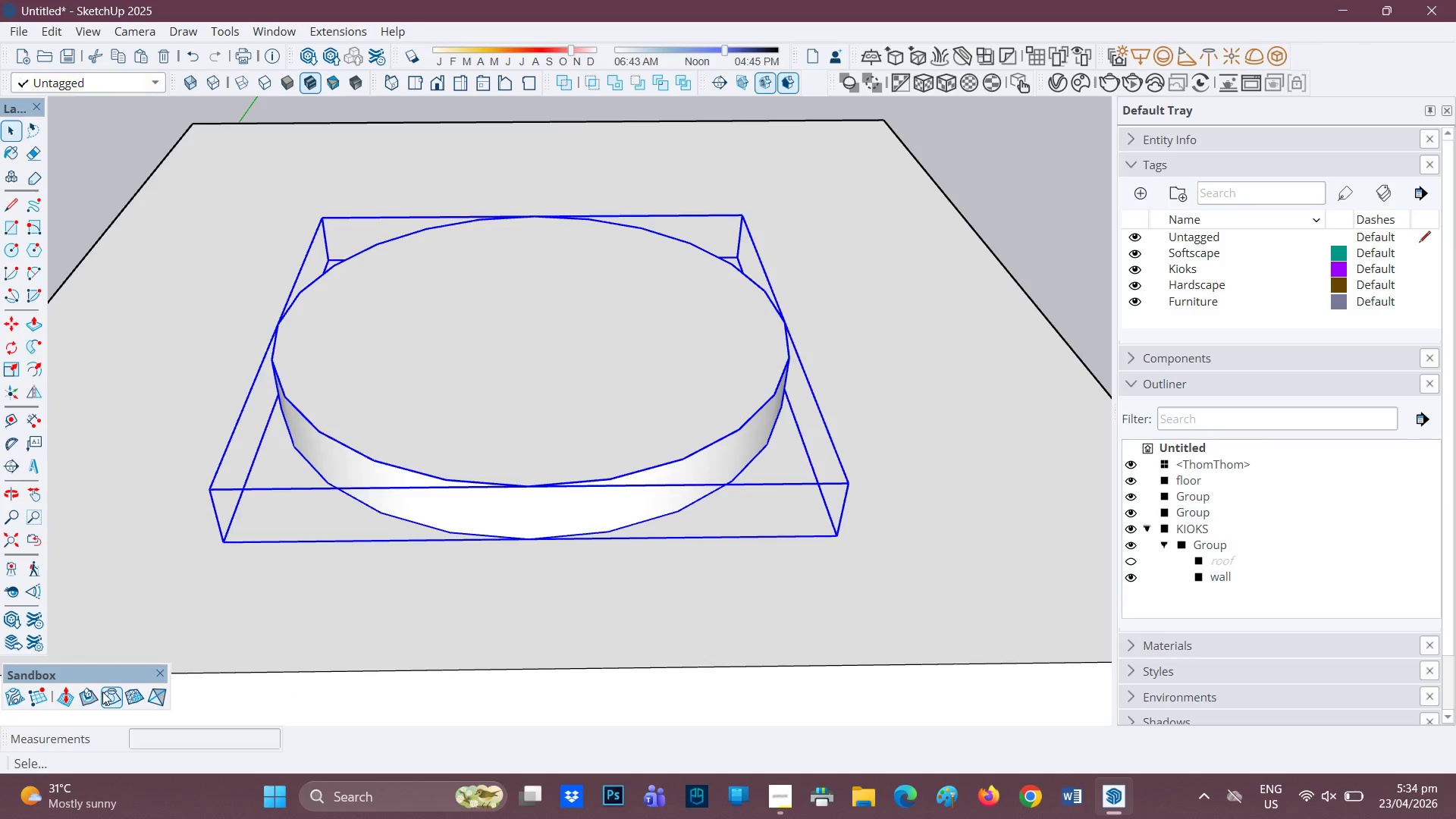 
scroll: coordinate [499, 435], scroll_direction: up, amount: 2.0
 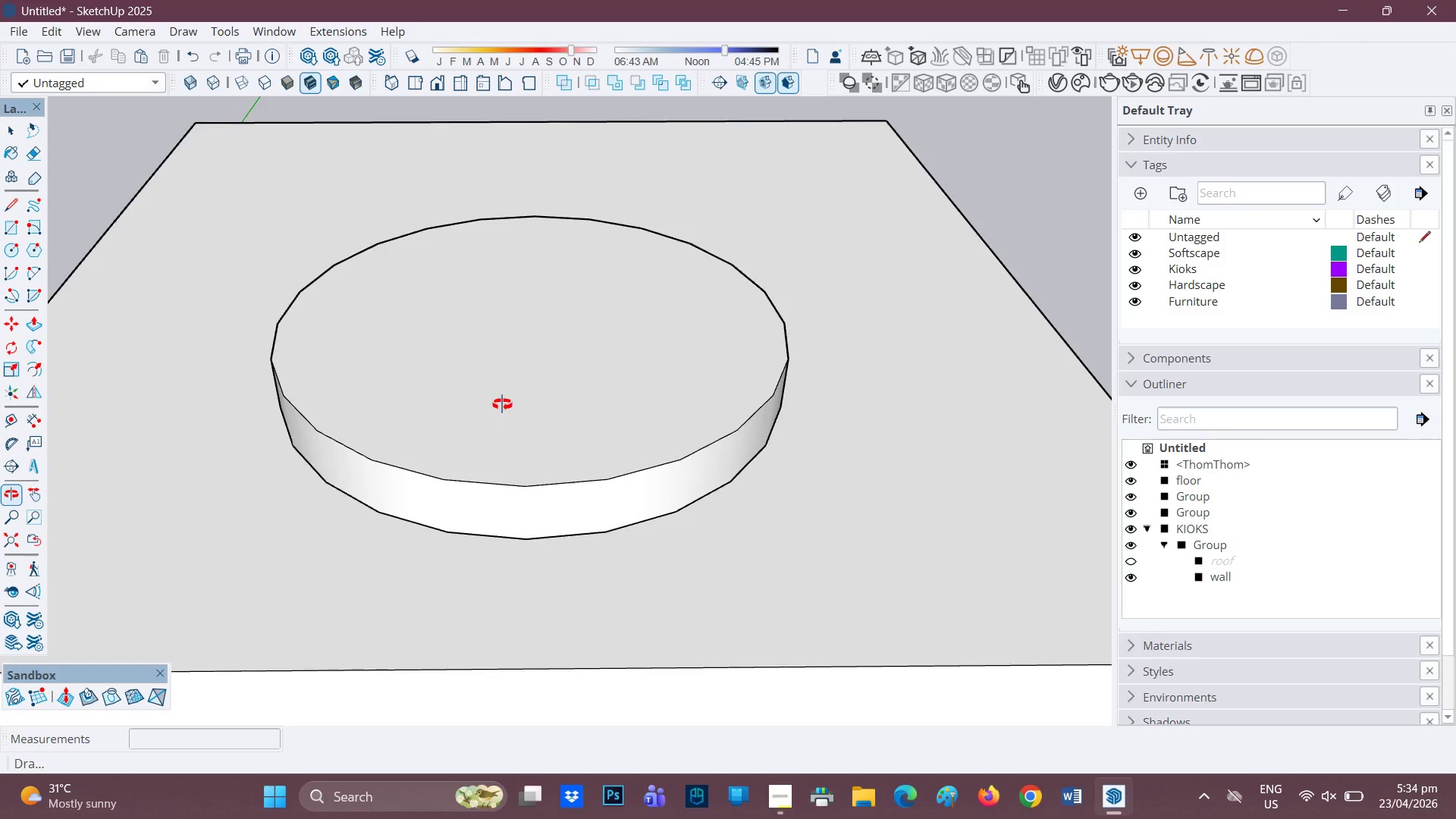 
left_click([599, 461])
 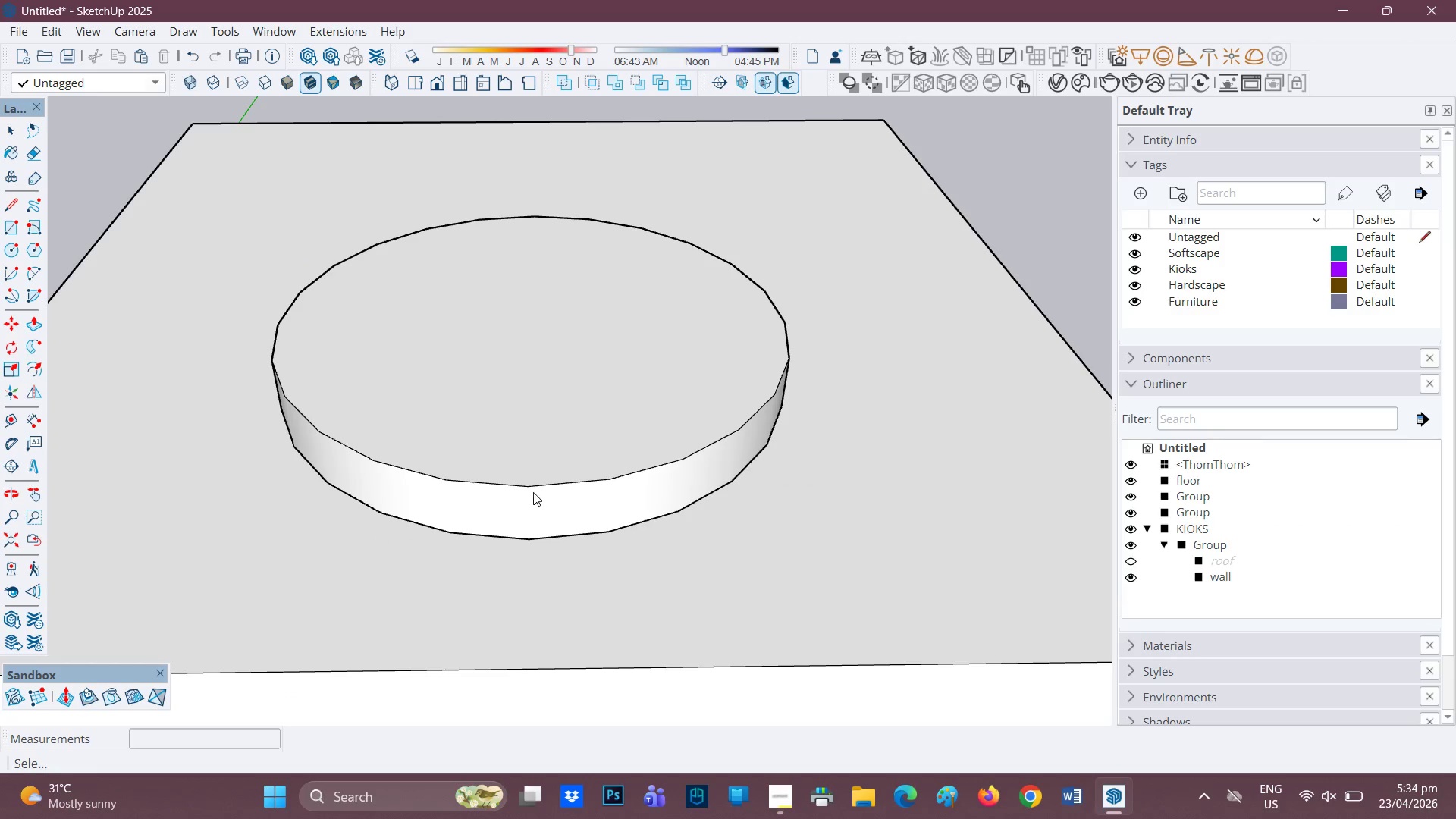 
double_click([530, 459])
 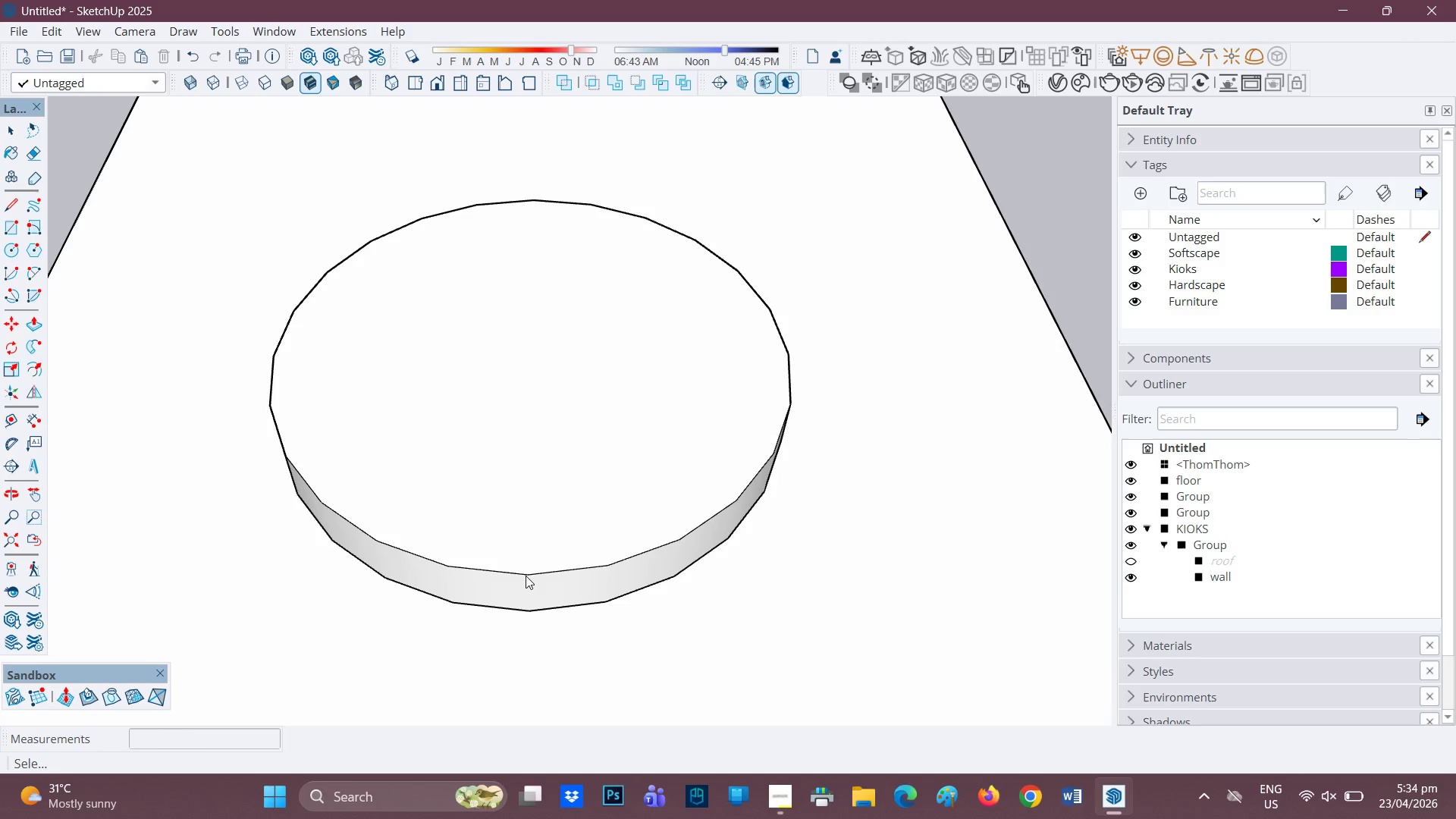 
left_click([519, 575])
 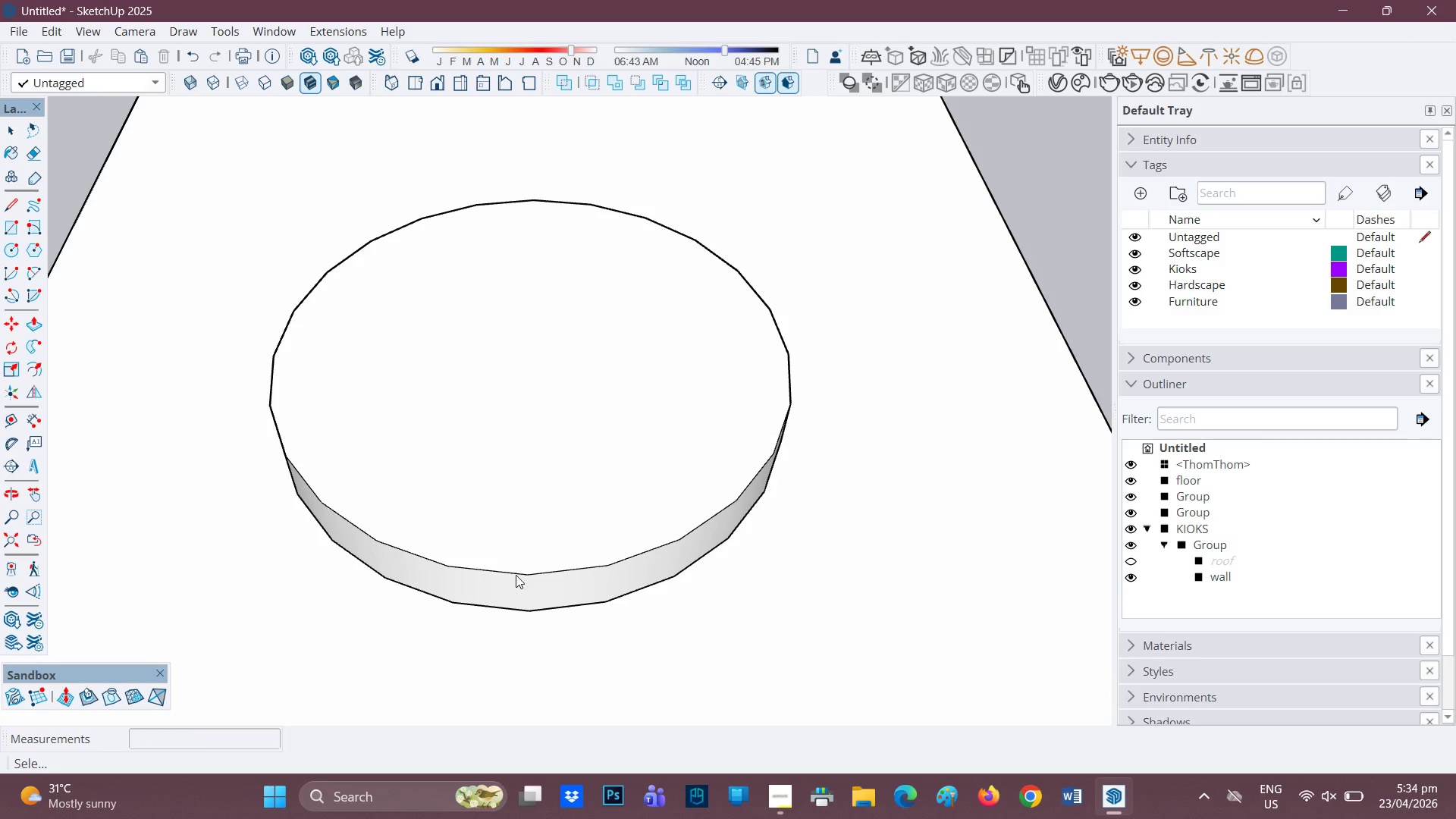 
left_click([517, 571])
 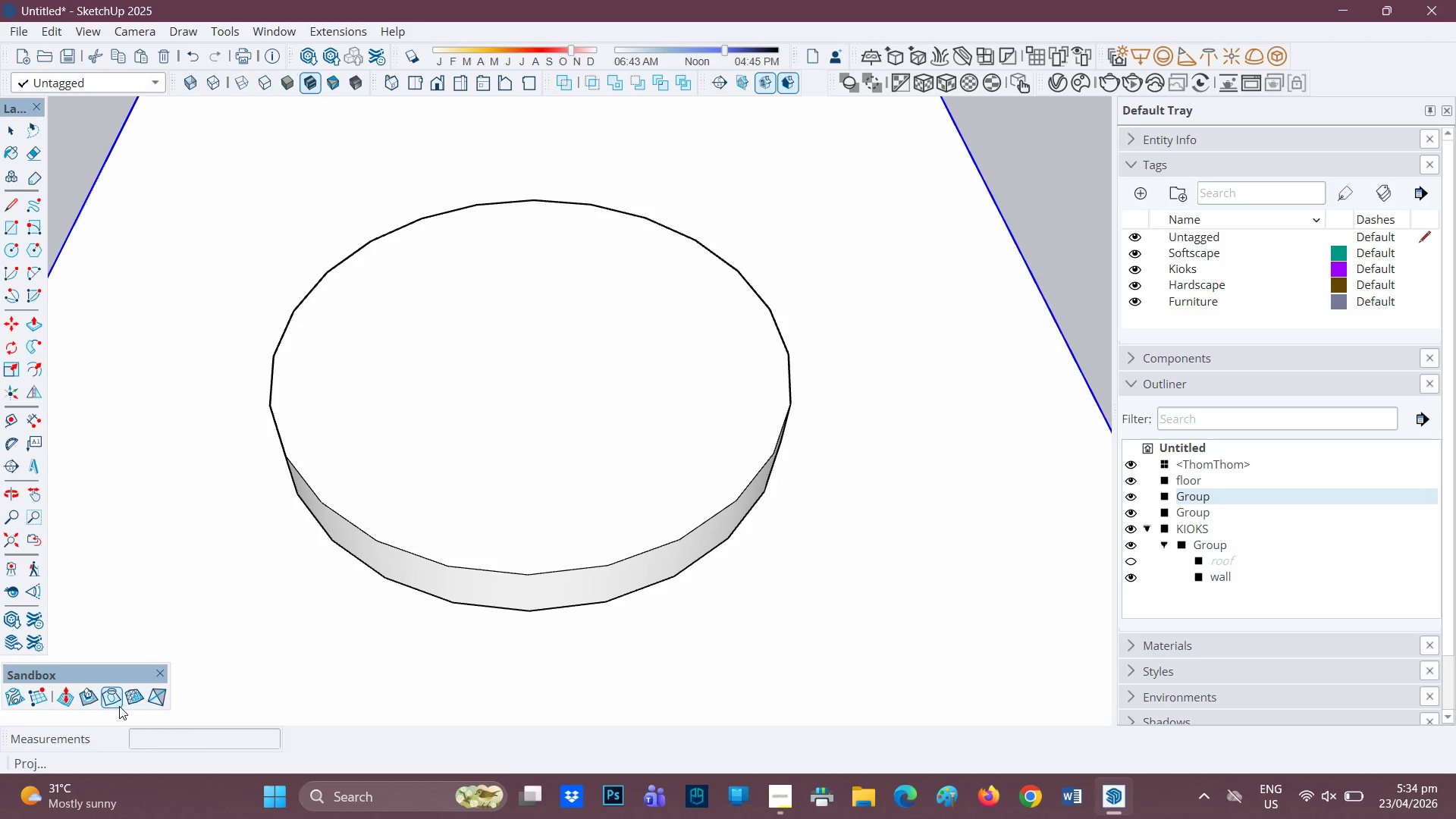 
left_click([113, 695])
 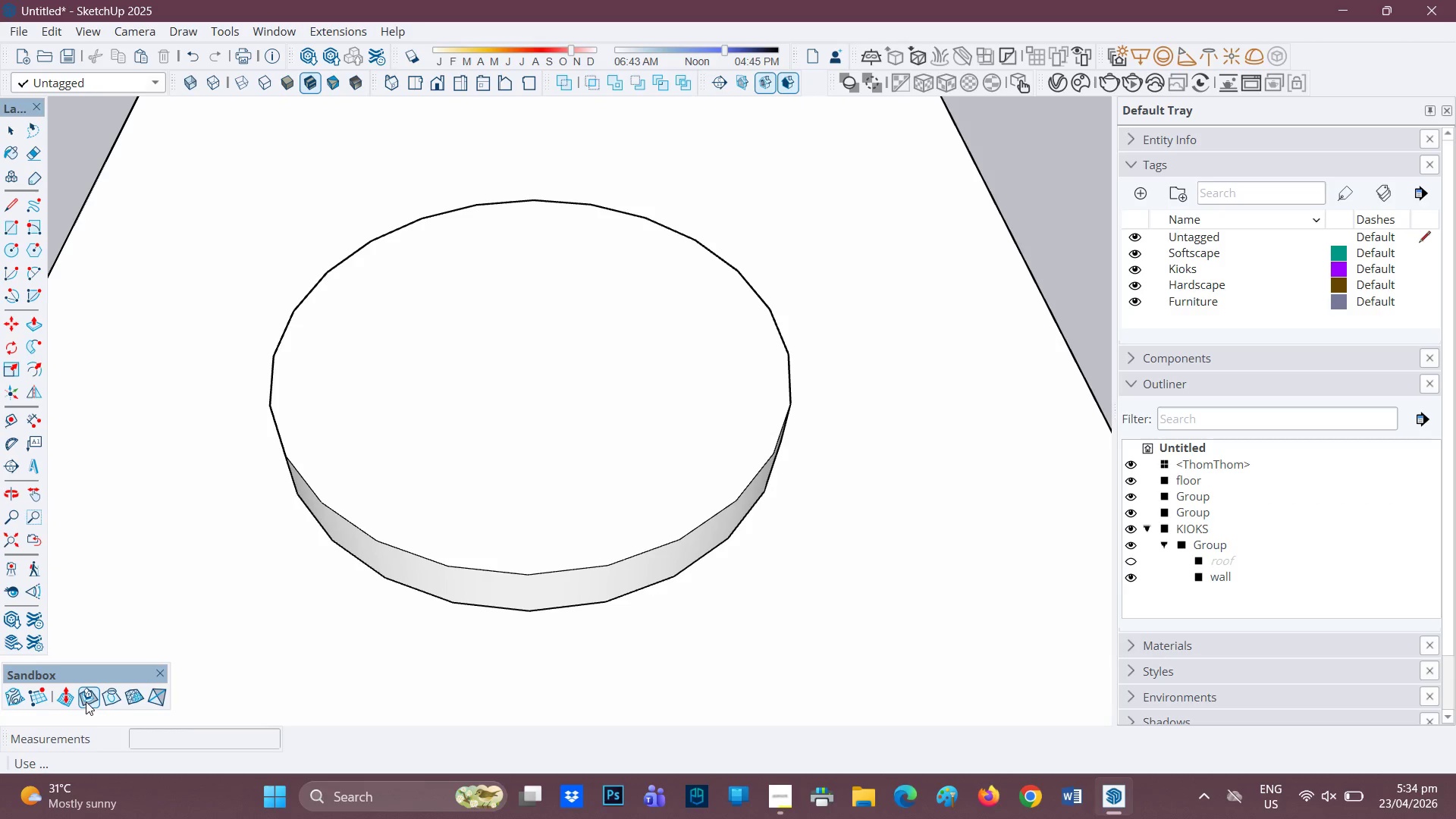 
left_click([86, 701])
 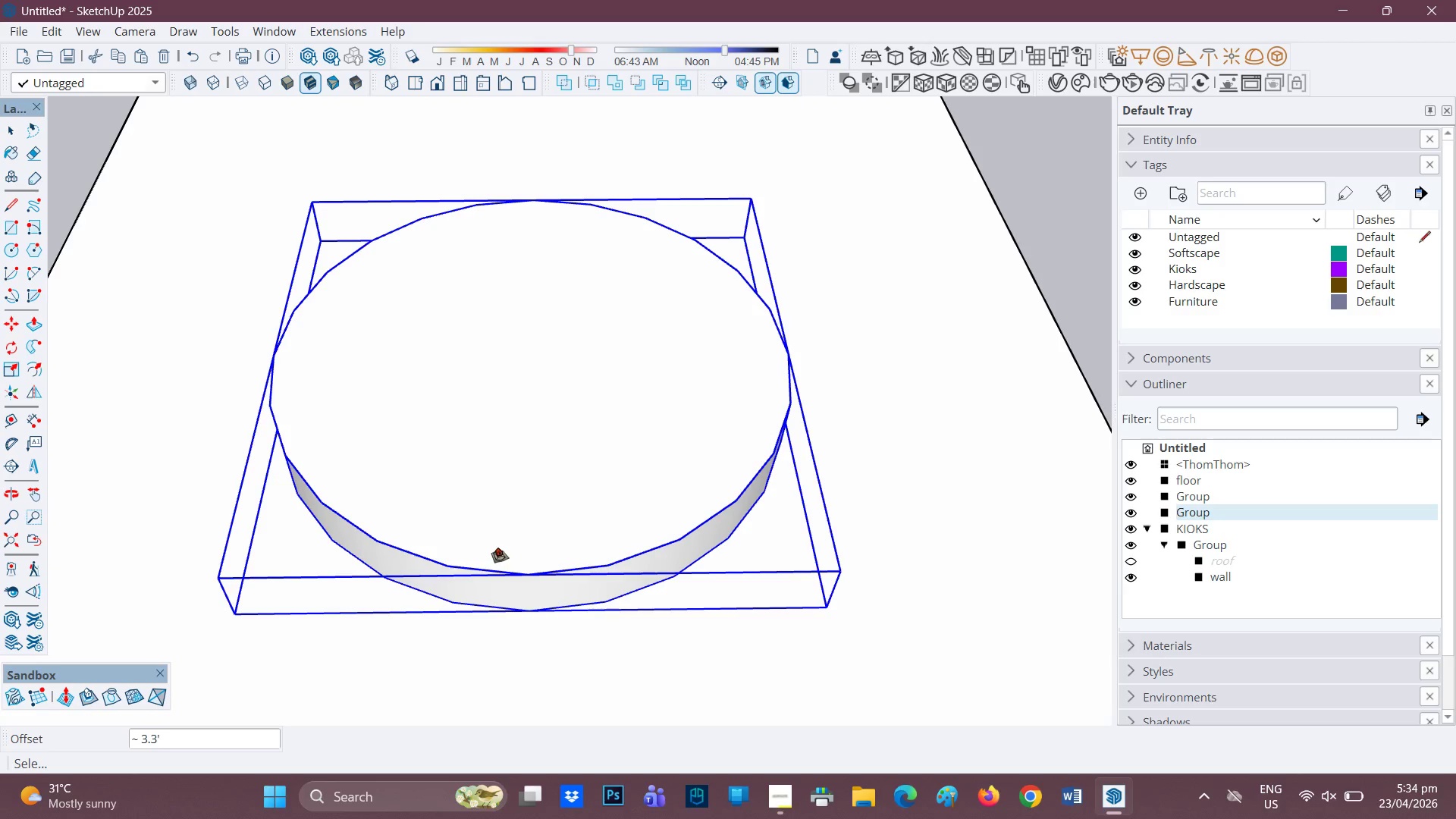 
left_click([501, 556])
 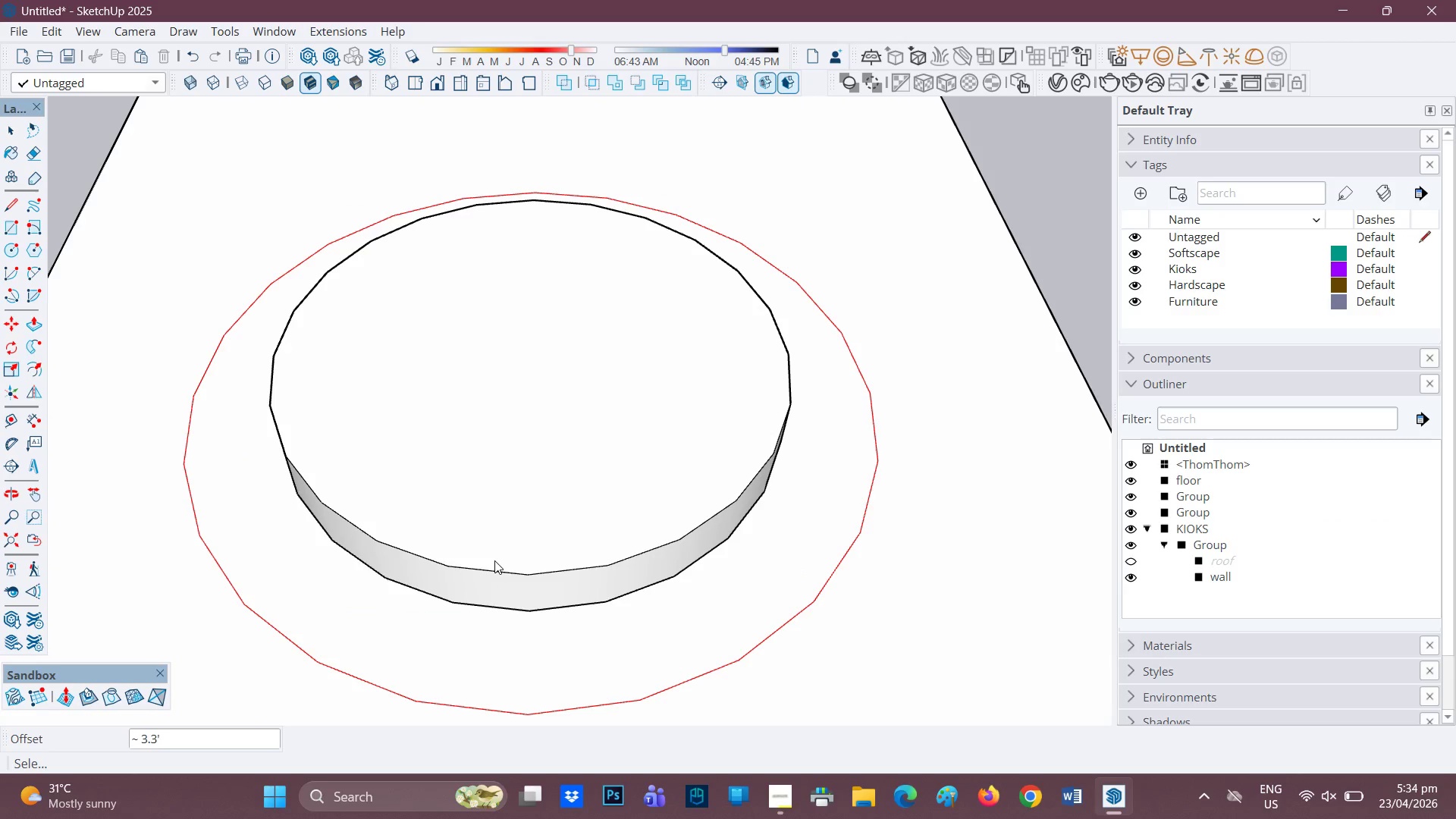 
key(Minus)
 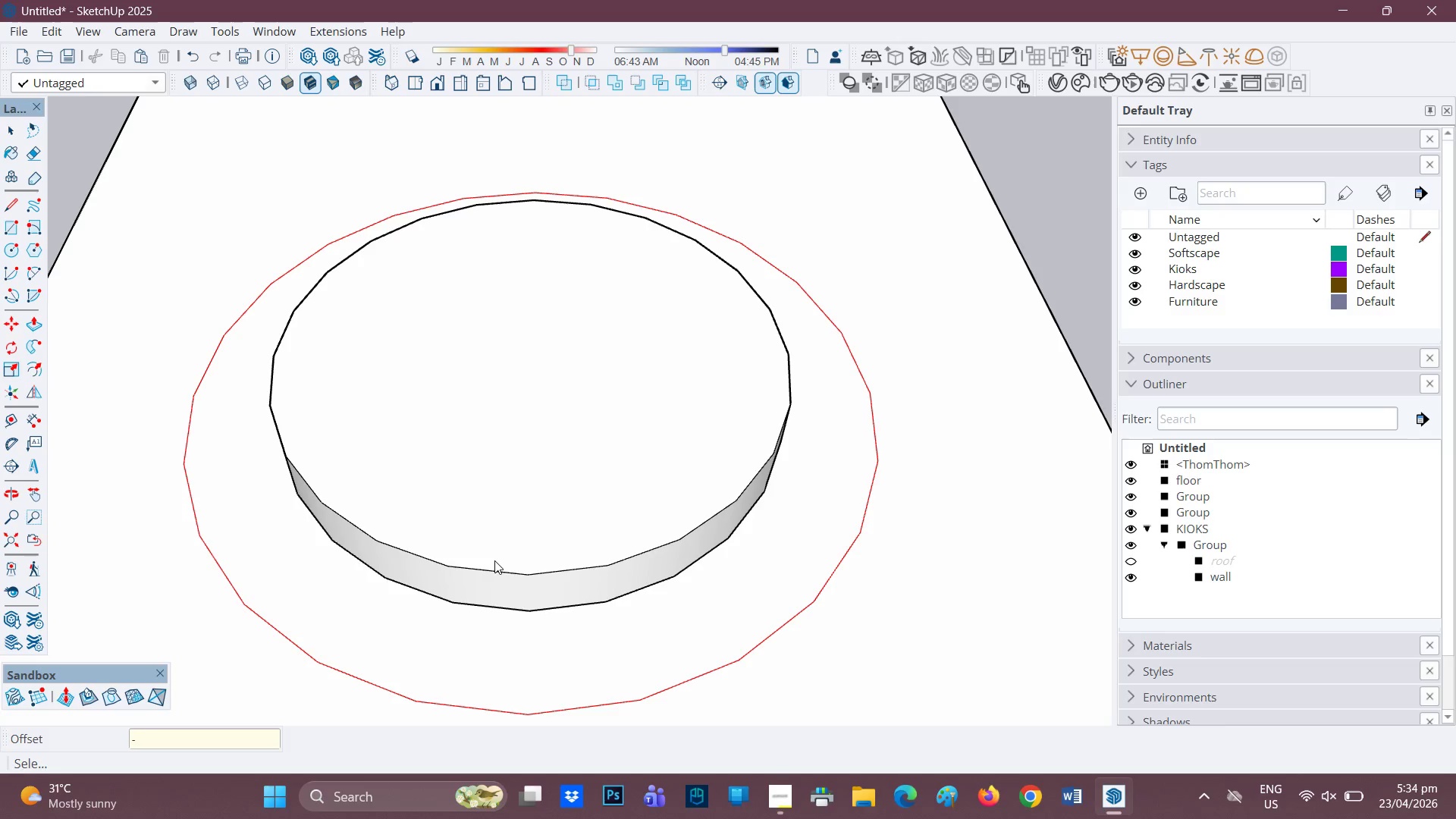 
key(2)
 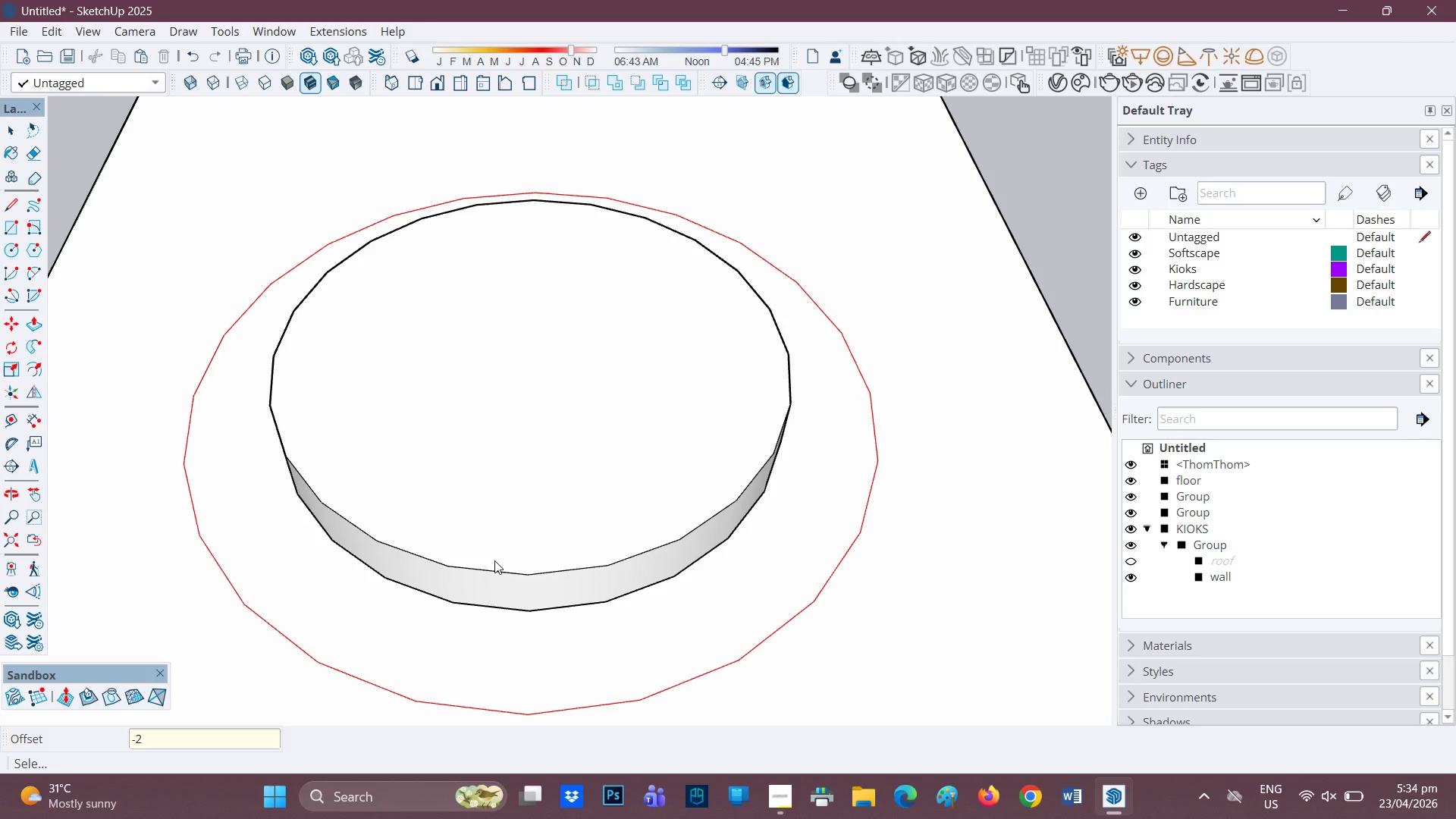 
key(Enter)
 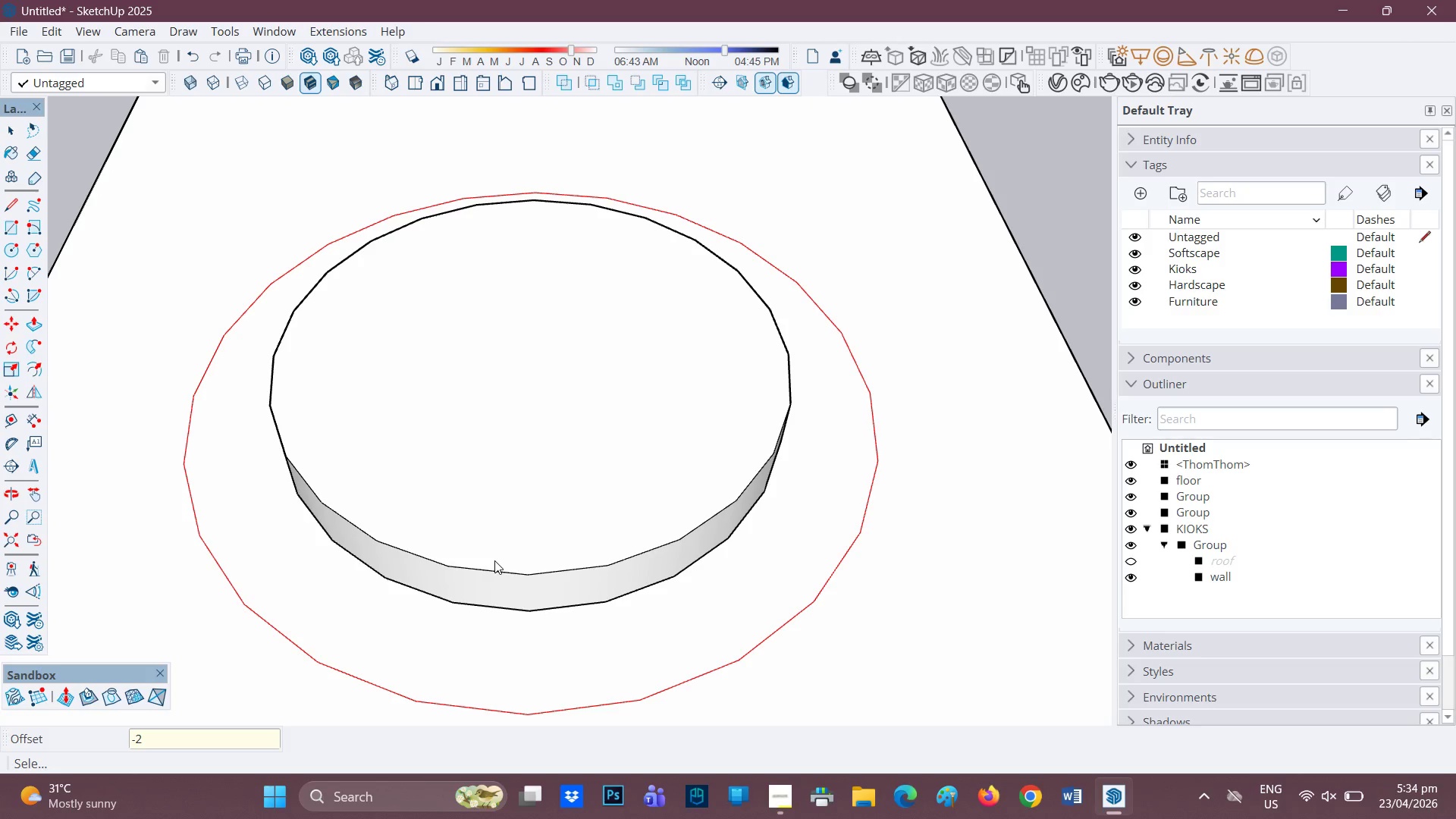 
key(Enter)
 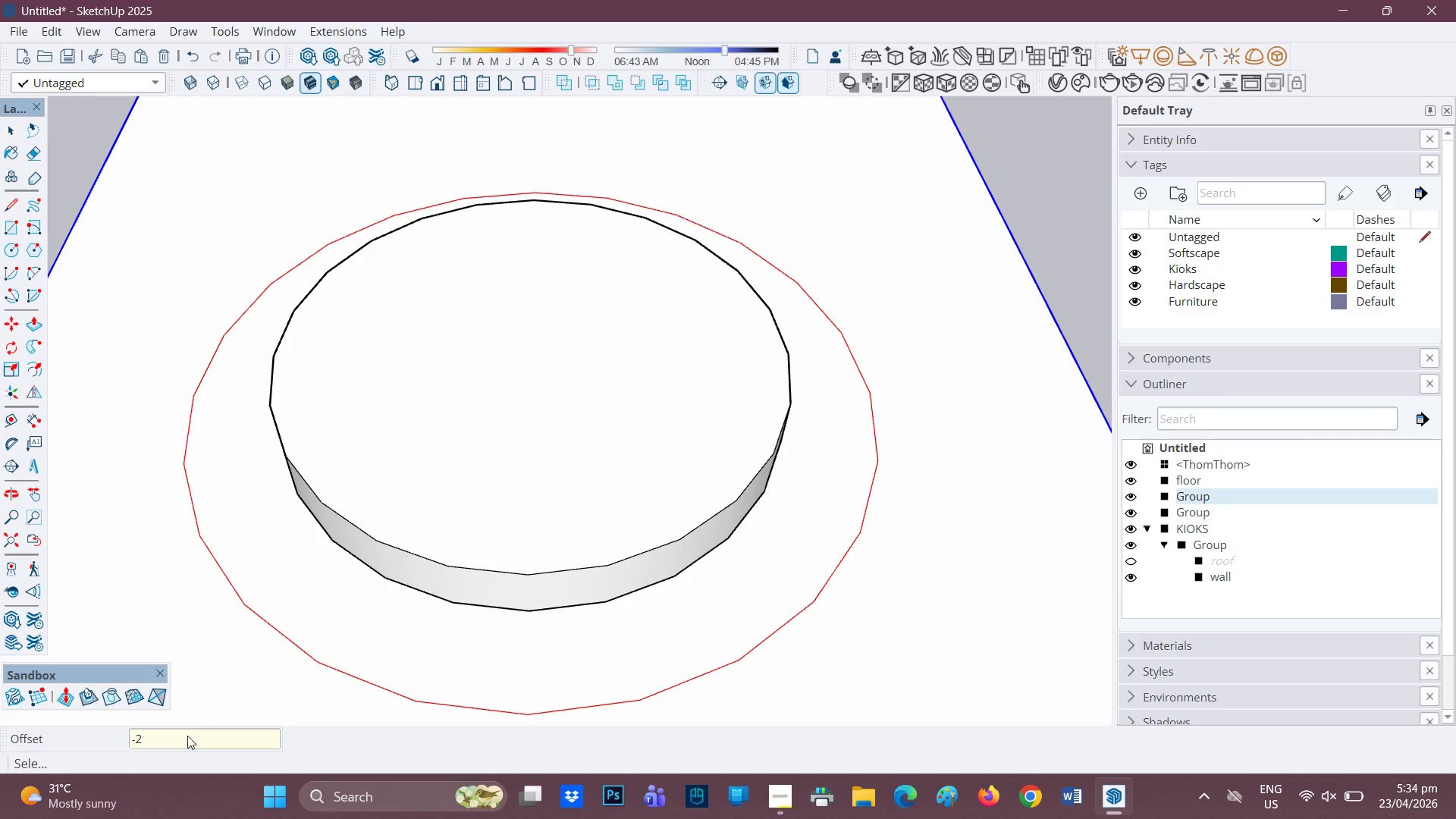 
left_click_drag(start_coordinate=[152, 733], to_coordinate=[140, 733])
 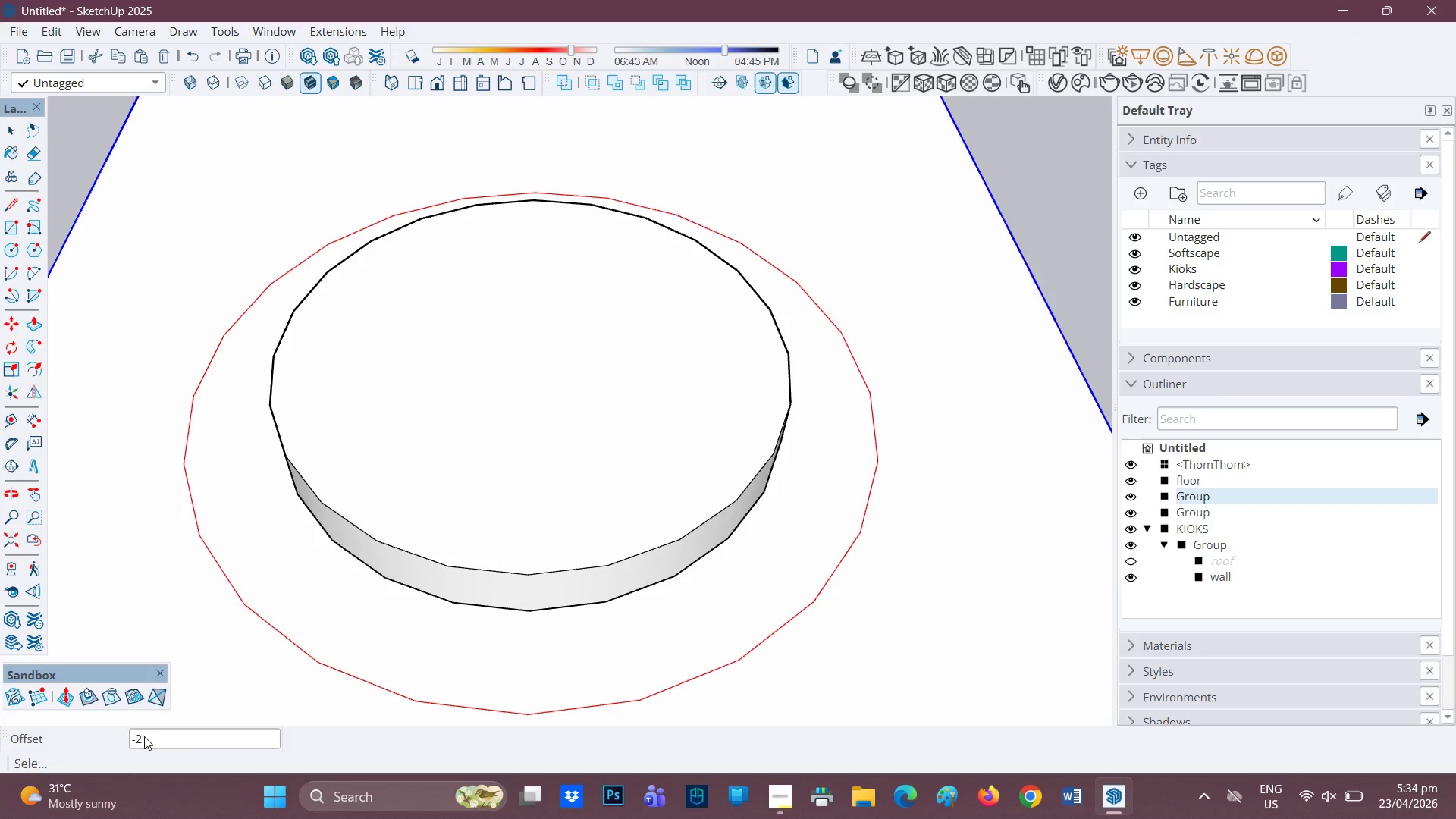 
left_click([145, 736])
 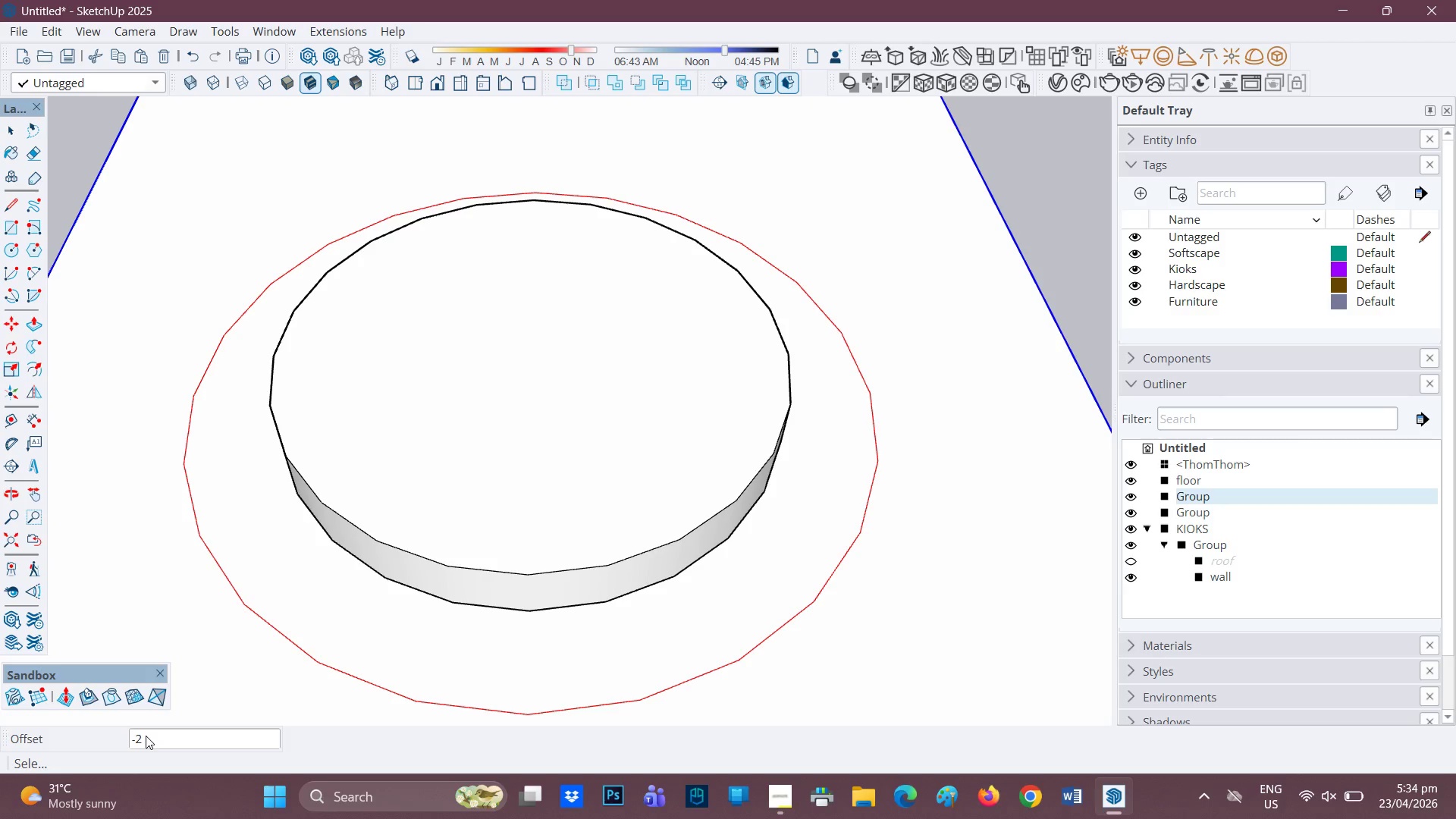 
key(Backspace)
 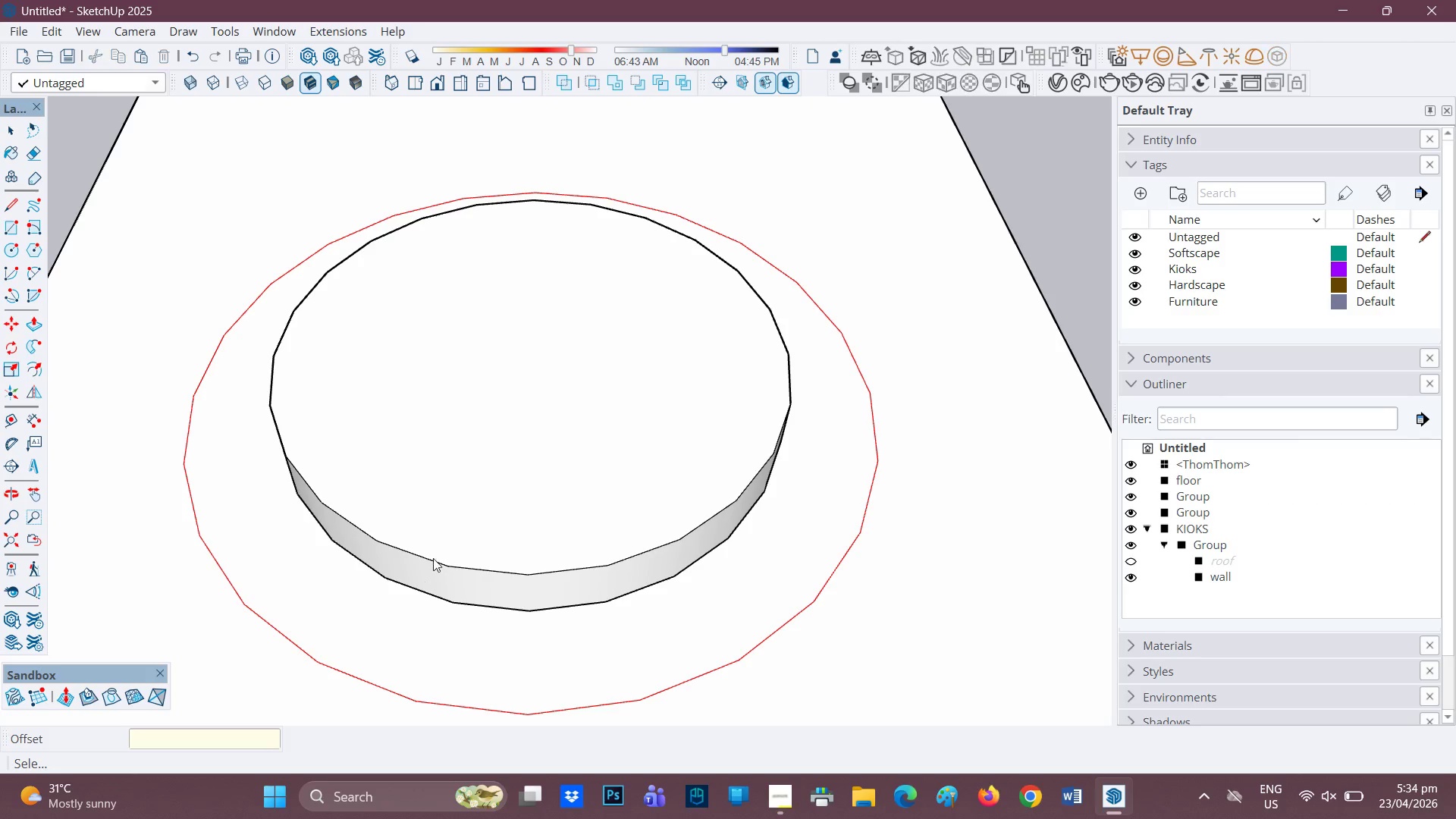 
key(1)
 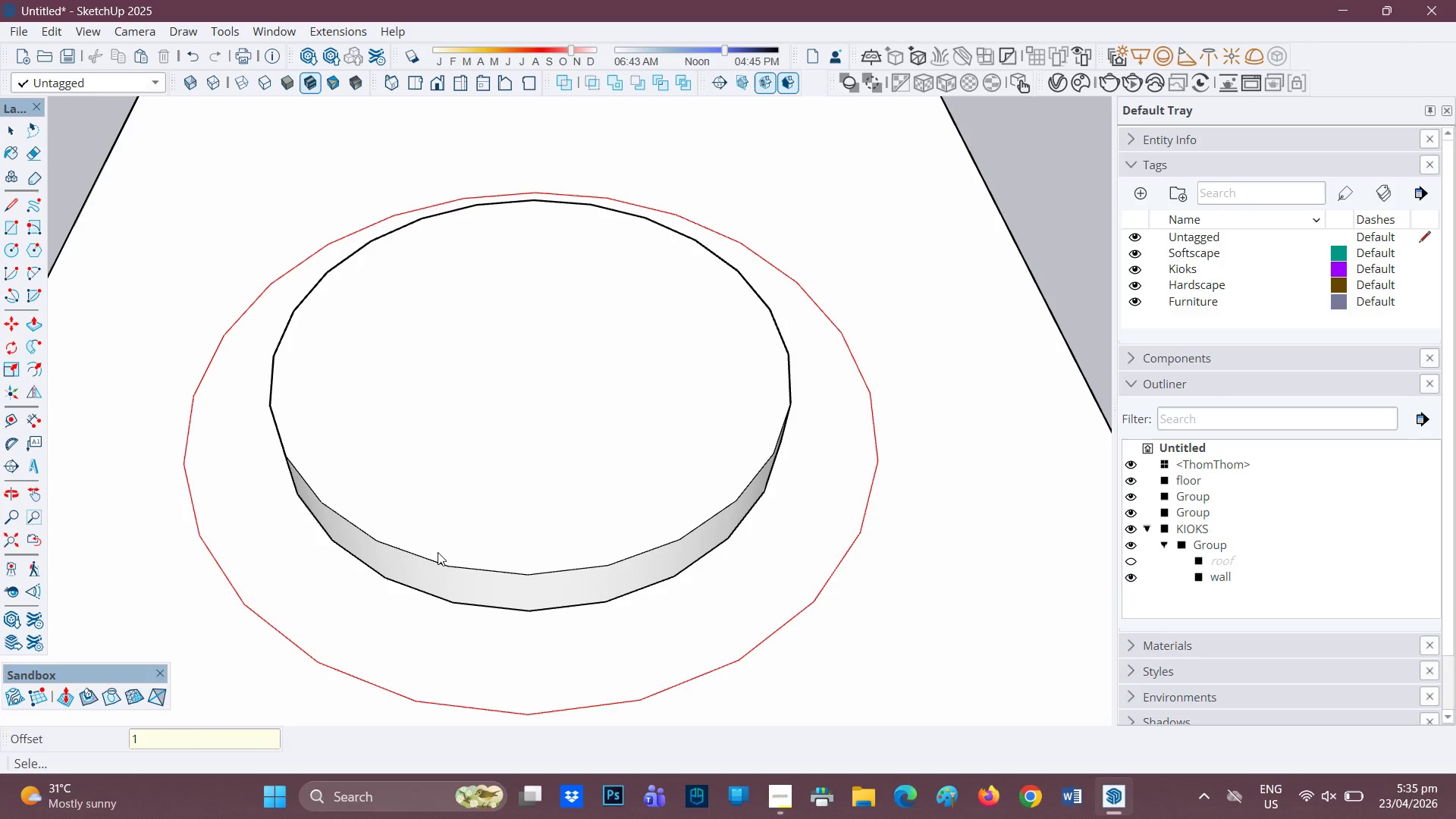 
key(Enter)
 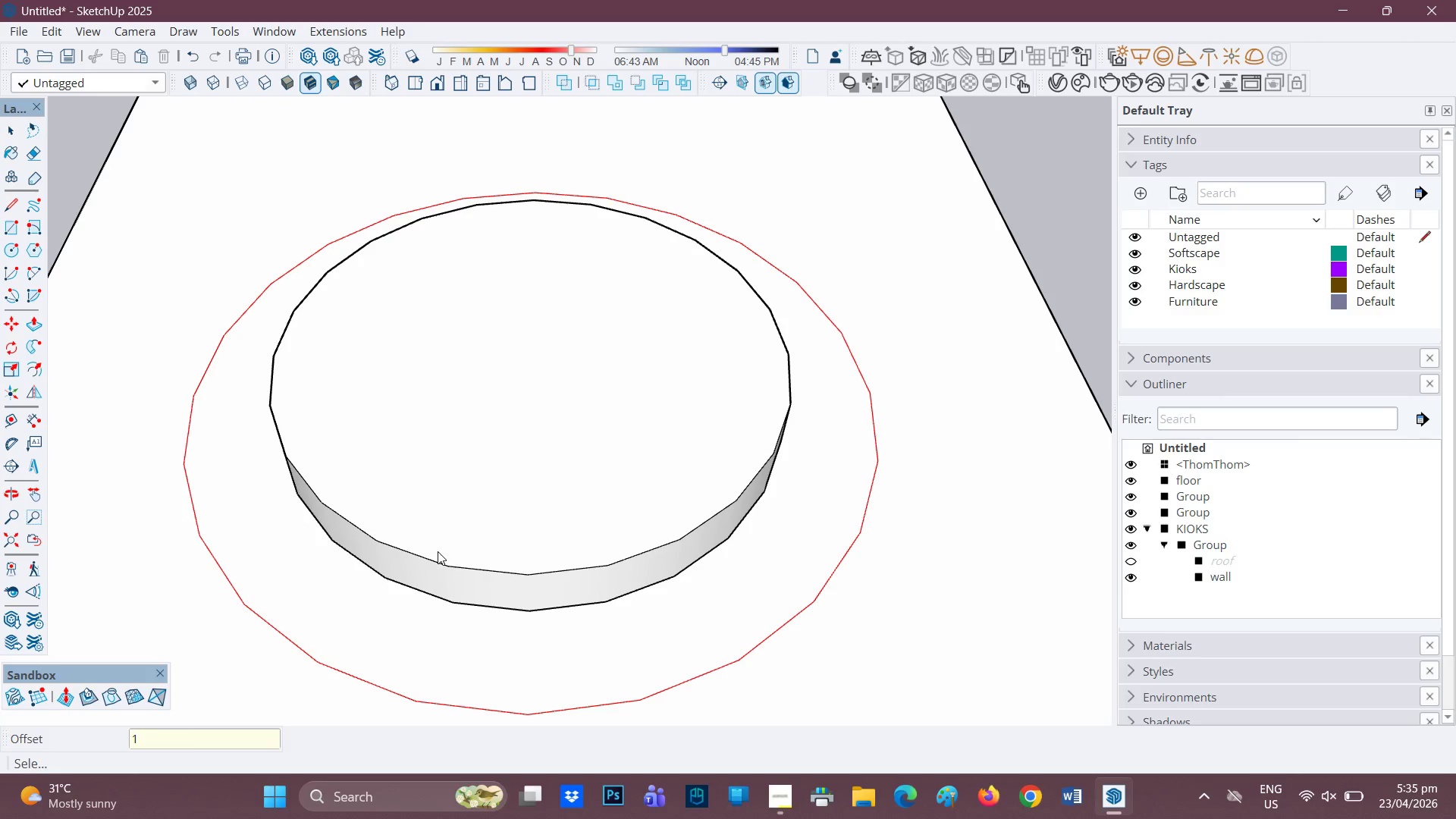 
left_click([438, 551])
 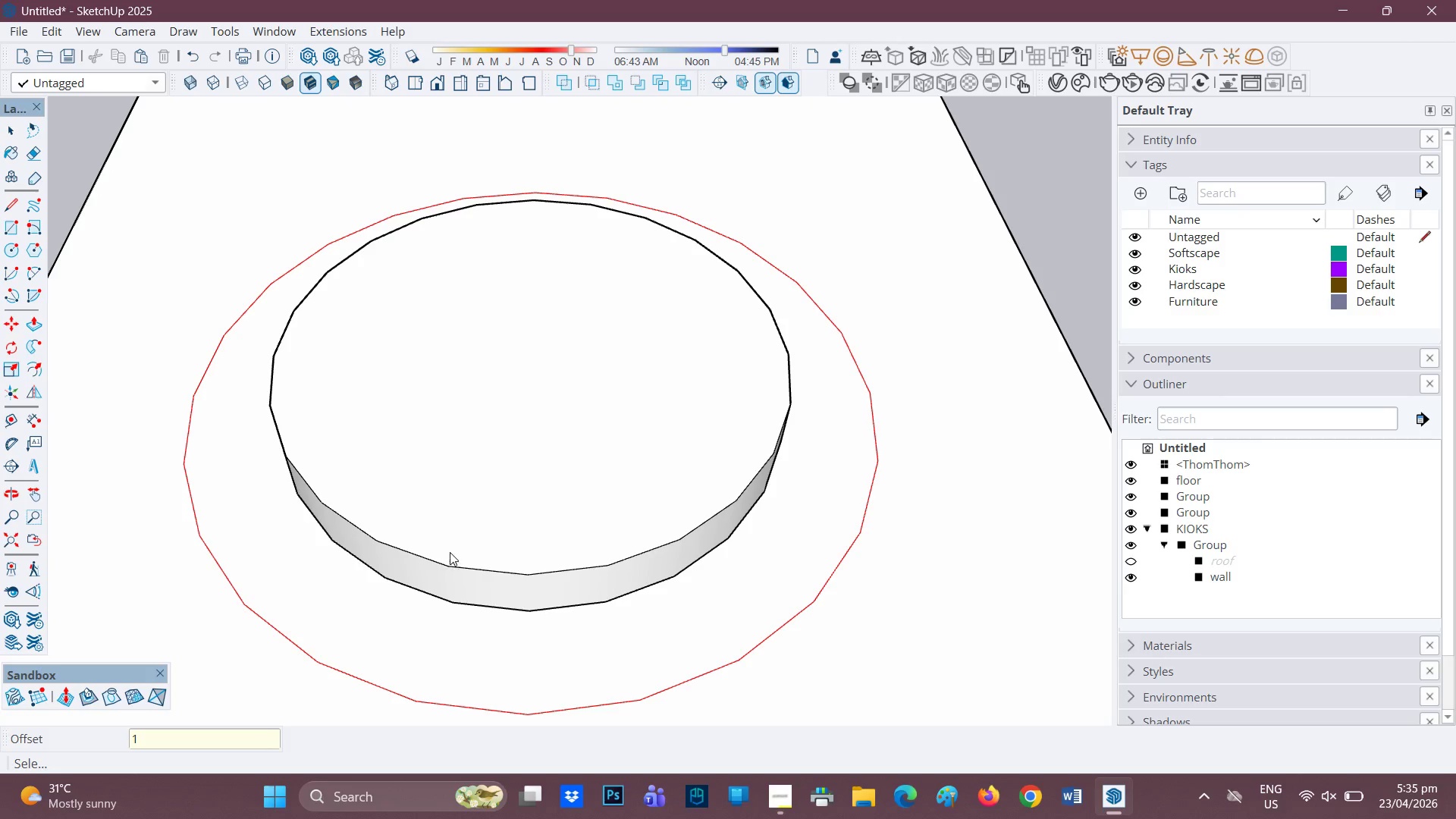 
left_click([454, 570])
 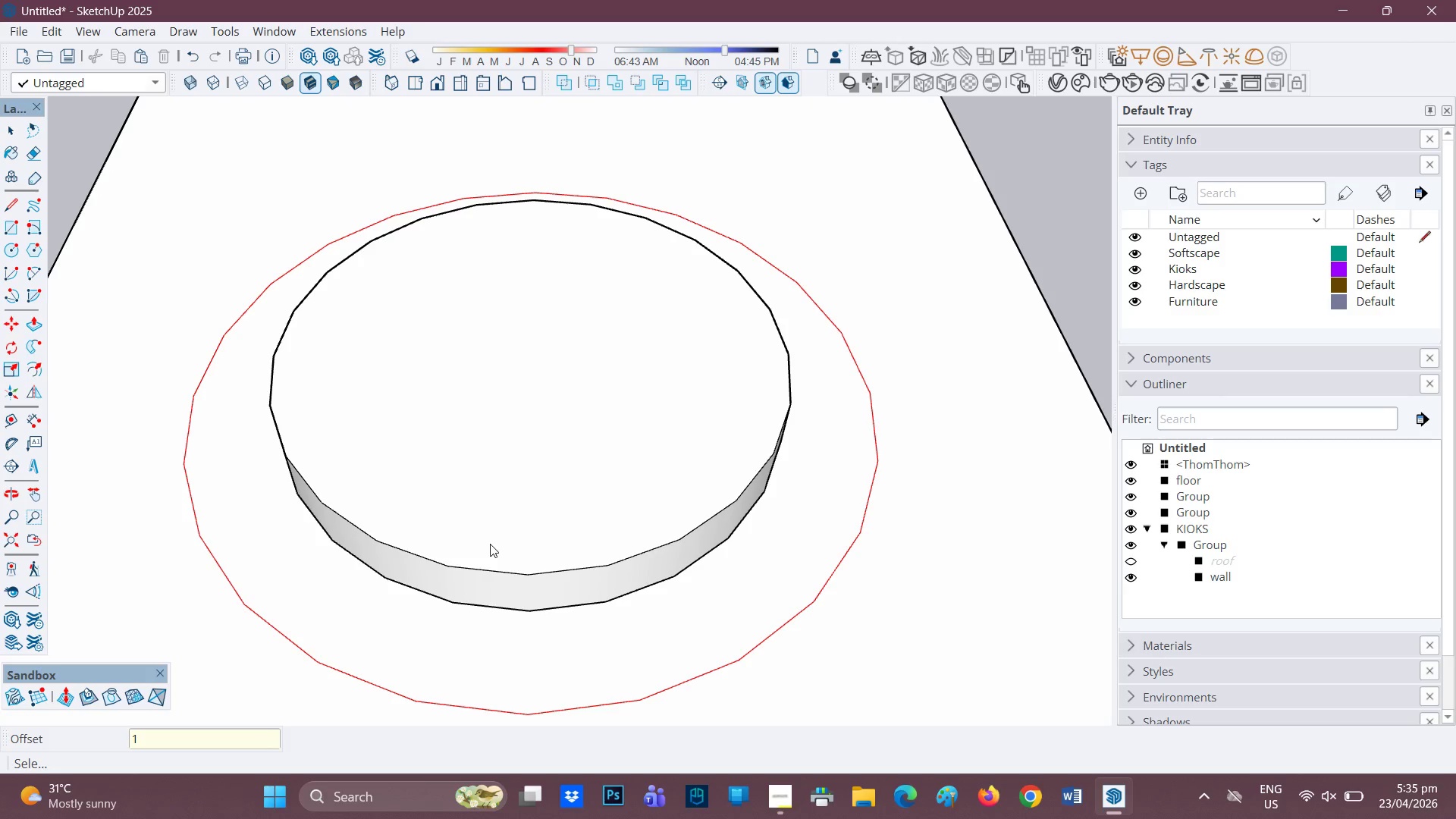 
left_click_drag(start_coordinate=[490, 544], to_coordinate=[488, 588])
 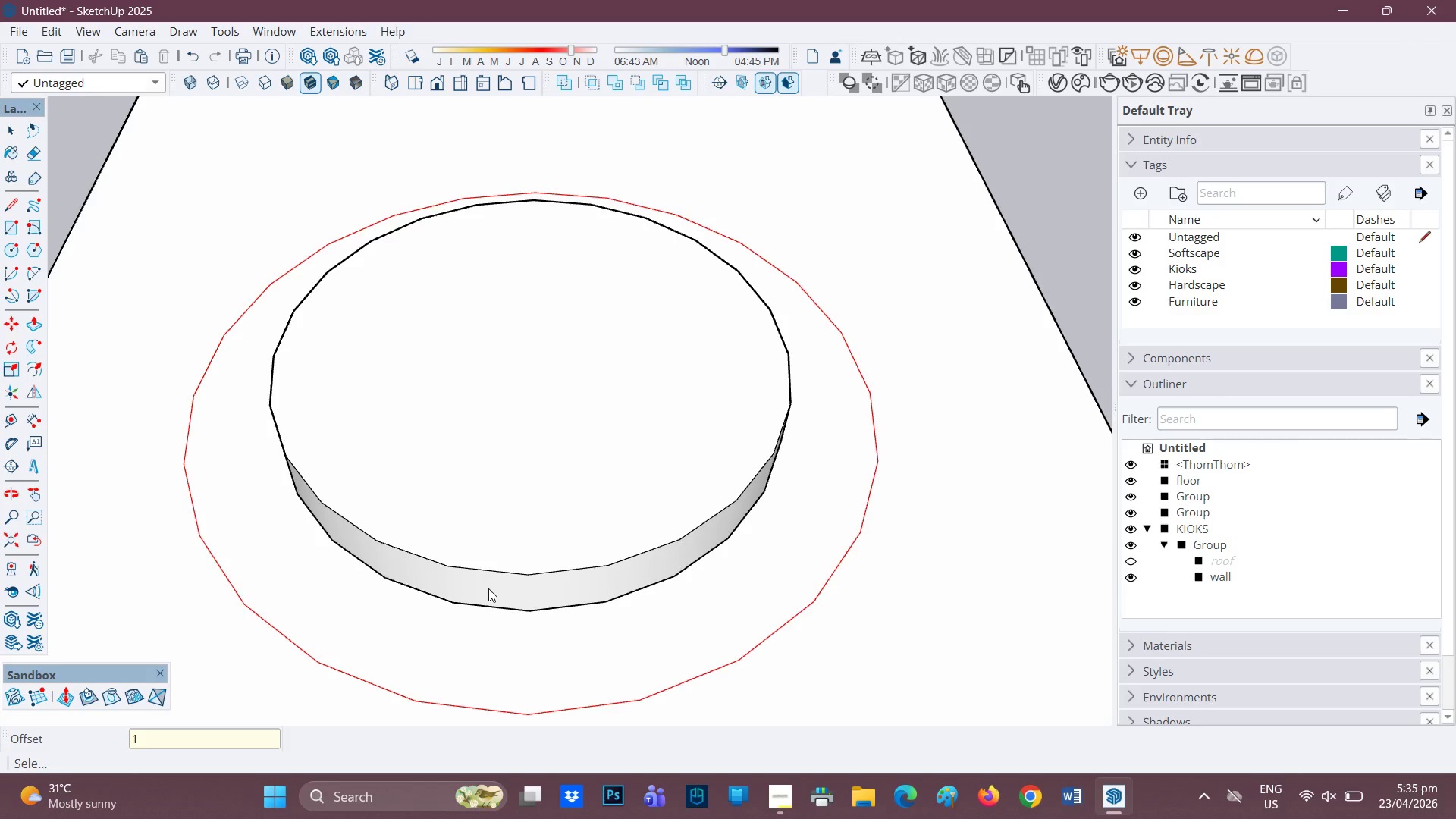 
scroll: coordinate [486, 588], scroll_direction: down, amount: 1.0
 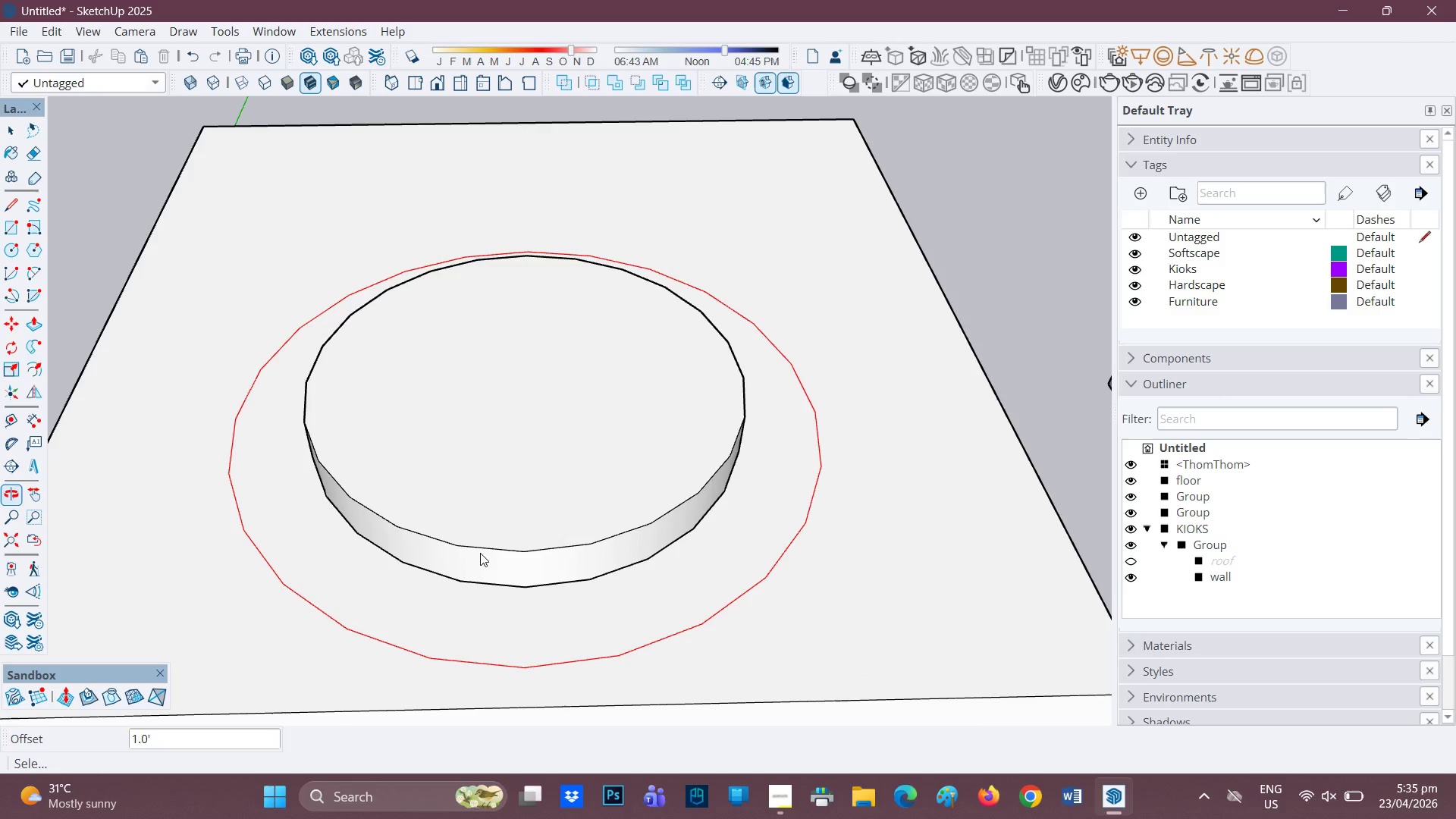 
left_click([482, 539])
 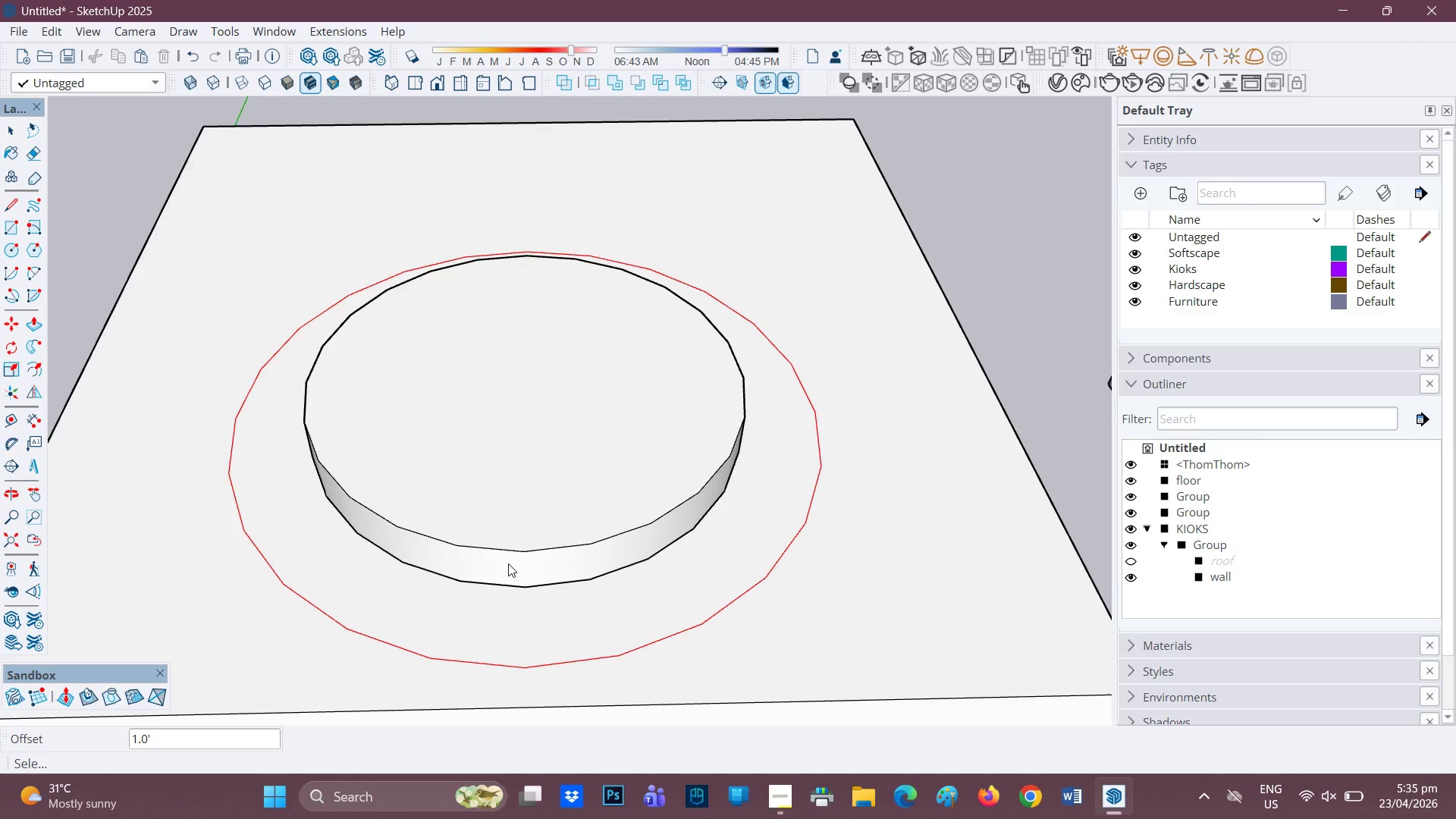 
scroll: coordinate [474, 548], scroll_direction: none, amount: 0.0
 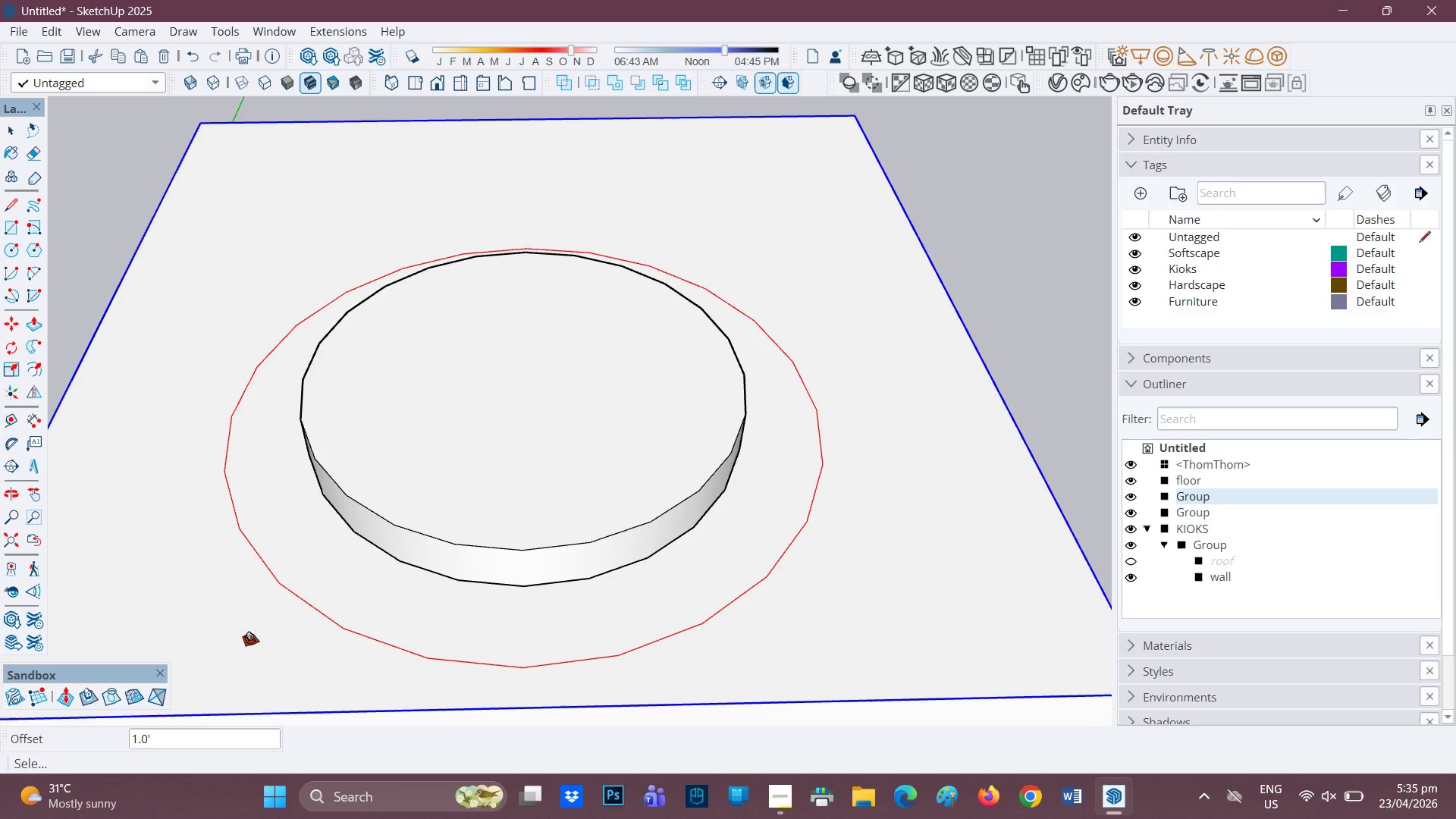 
scroll: coordinate [490, 524], scroll_direction: down, amount: 1.0
 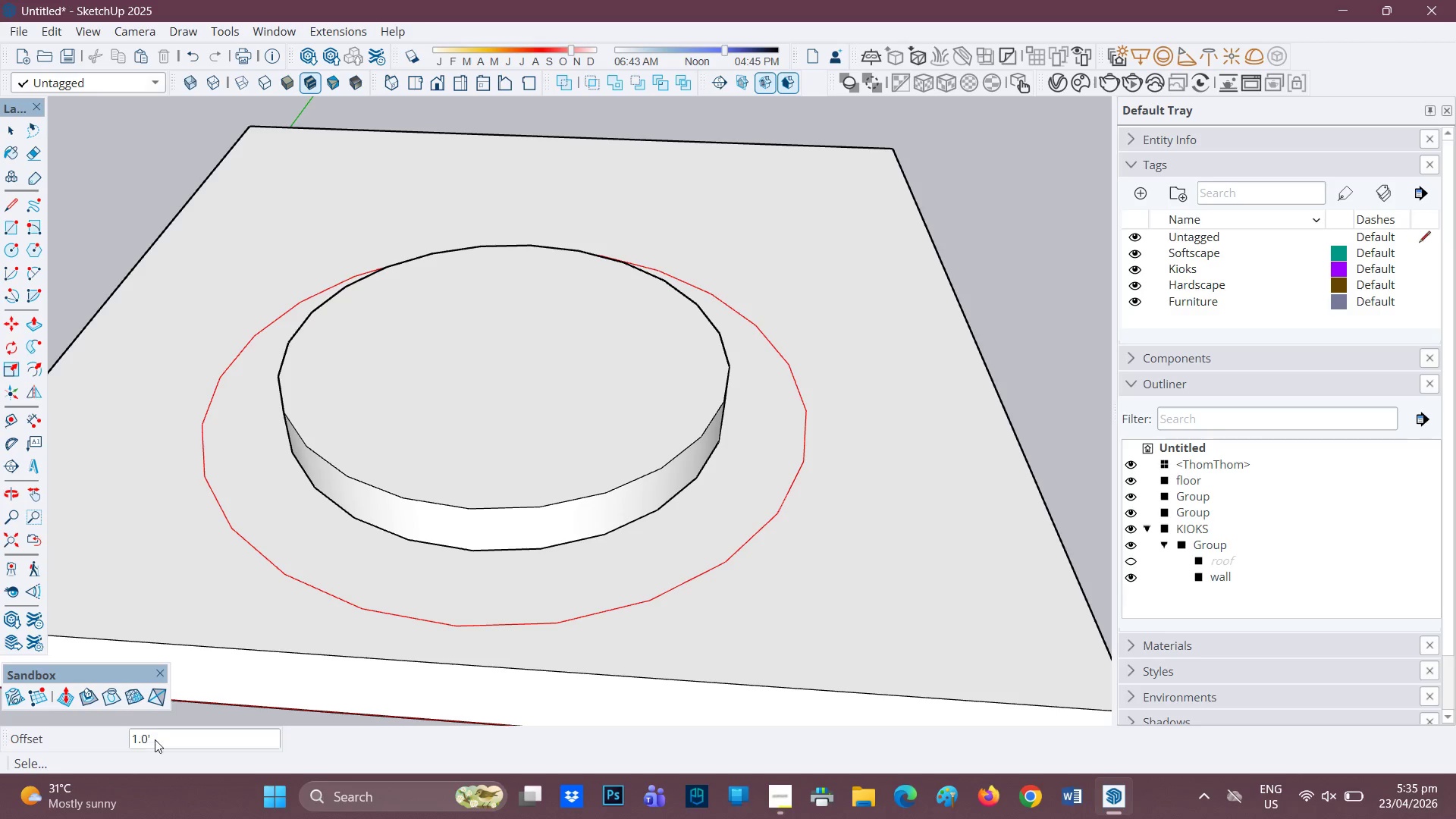 
left_click([154, 739])
 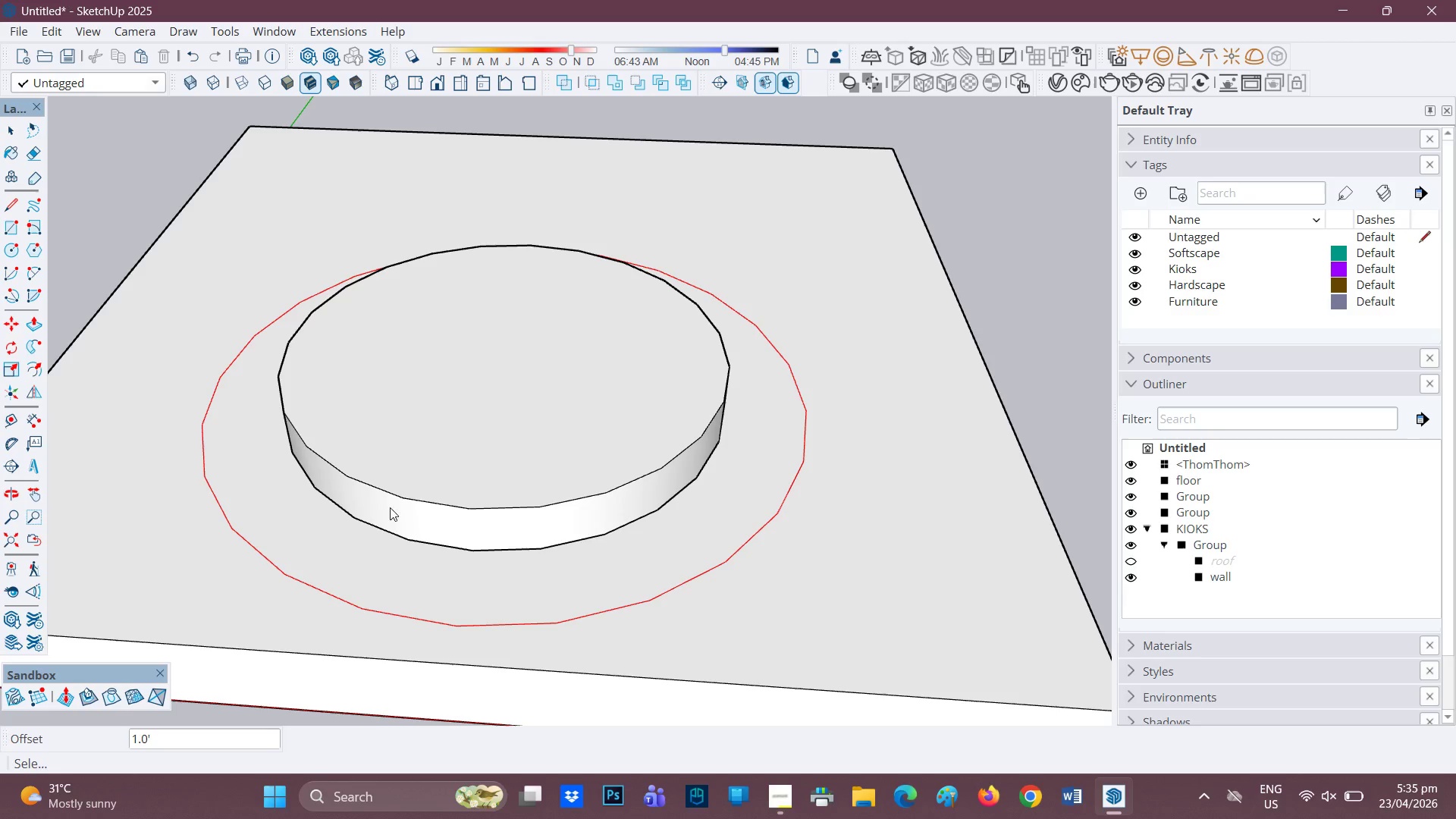 
left_click_drag(start_coordinate=[411, 478], to_coordinate=[393, 597])
 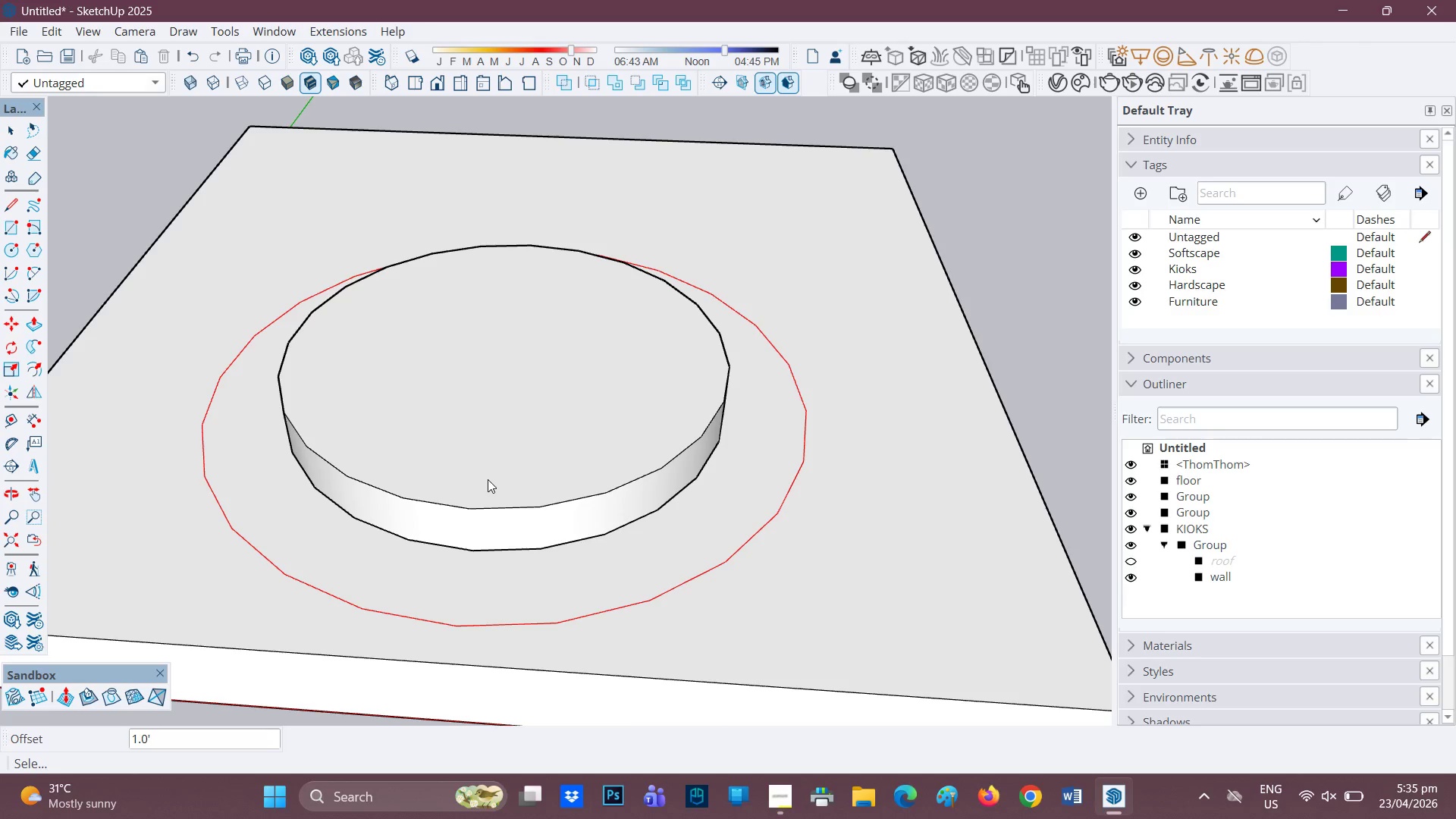 
scroll: coordinate [491, 485], scroll_direction: up, amount: 3.0
 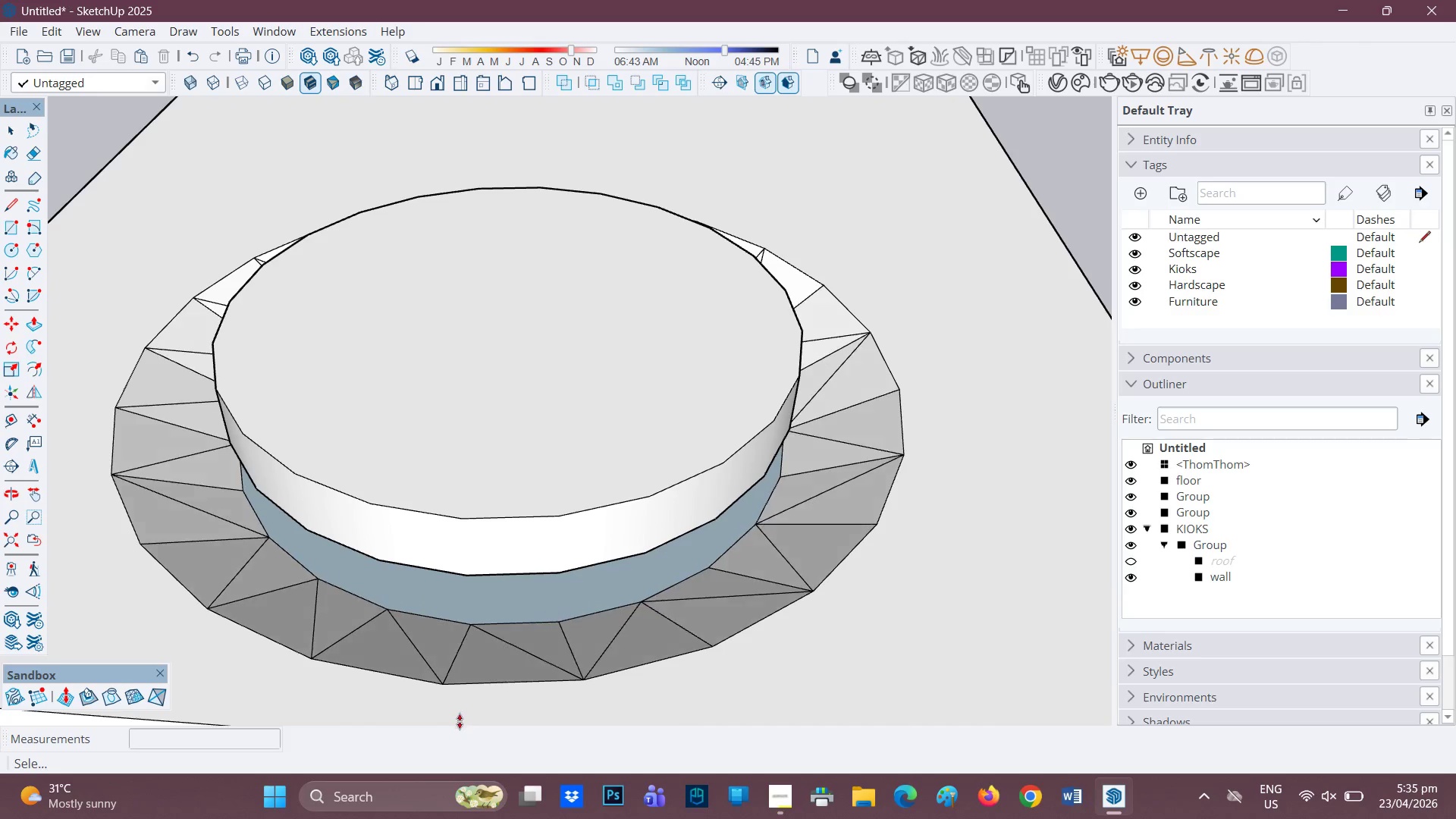 
key(Control+ControlLeft)
 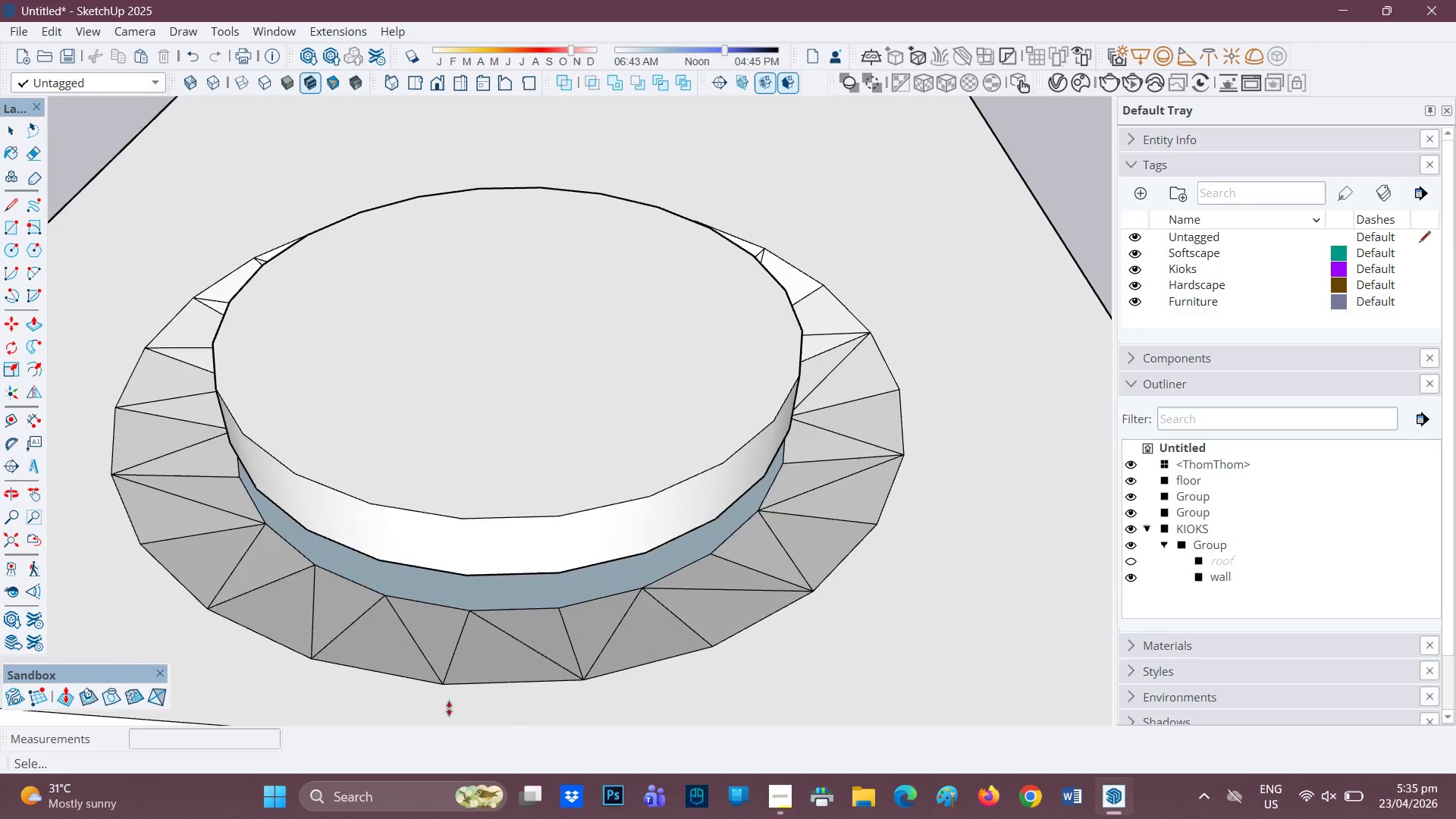 
key(Control+Z)
 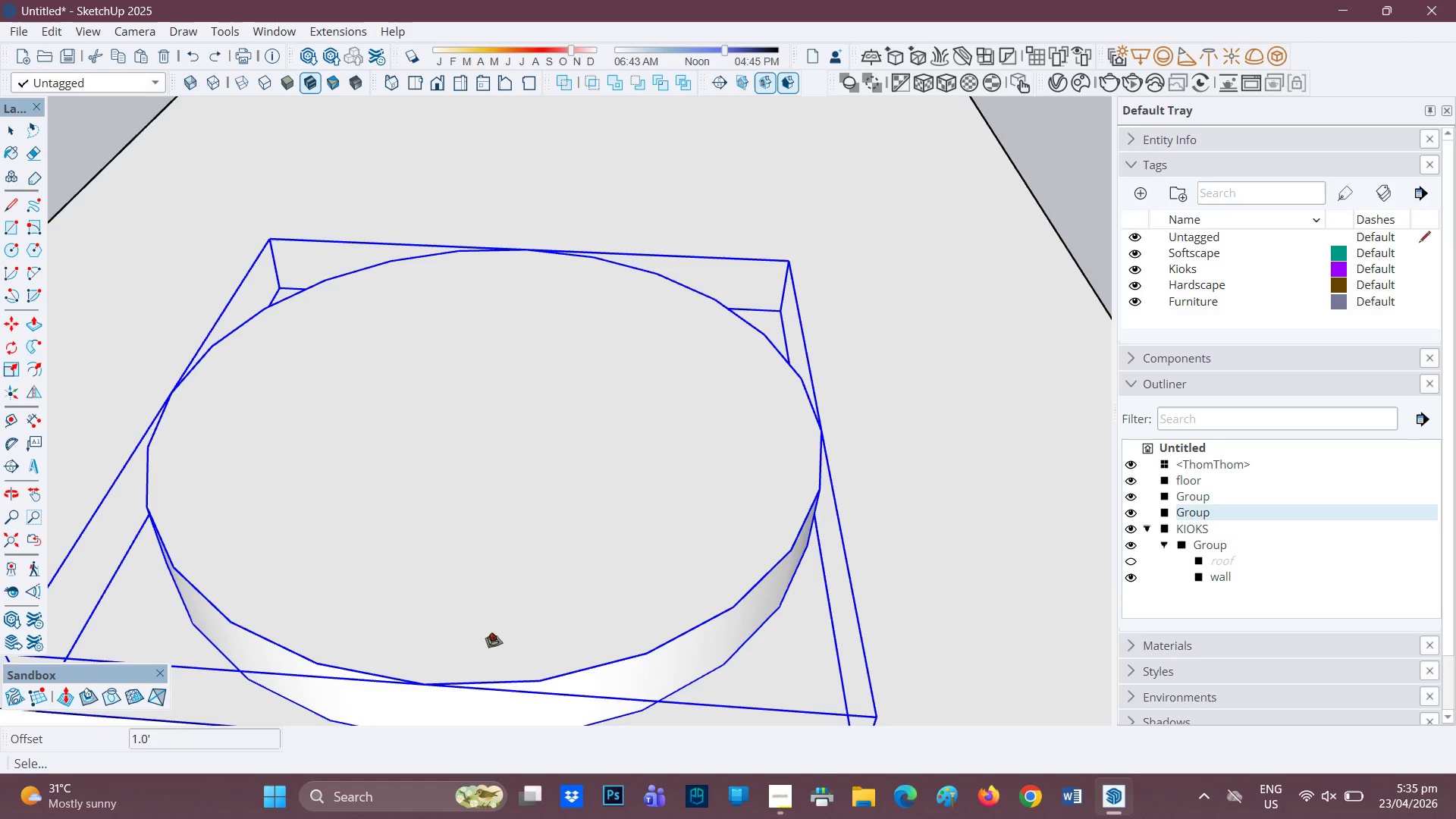 
scroll: coordinate [516, 607], scroll_direction: down, amount: 2.0
 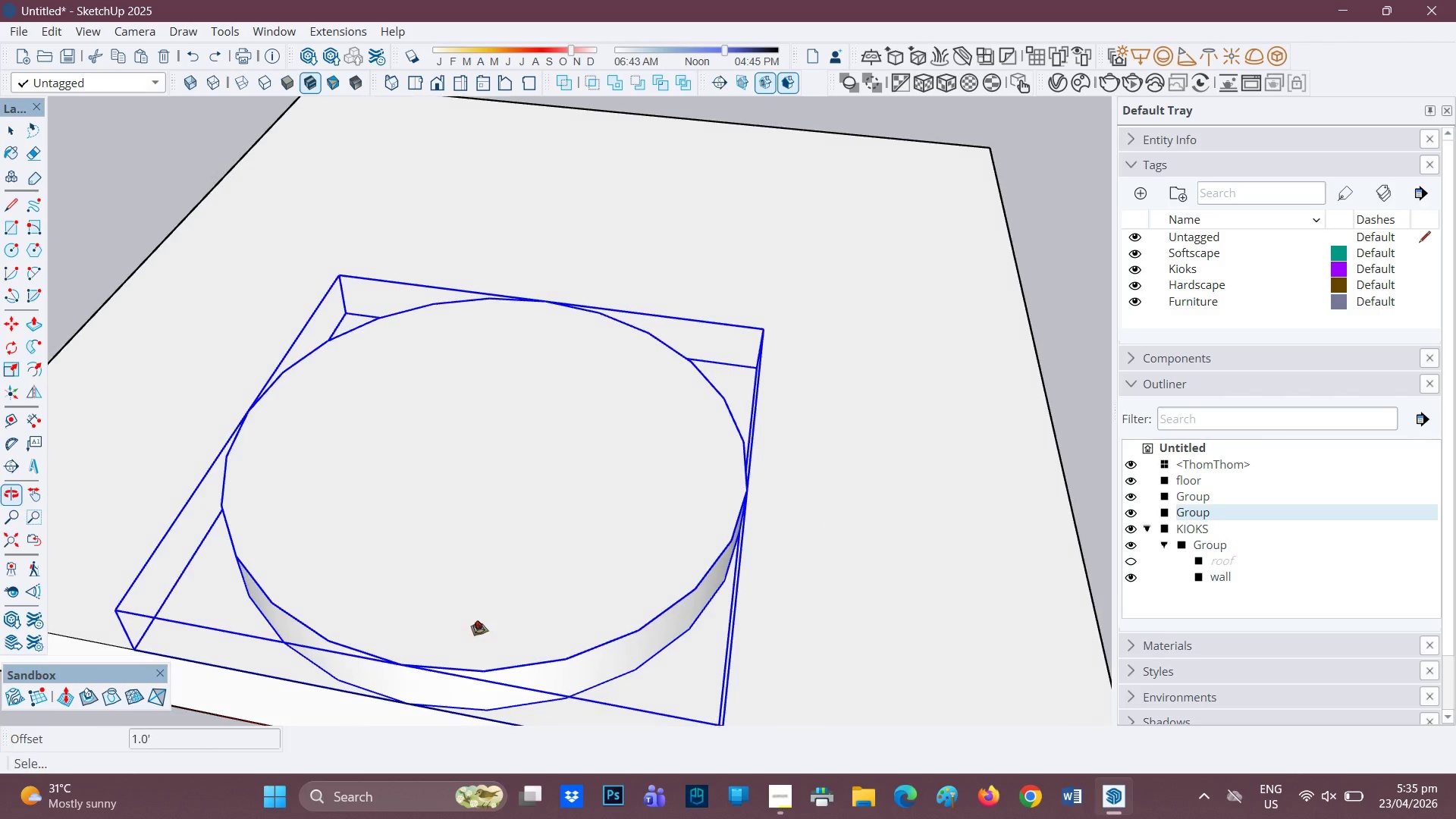 
key(M)
 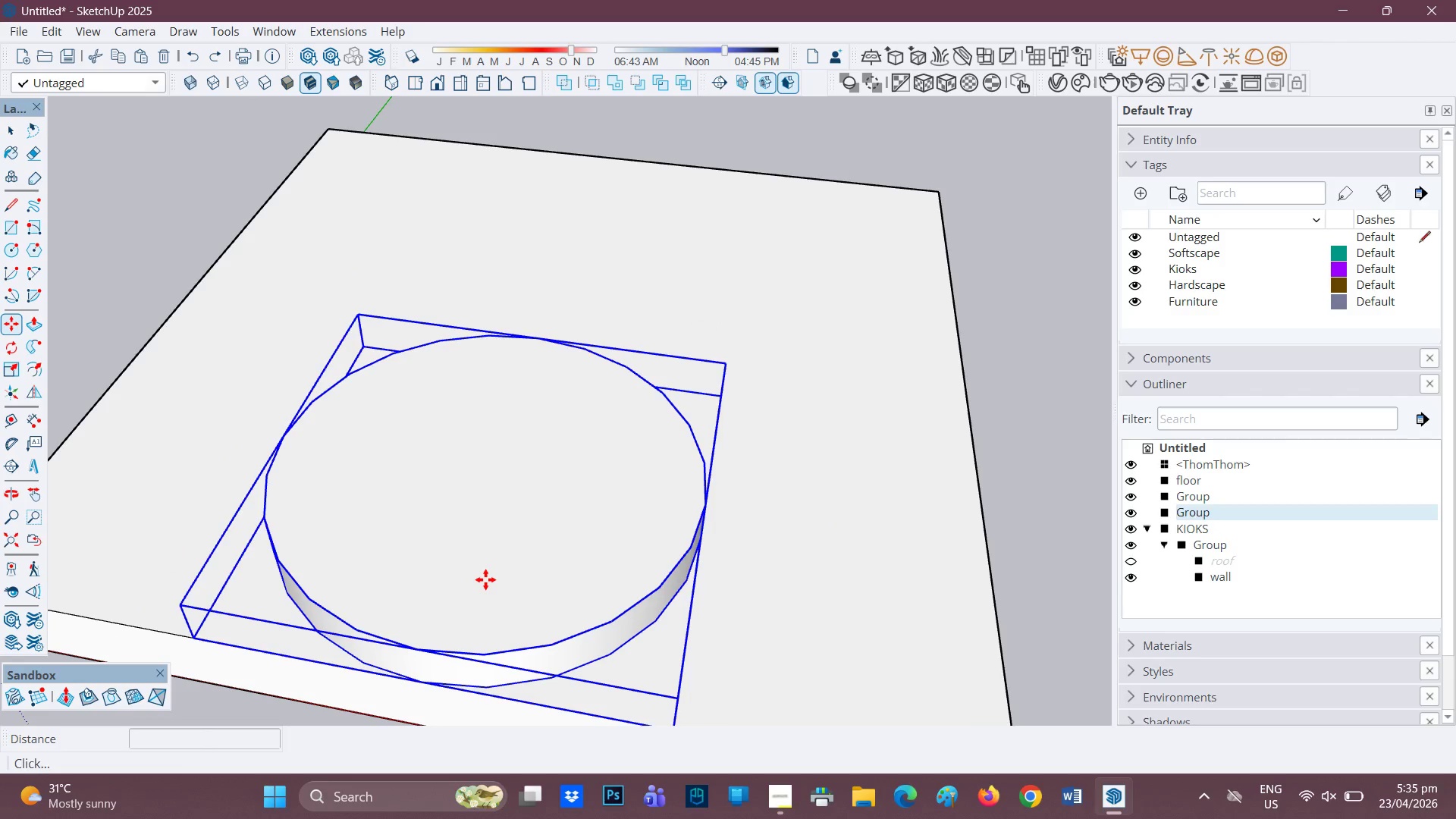 
scroll: coordinate [485, 579], scroll_direction: down, amount: 2.0
 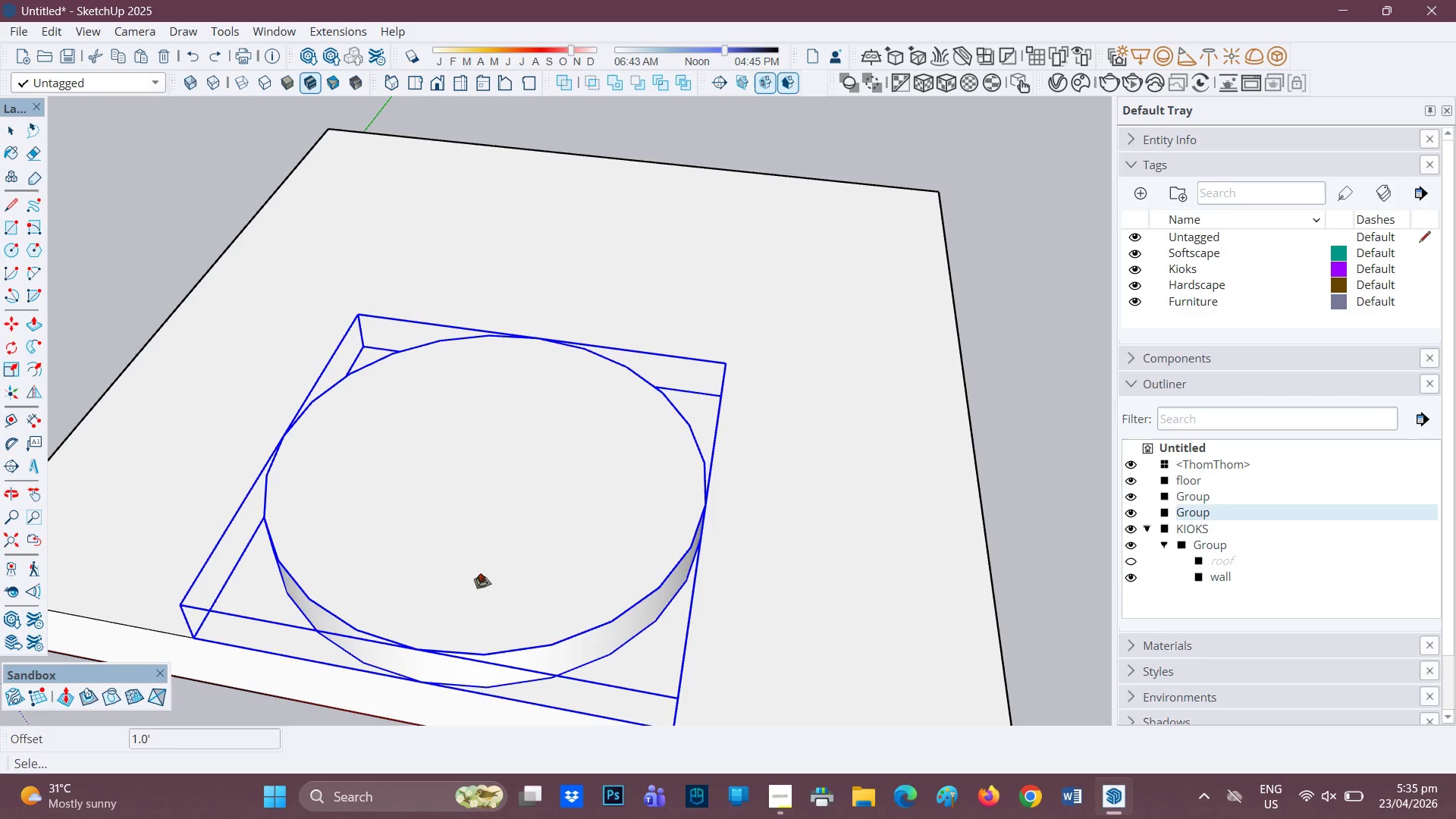 
left_click([485, 579])
 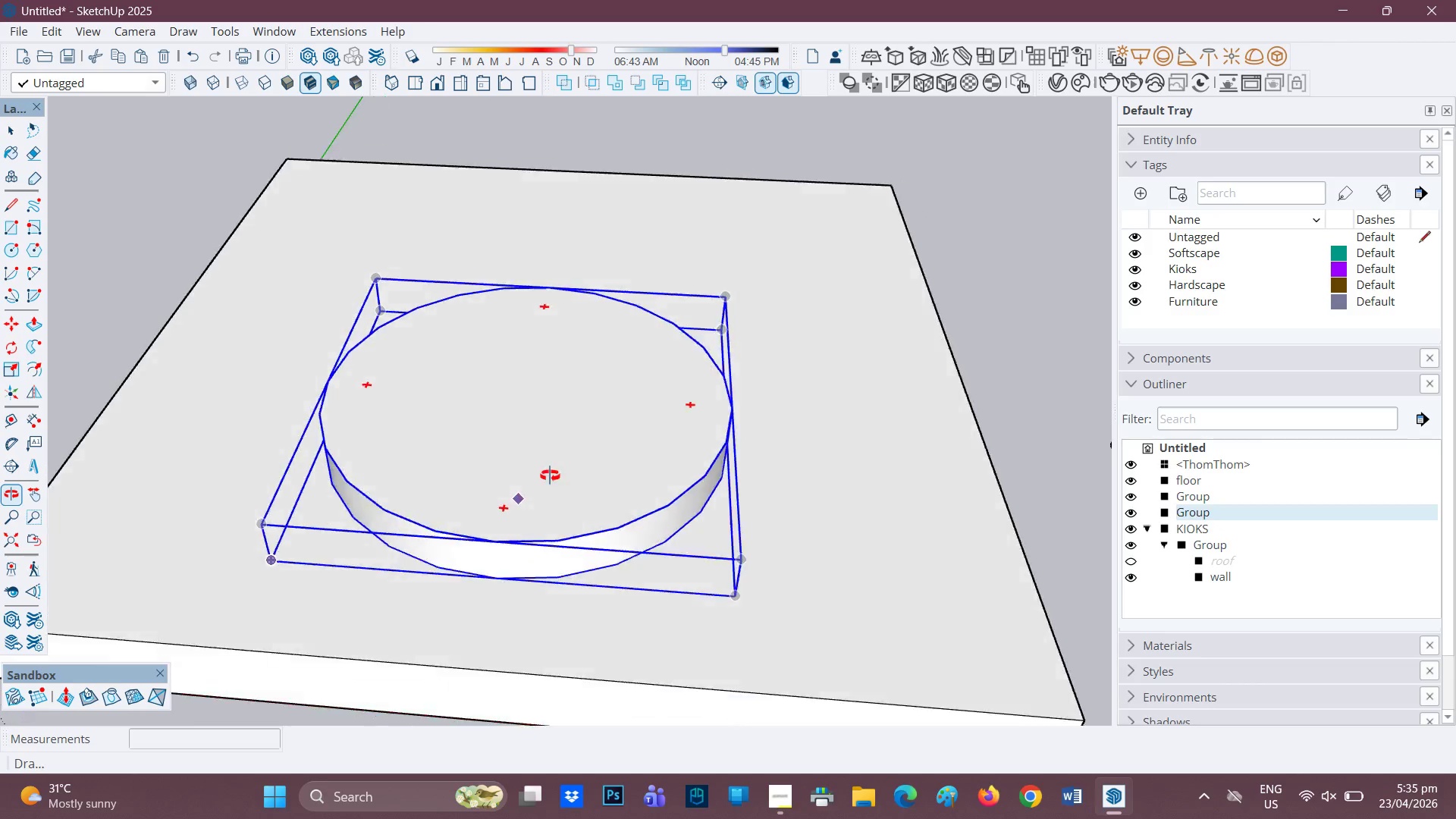 
scroll: coordinate [495, 542], scroll_direction: up, amount: 2.0
 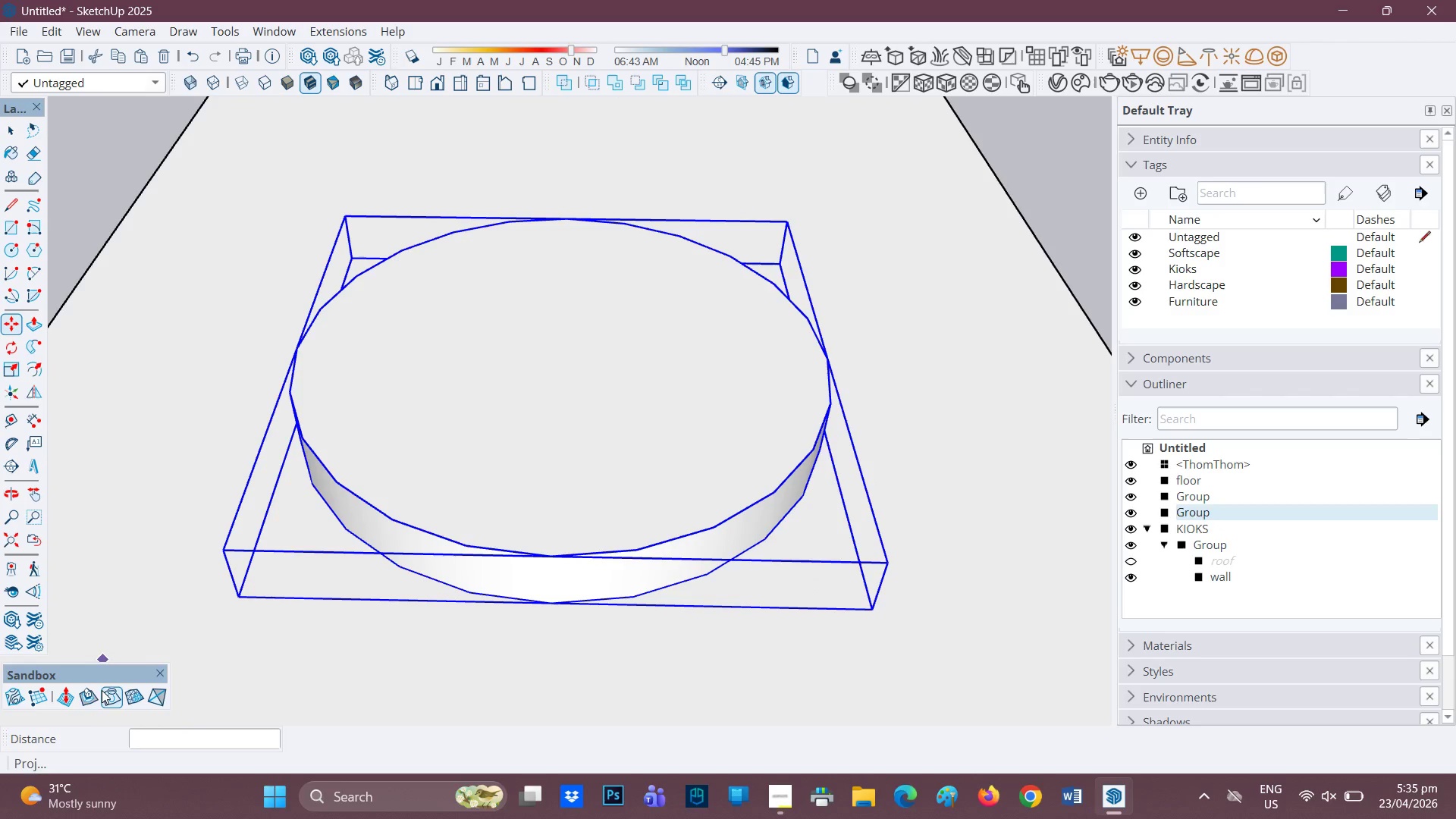 
left_click([86, 689])
 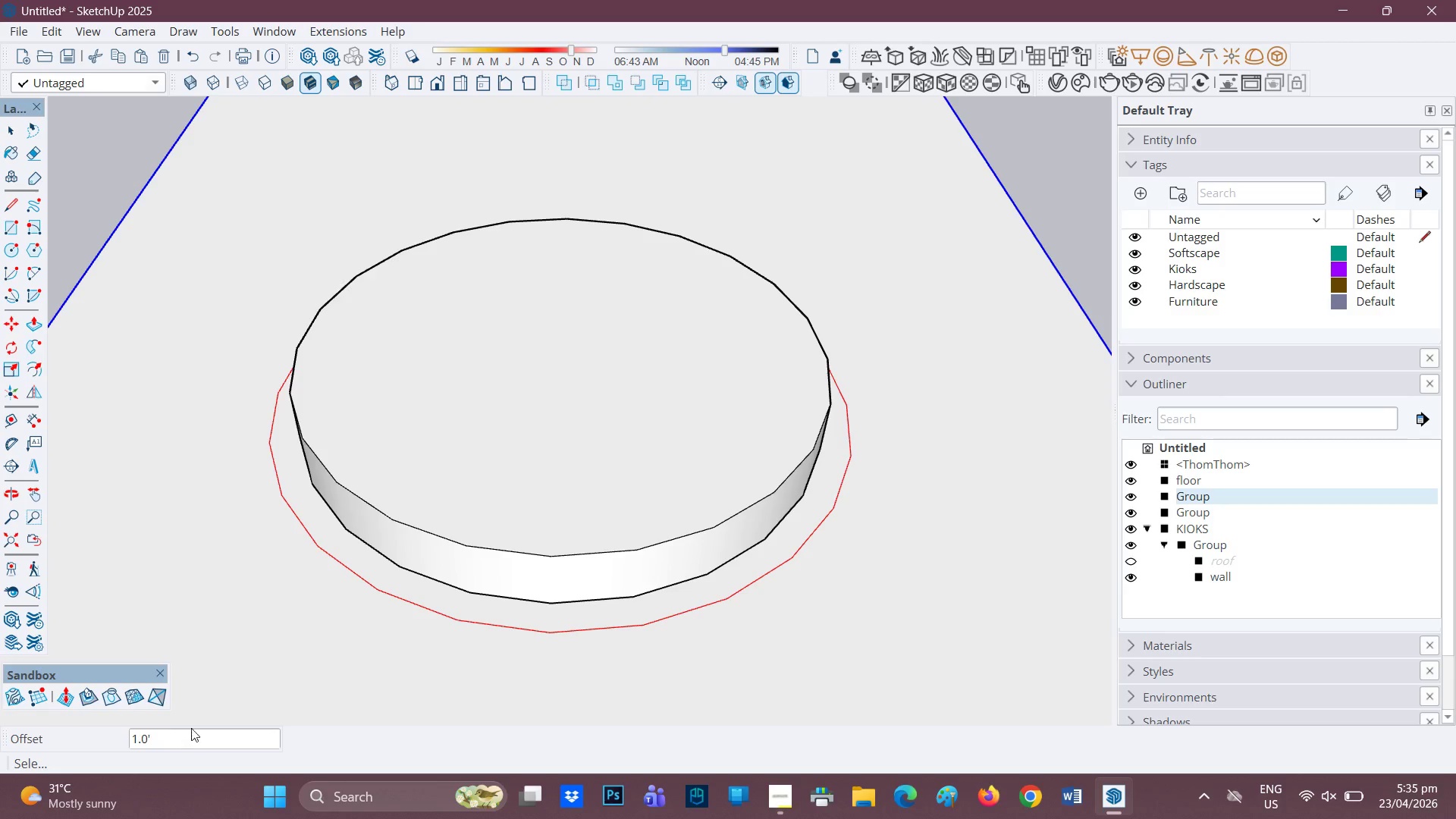 
wait(5.59)
 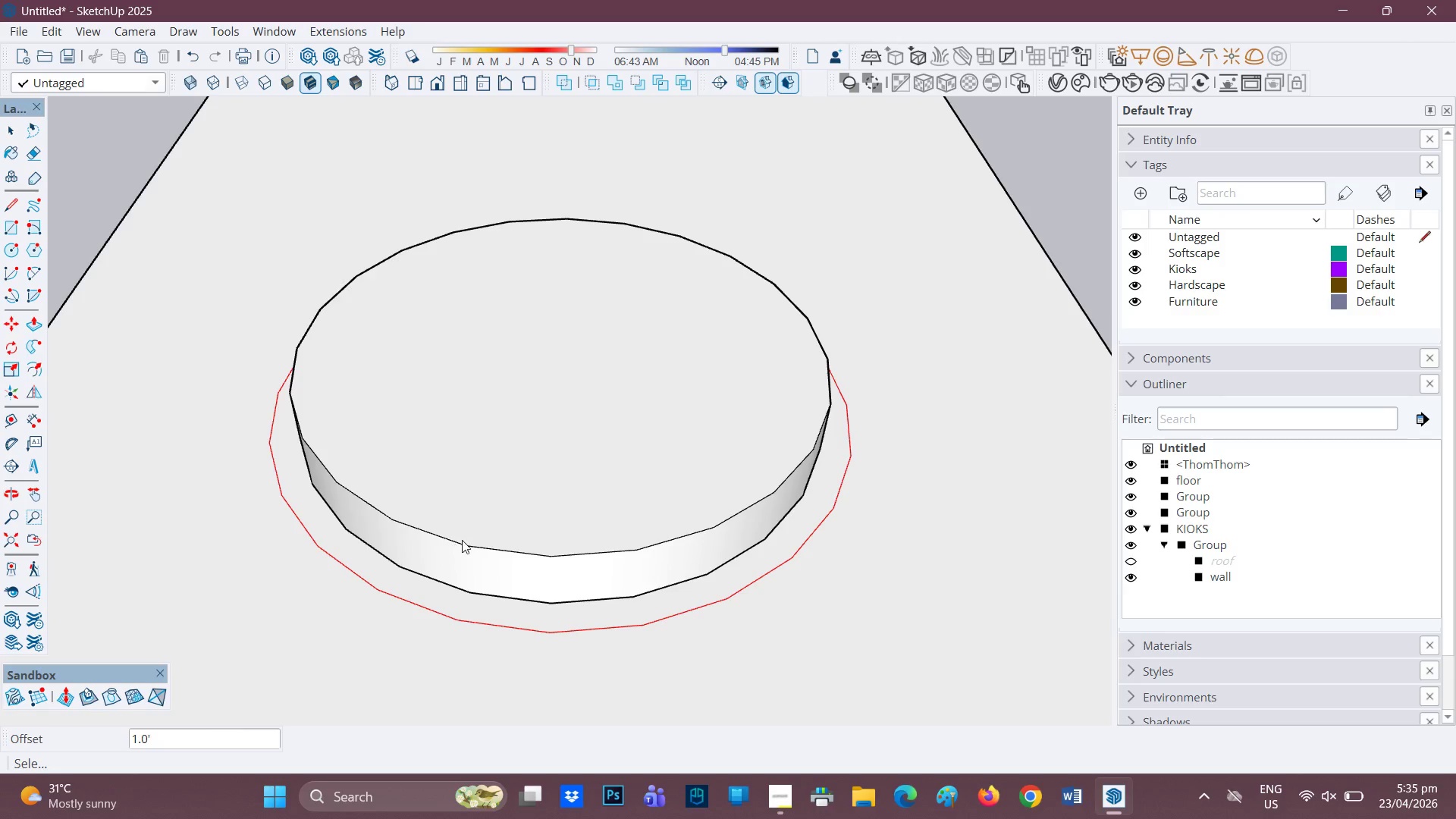 
left_click([165, 742])
 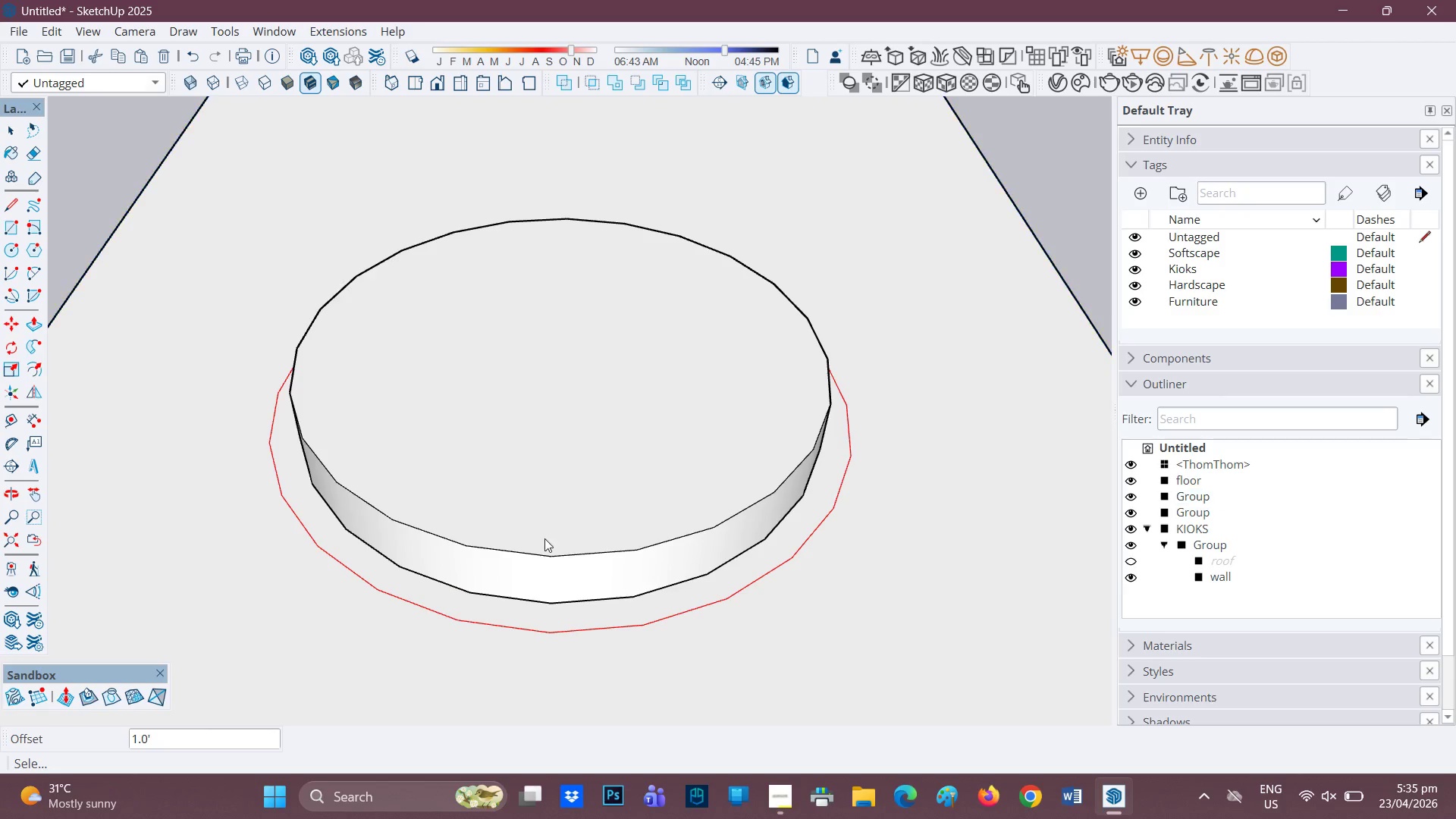 
left_click_drag(start_coordinate=[570, 516], to_coordinate=[569, 522])
 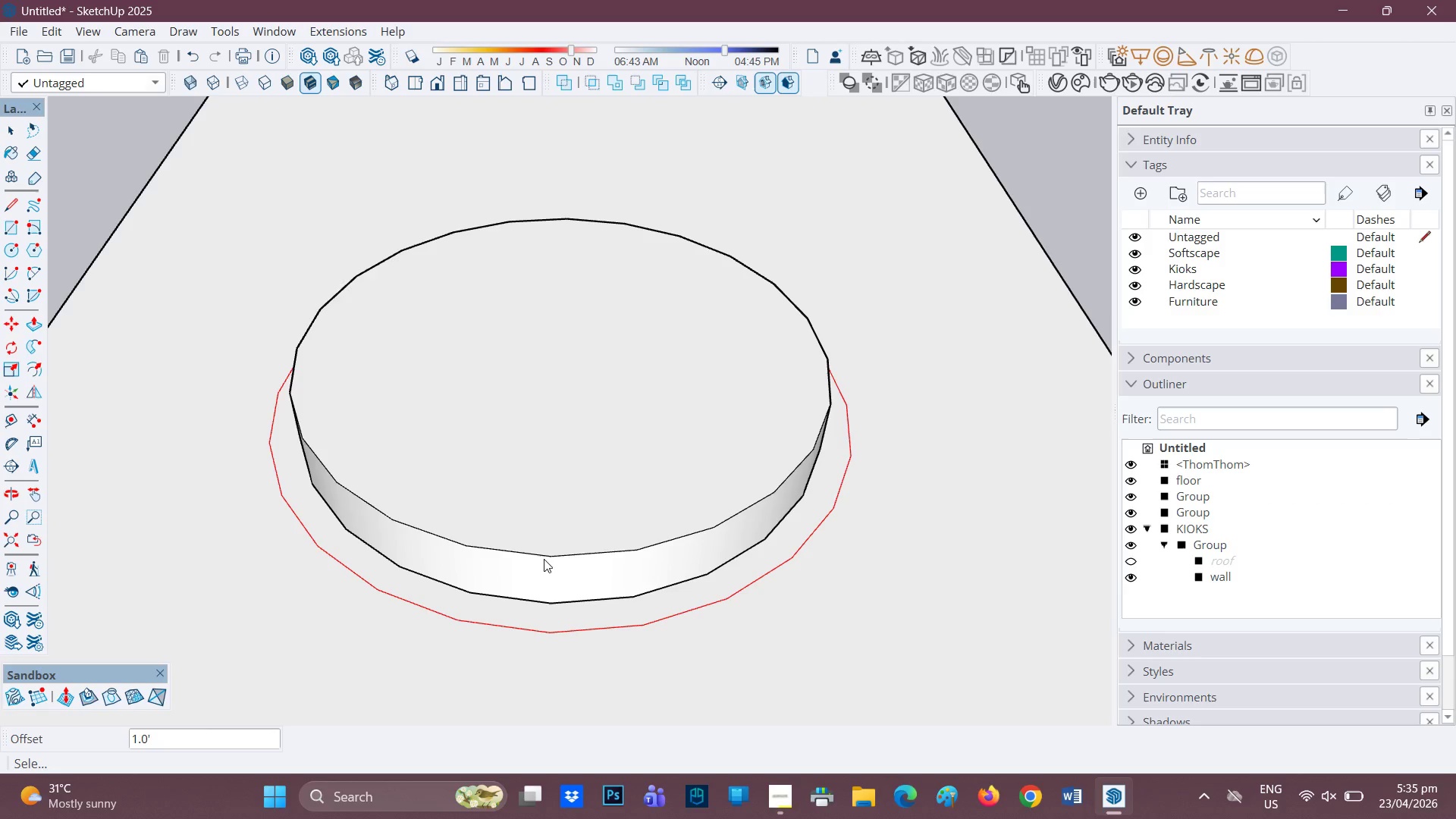 
left_click_drag(start_coordinate=[533, 577], to_coordinate=[523, 602])
 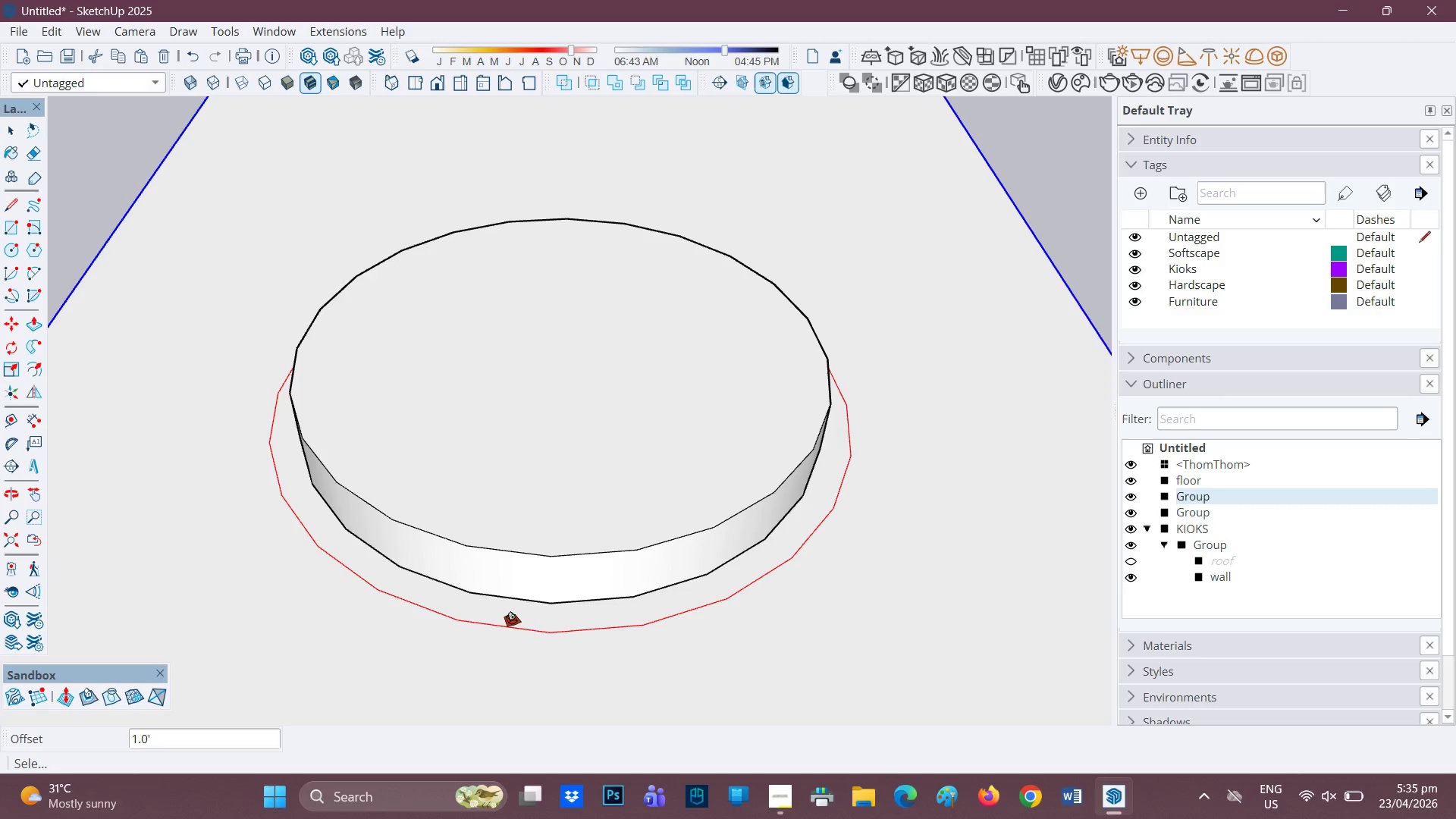 
left_click_drag(start_coordinate=[516, 617], to_coordinate=[328, 680])
 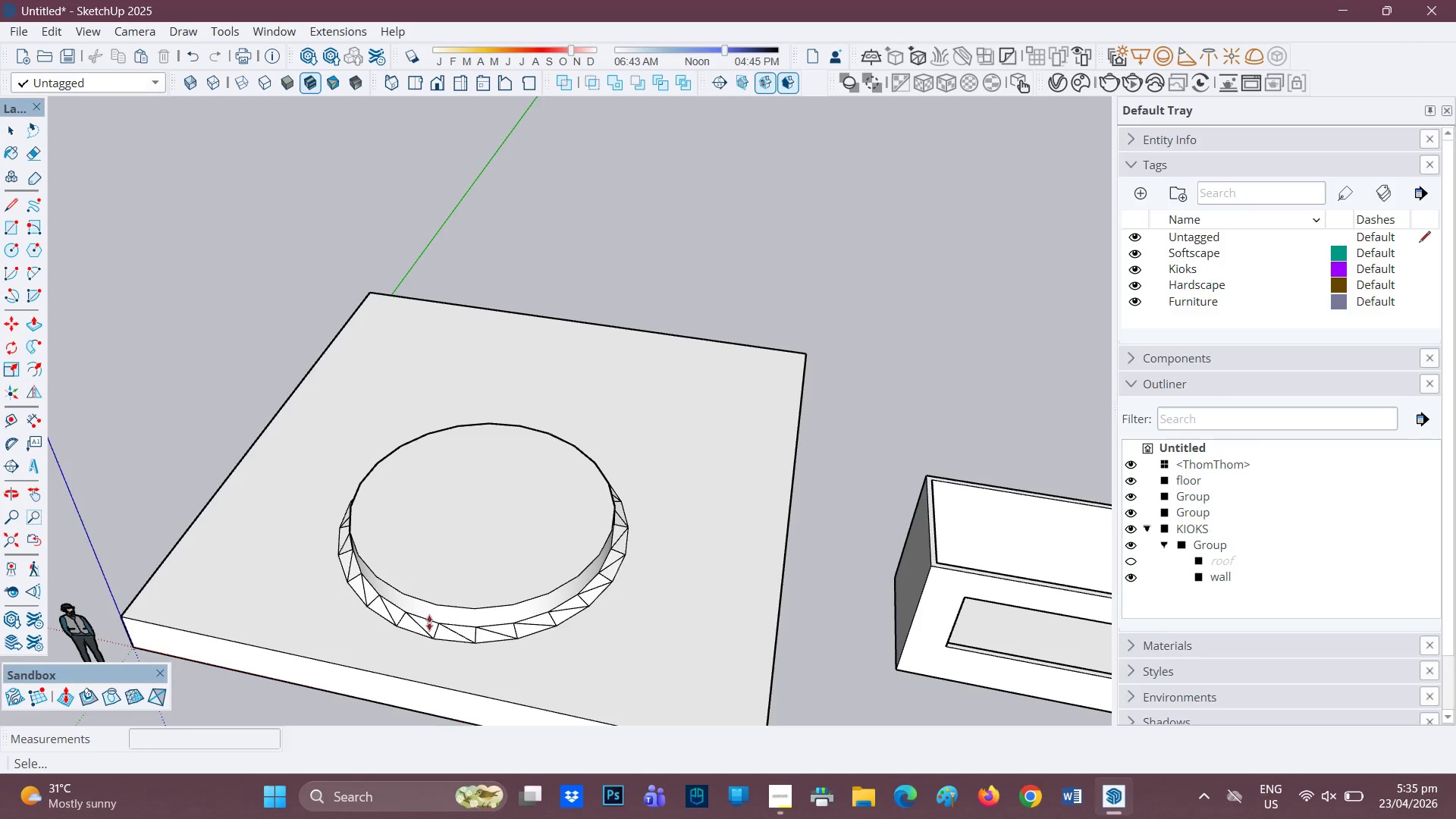 
scroll: coordinate [541, 671], scroll_direction: down, amount: 8.0
 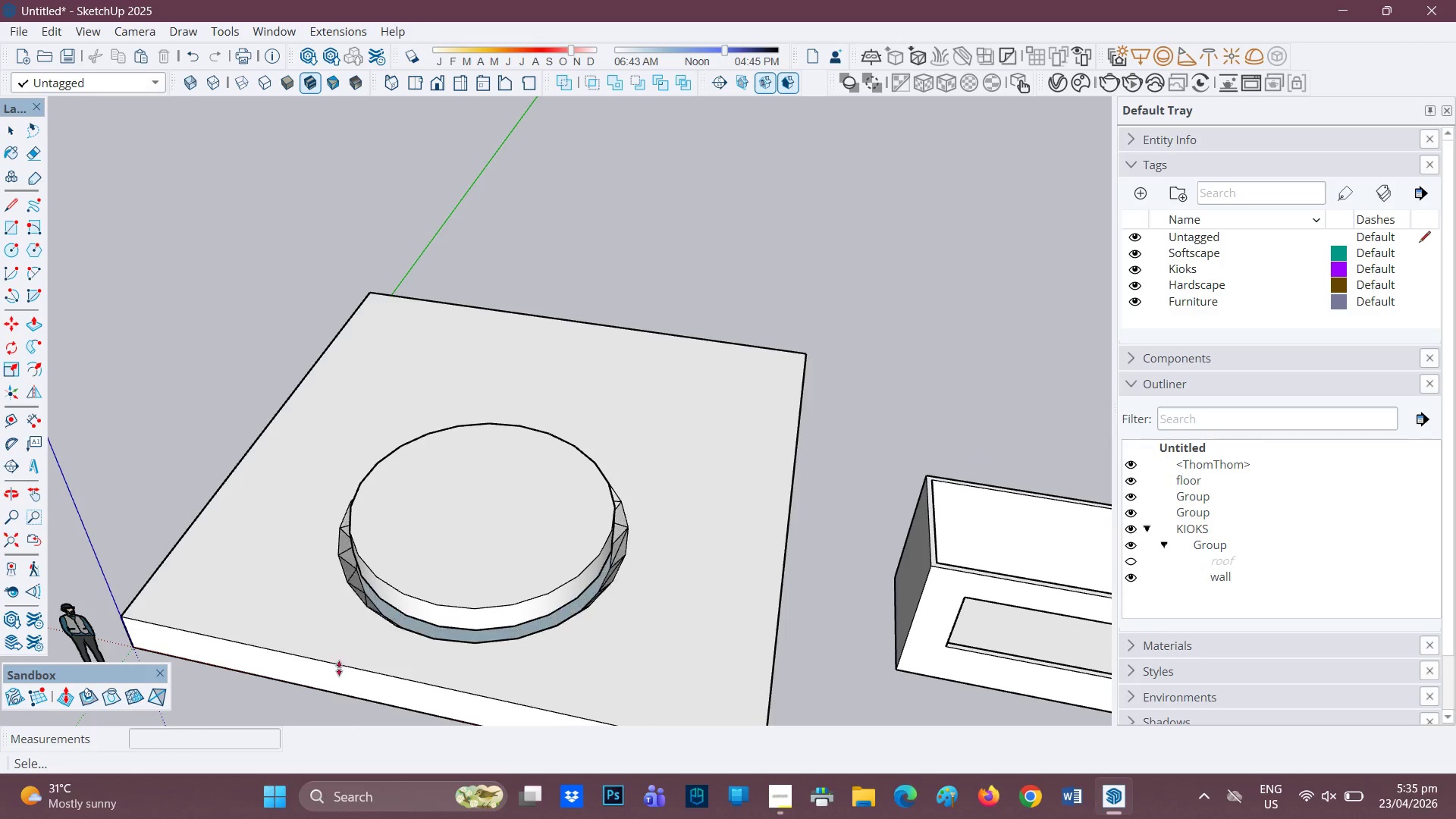 
left_click([305, 691])
 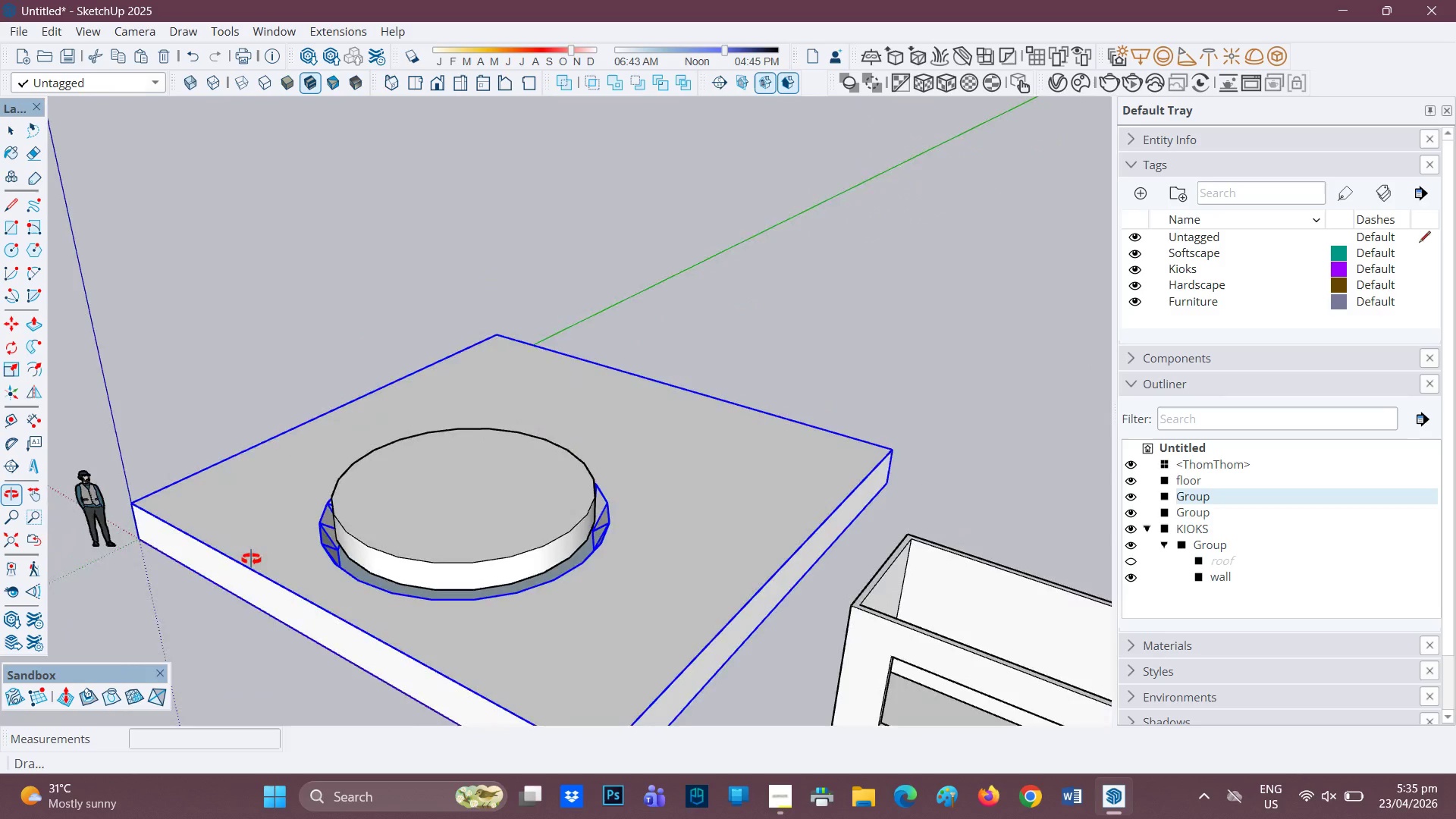 
scroll: coordinate [411, 528], scroll_direction: up, amount: 4.0
 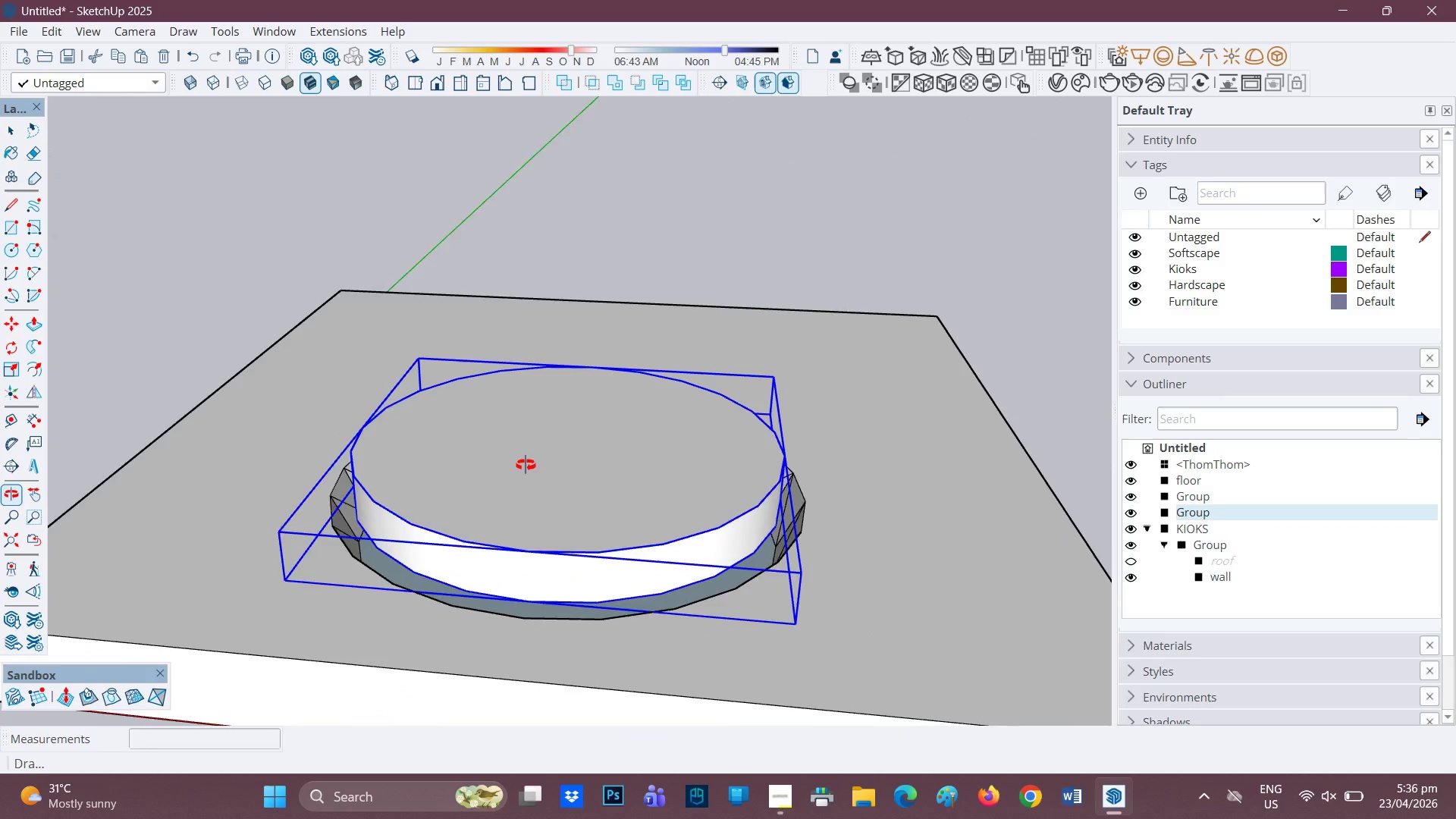 
key(Space)
 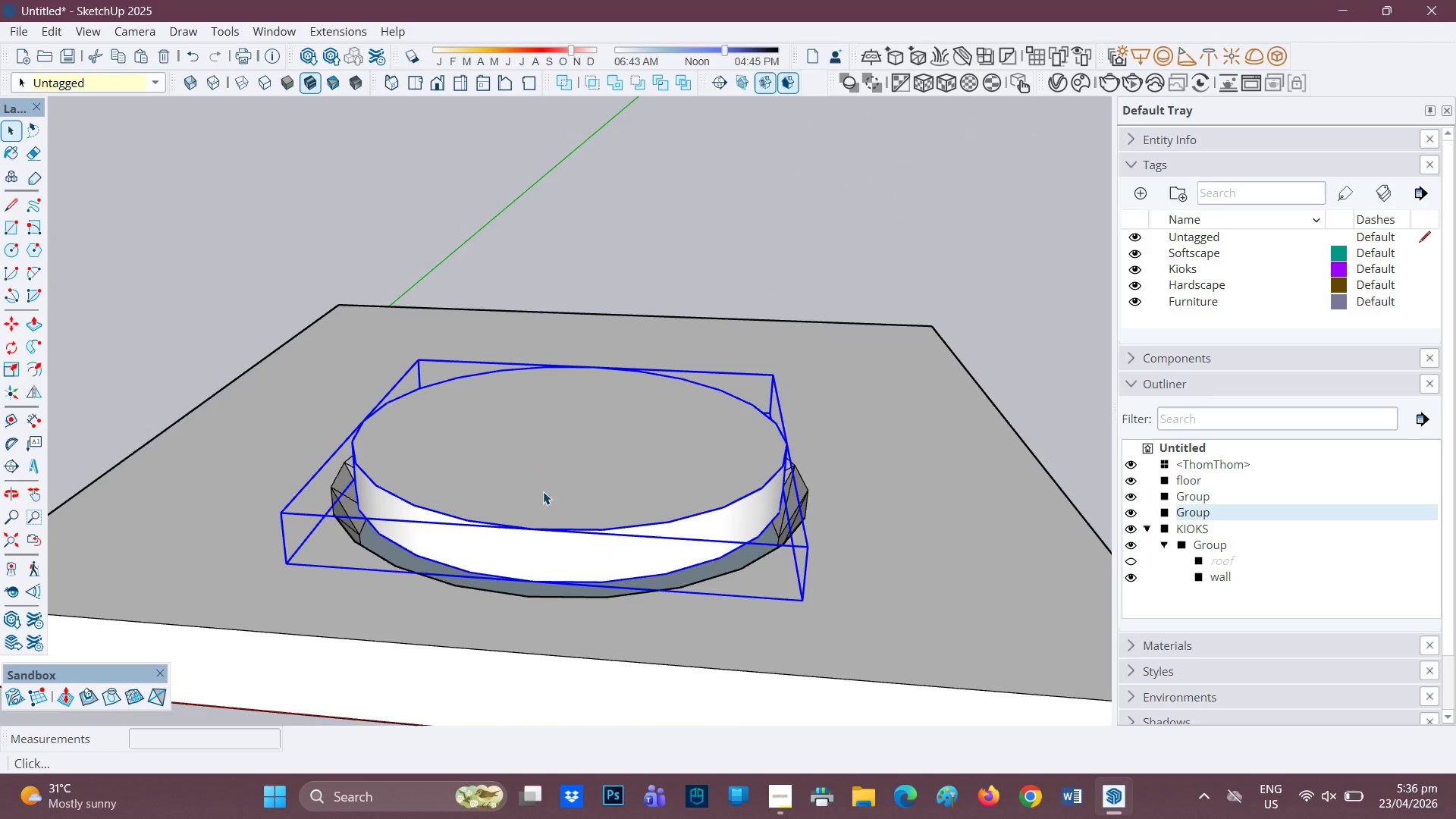 
left_click([552, 486])
 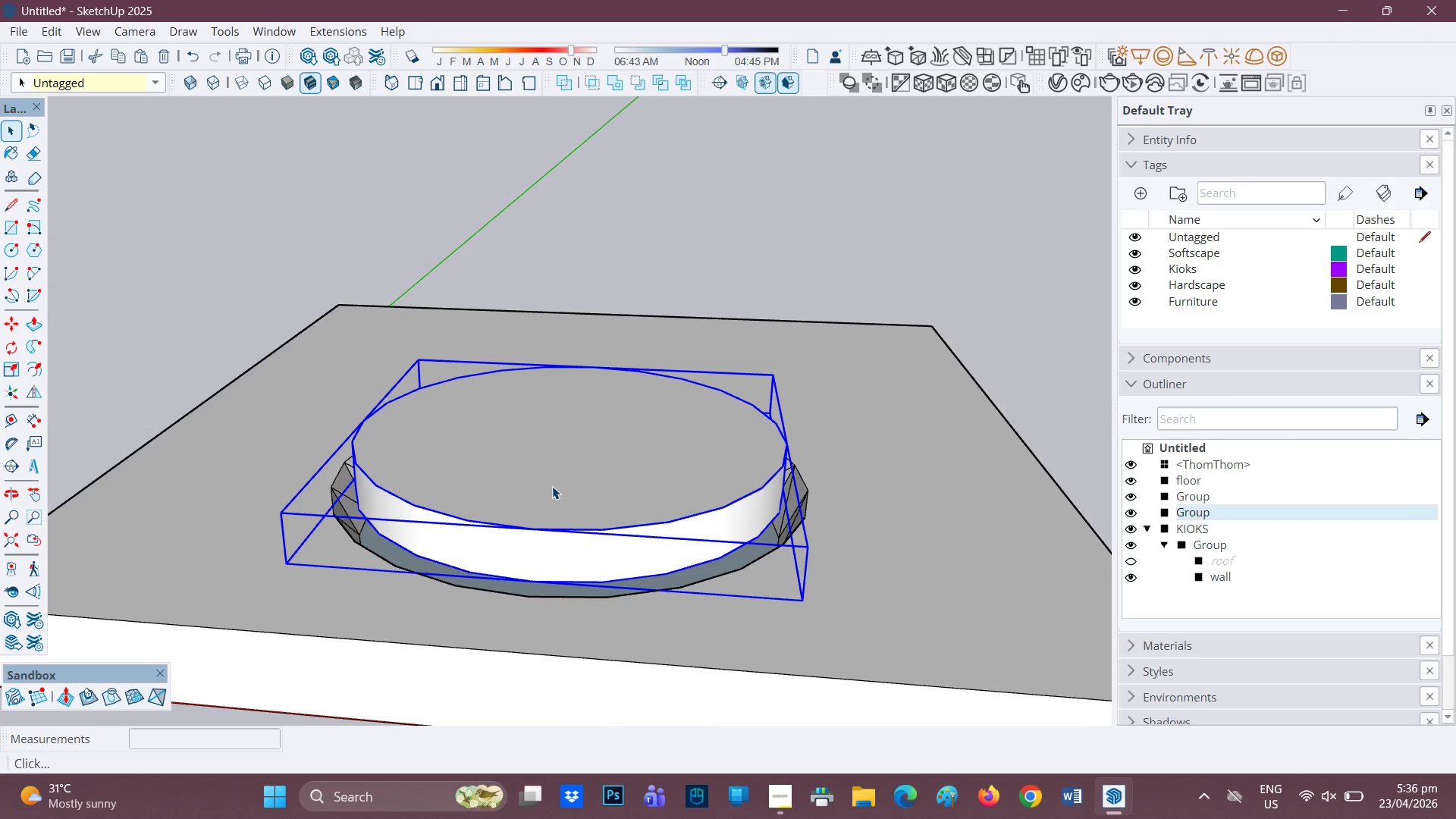 
right_click([552, 486])
 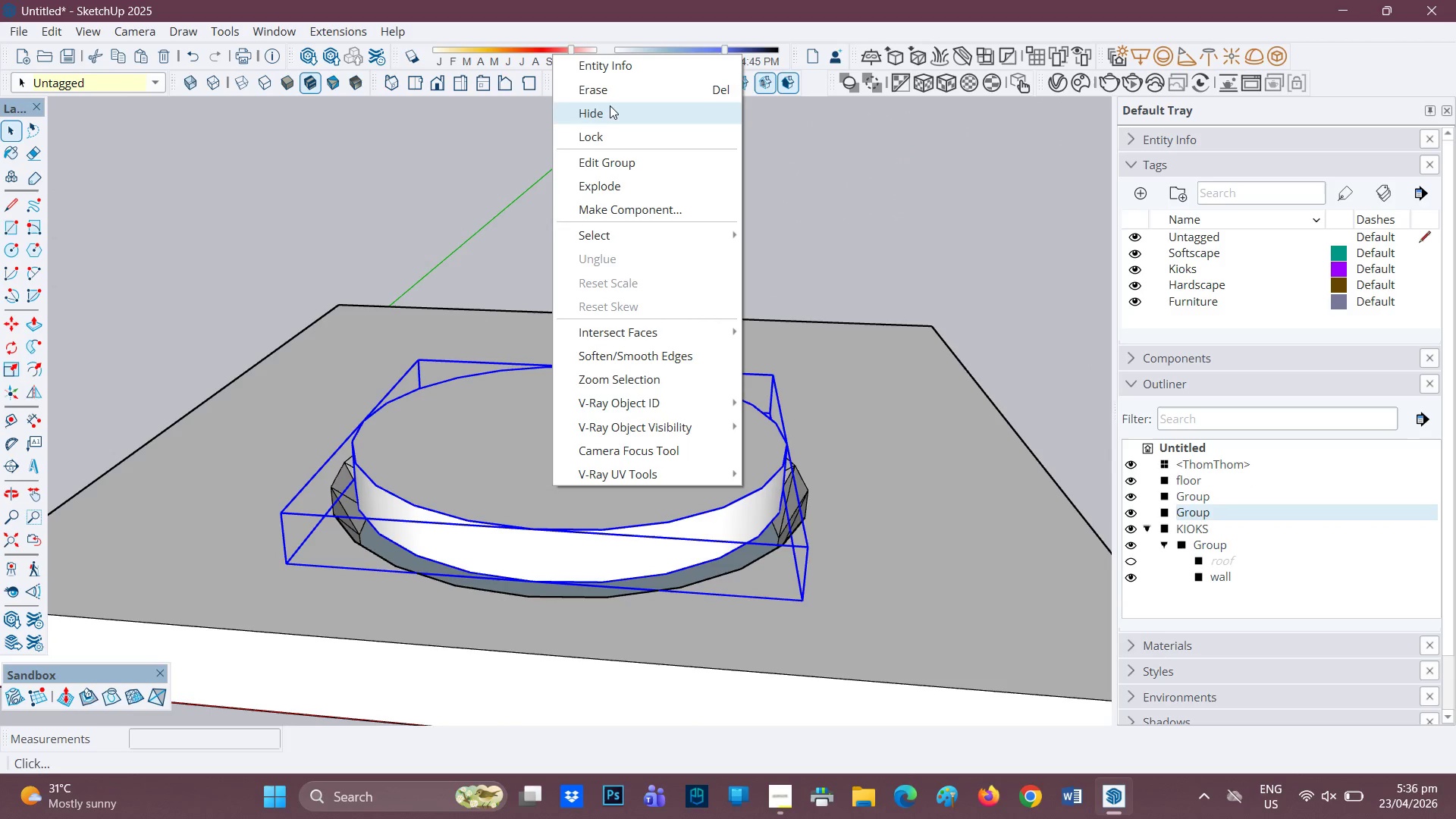 
left_click([613, 94])
 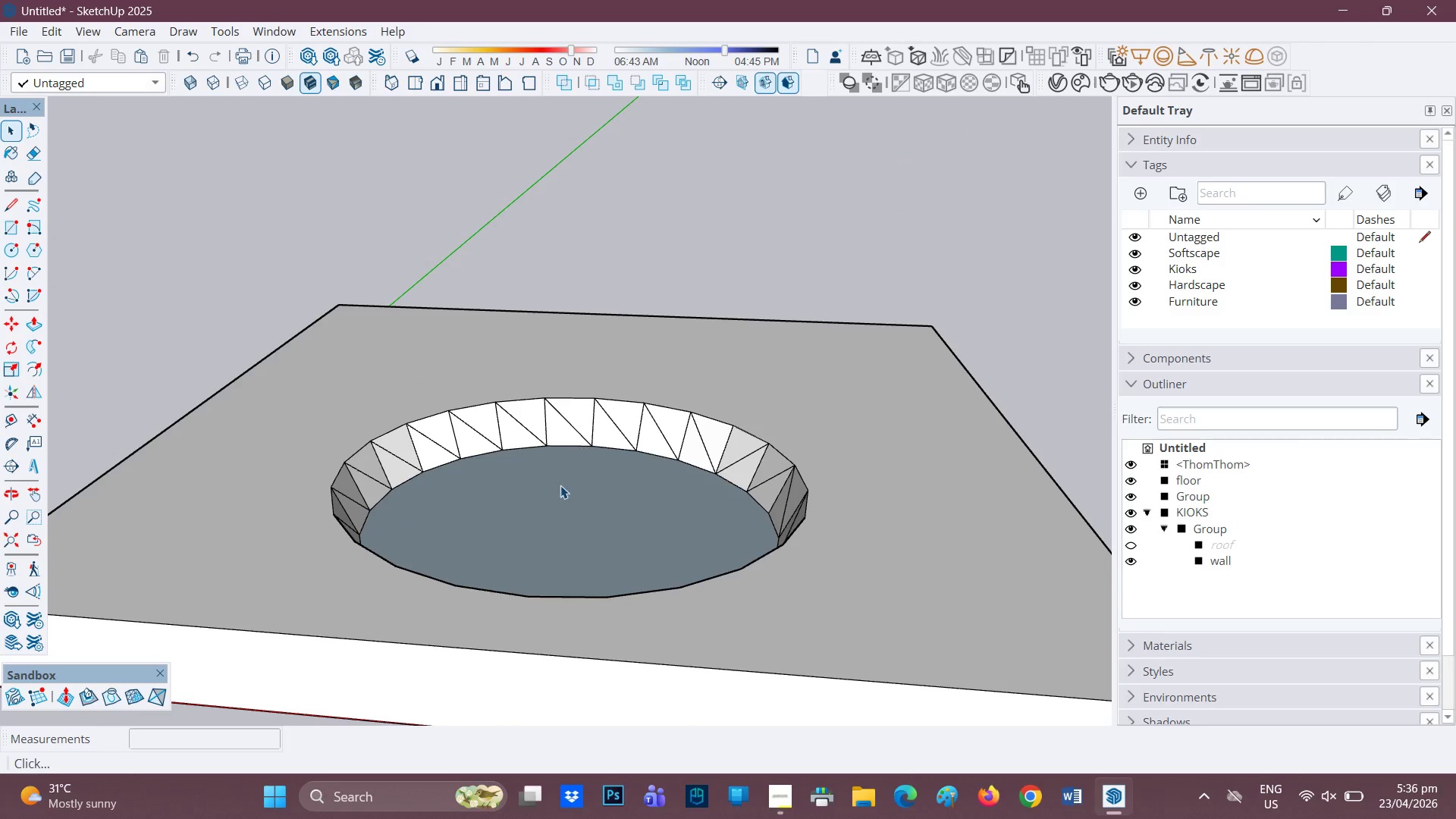 
scroll: coordinate [548, 503], scroll_direction: up, amount: 2.0
 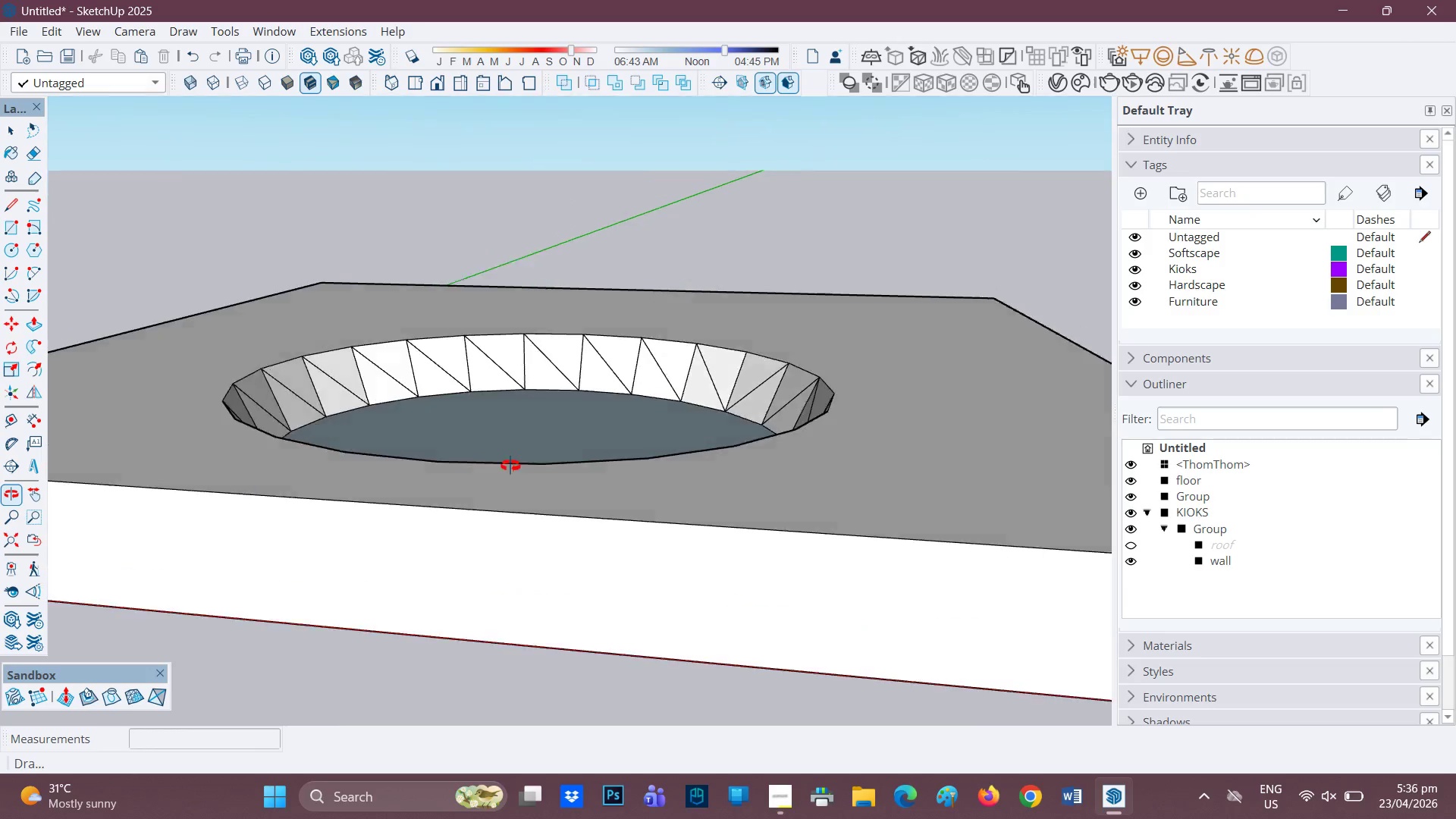 
scroll: coordinate [560, 554], scroll_direction: down, amount: 4.0
 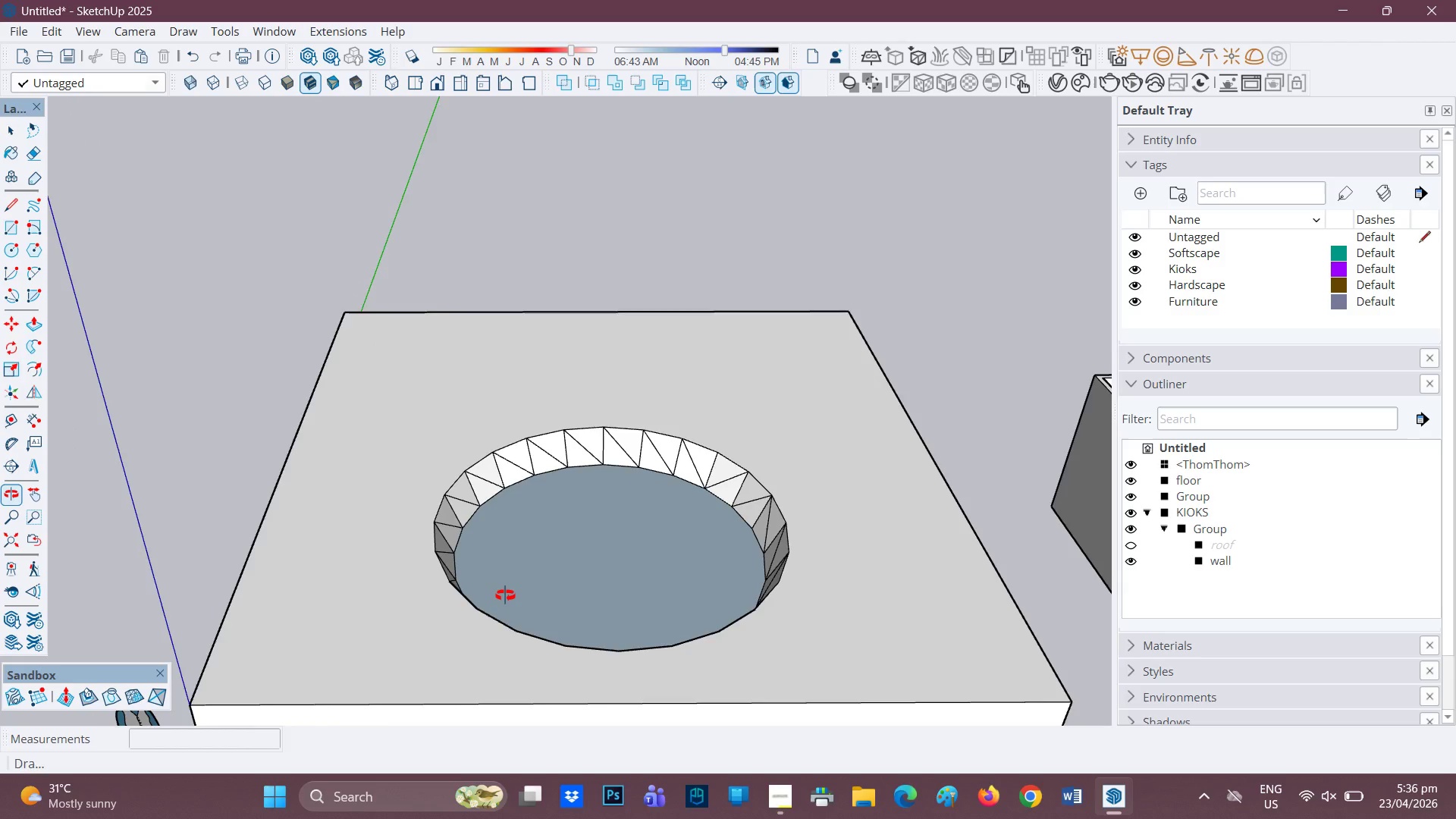 
scroll: coordinate [502, 600], scroll_direction: none, amount: 0.0
 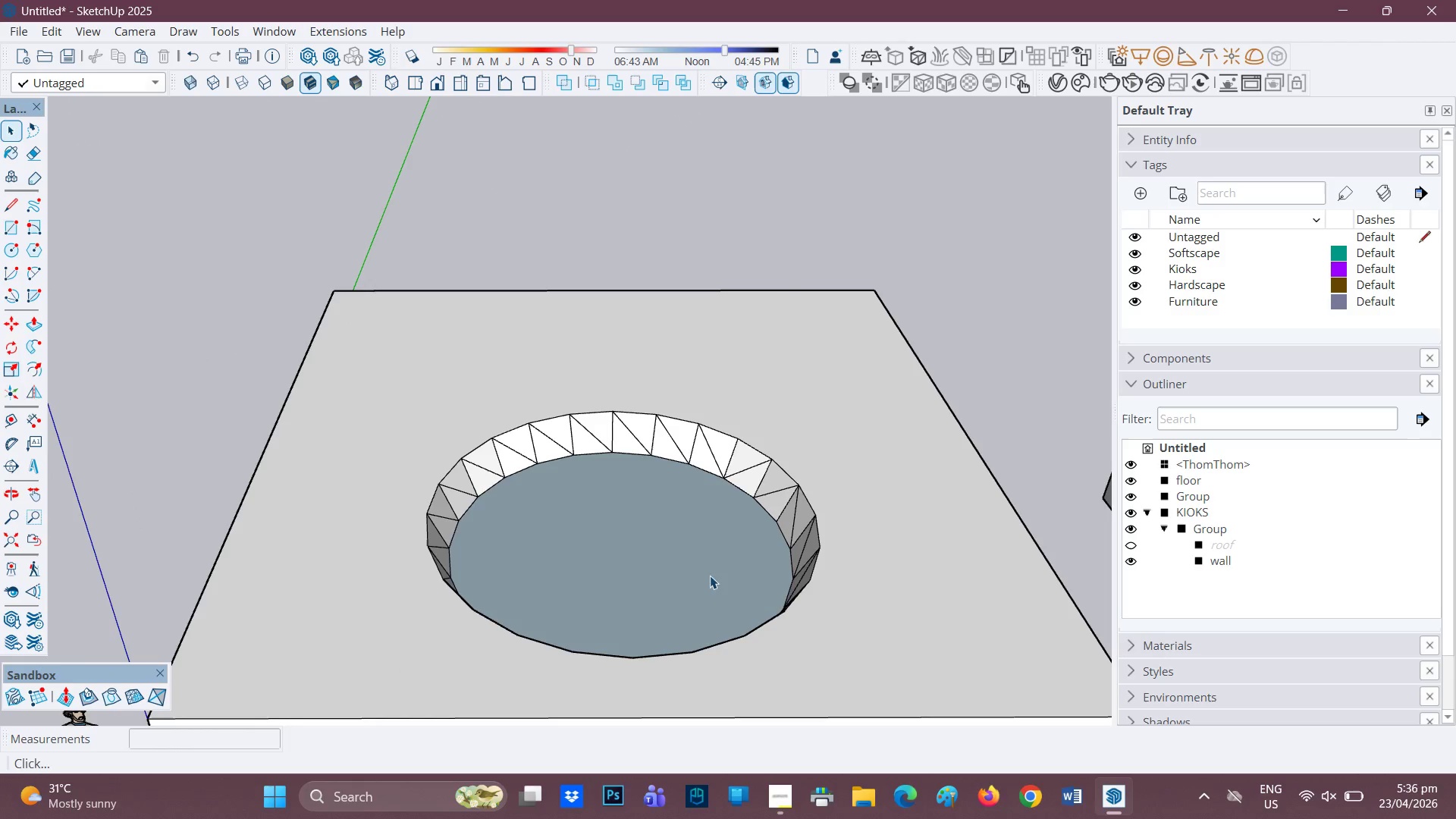 
scroll: coordinate [809, 598], scroll_direction: down, amount: 5.0
 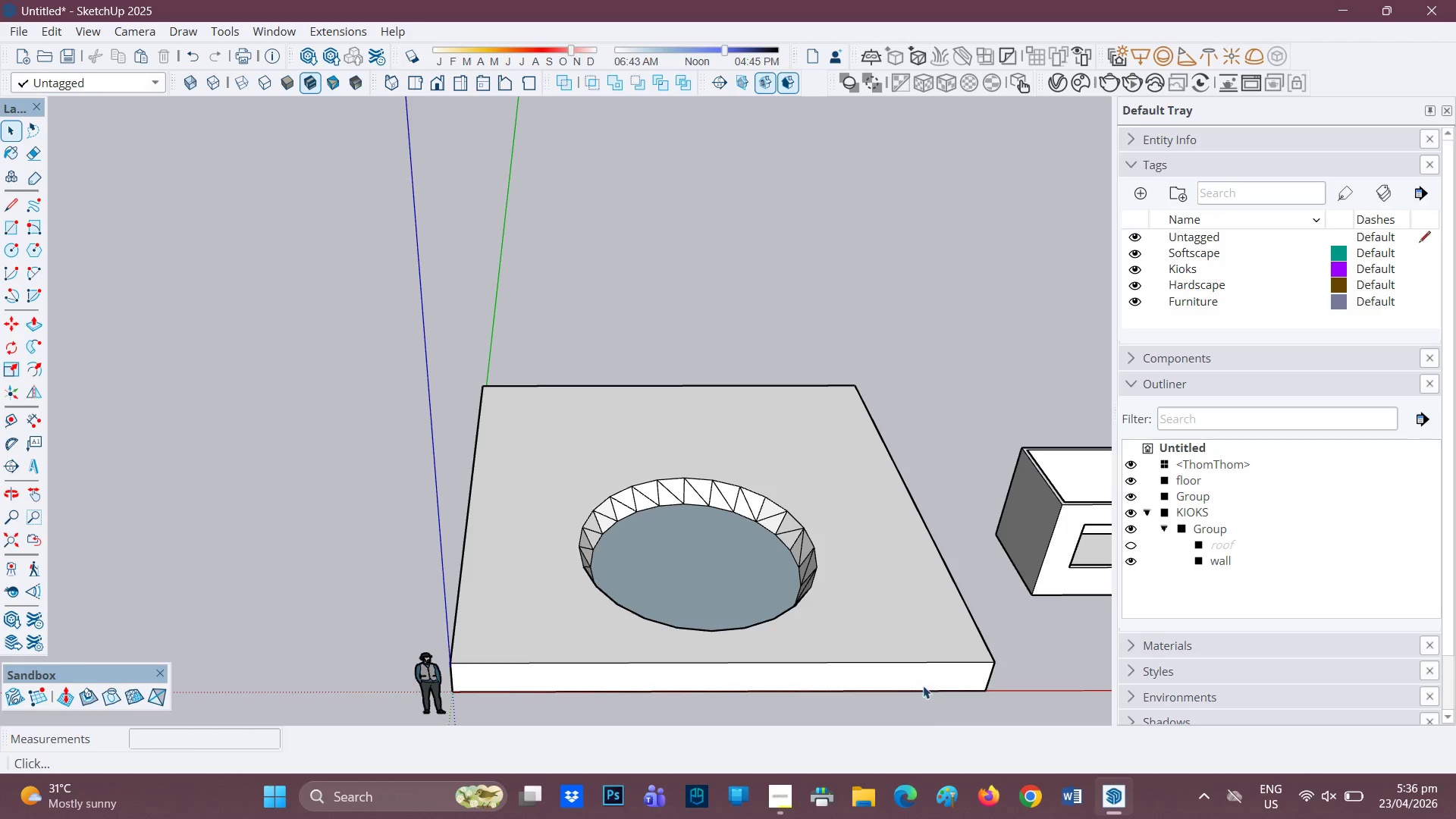 
left_click_drag(start_coordinate=[930, 704], to_coordinate=[526, 347])
 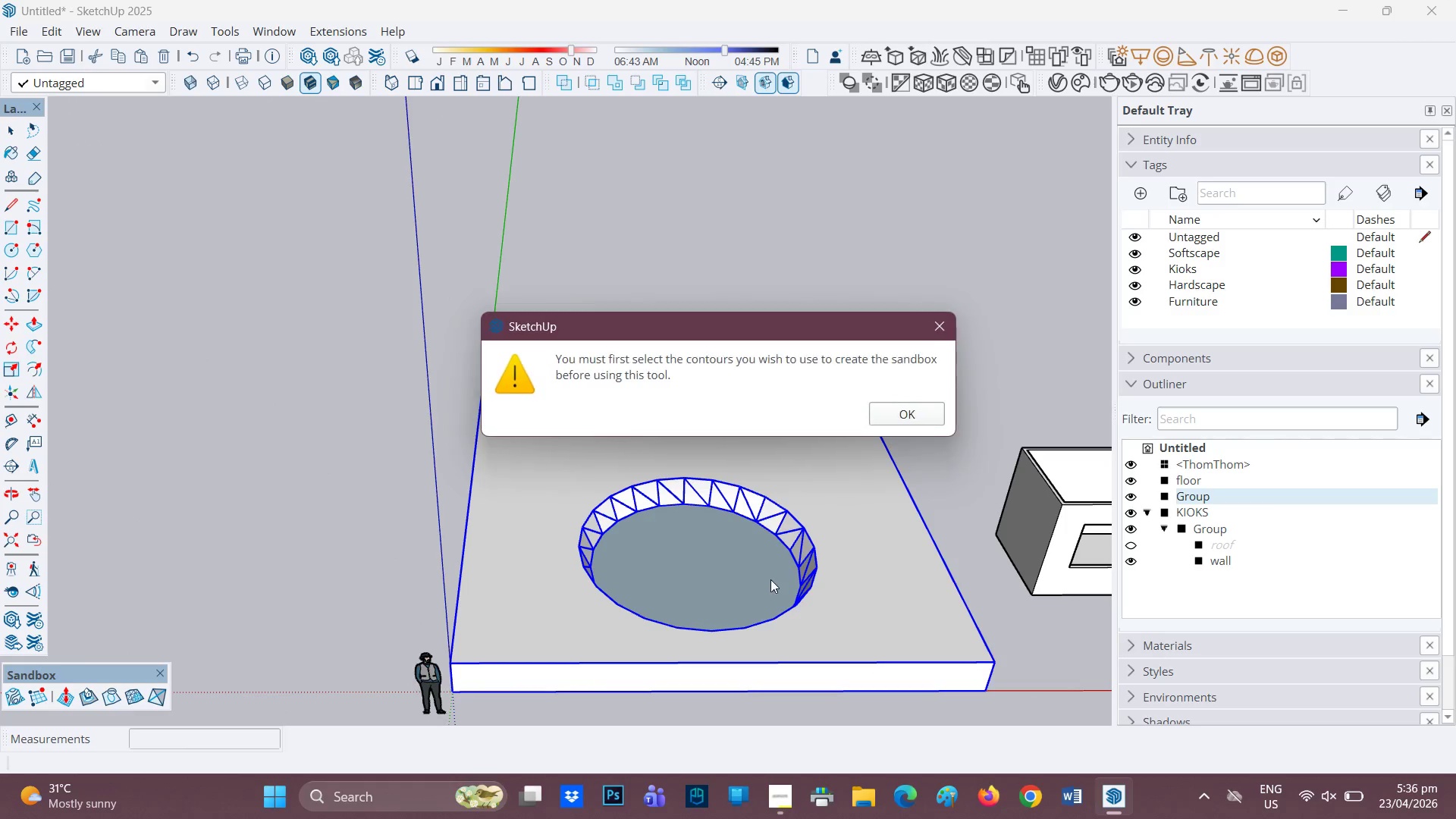 
left_click([901, 412])
 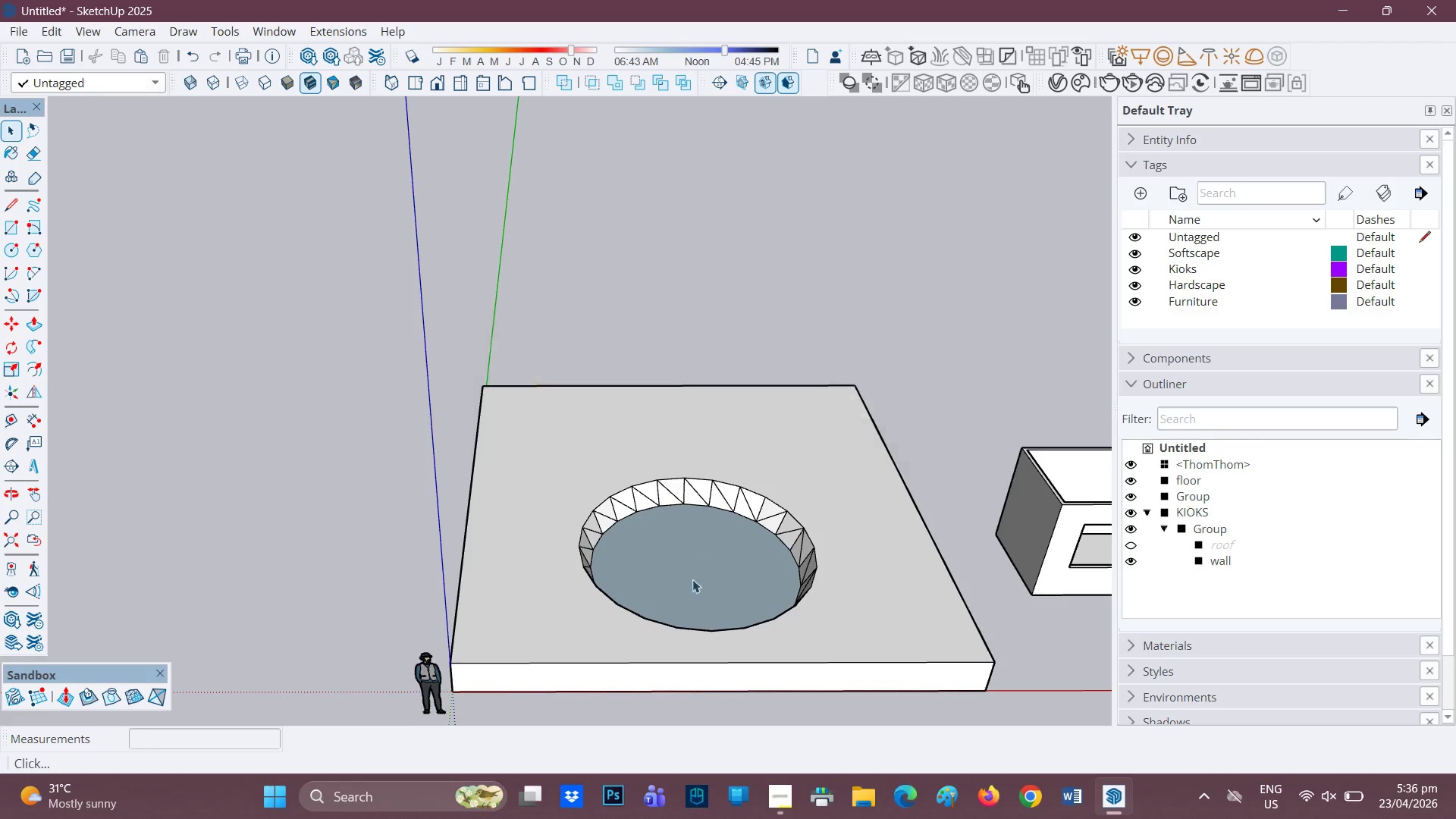 
scroll: coordinate [98, 670], scroll_direction: up, amount: 2.0
 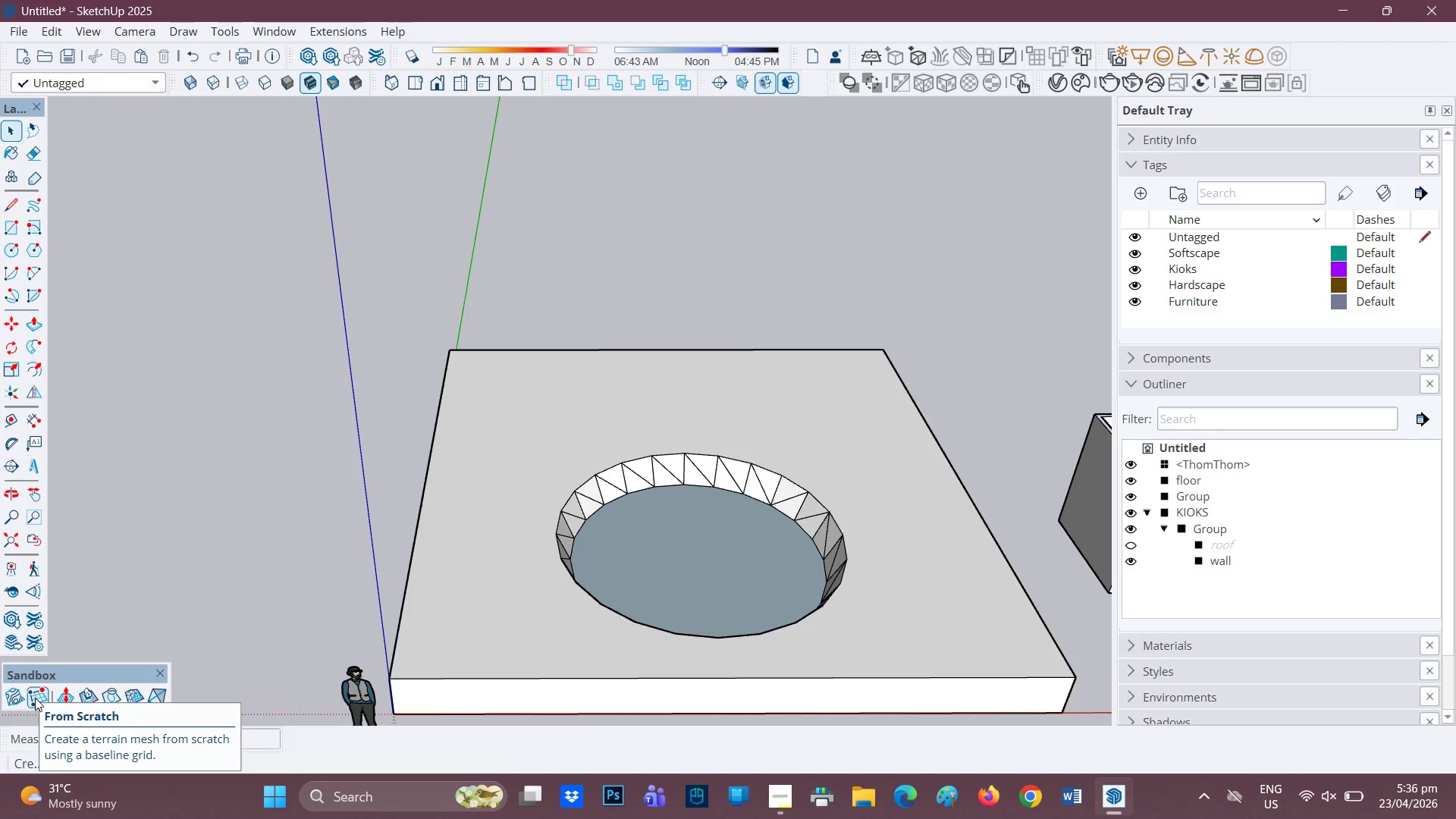 
left_click([35, 697])
 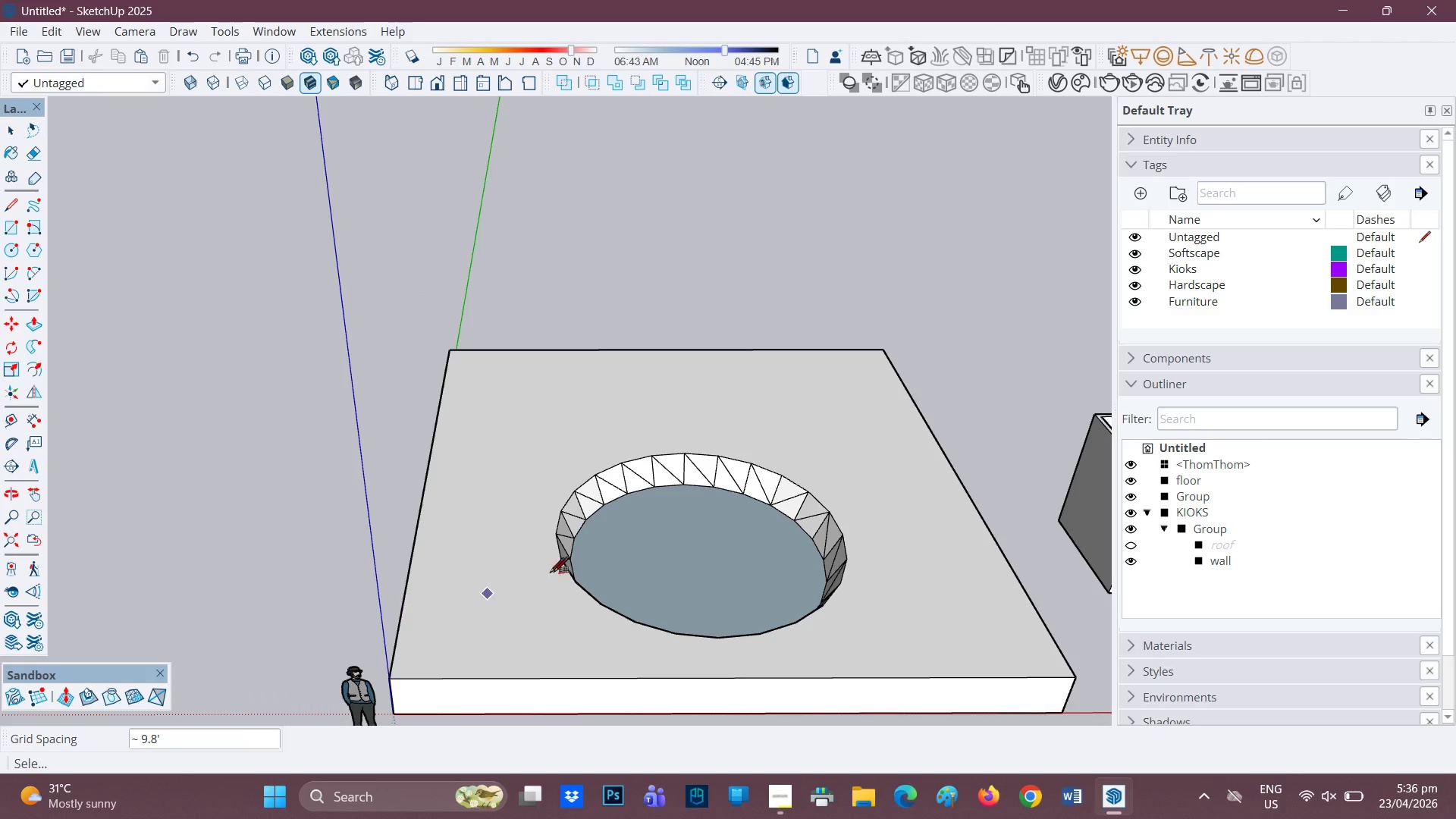 
key(Space)
 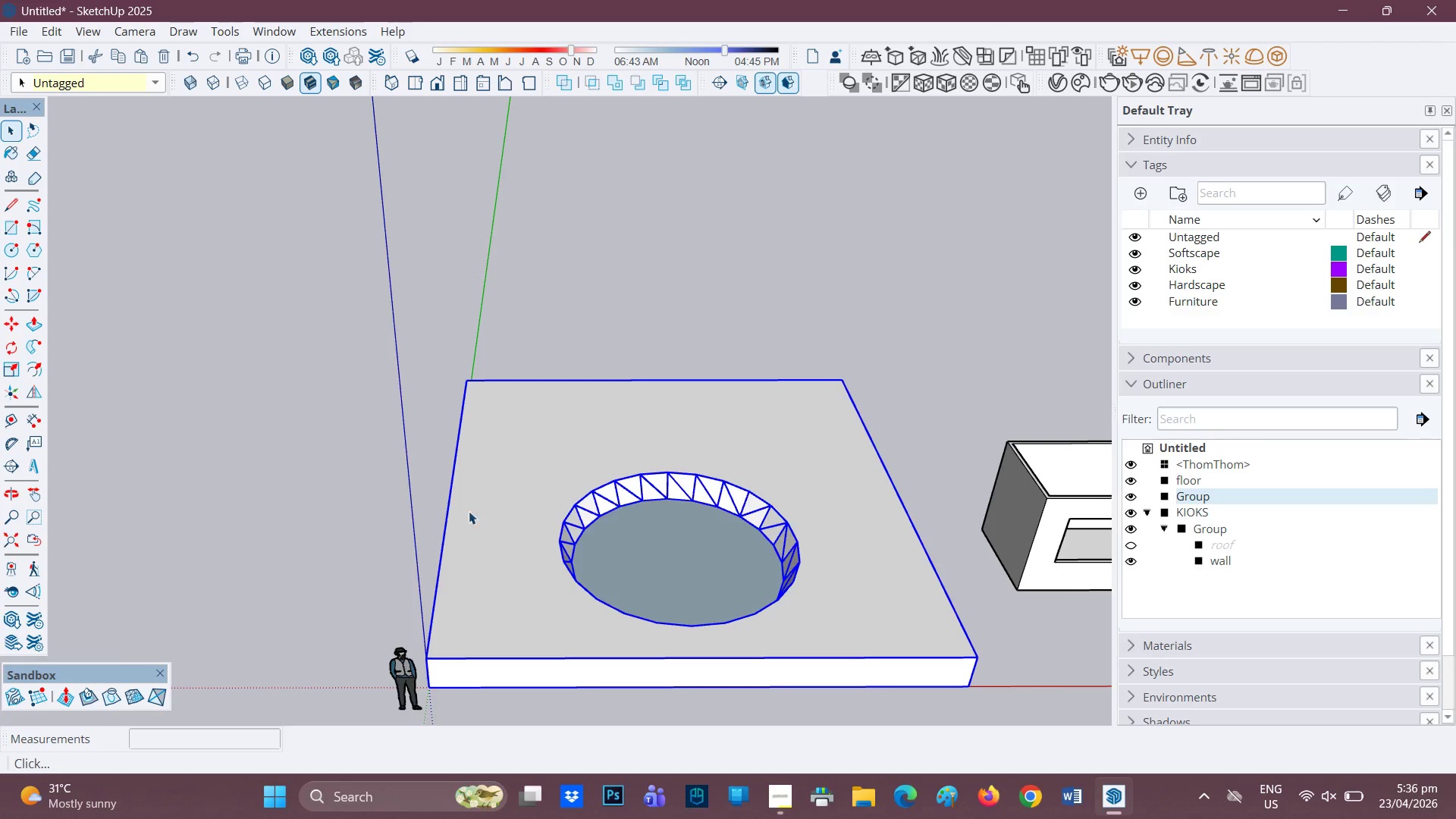 
scroll: coordinate [577, 576], scroll_direction: down, amount: 1.0
 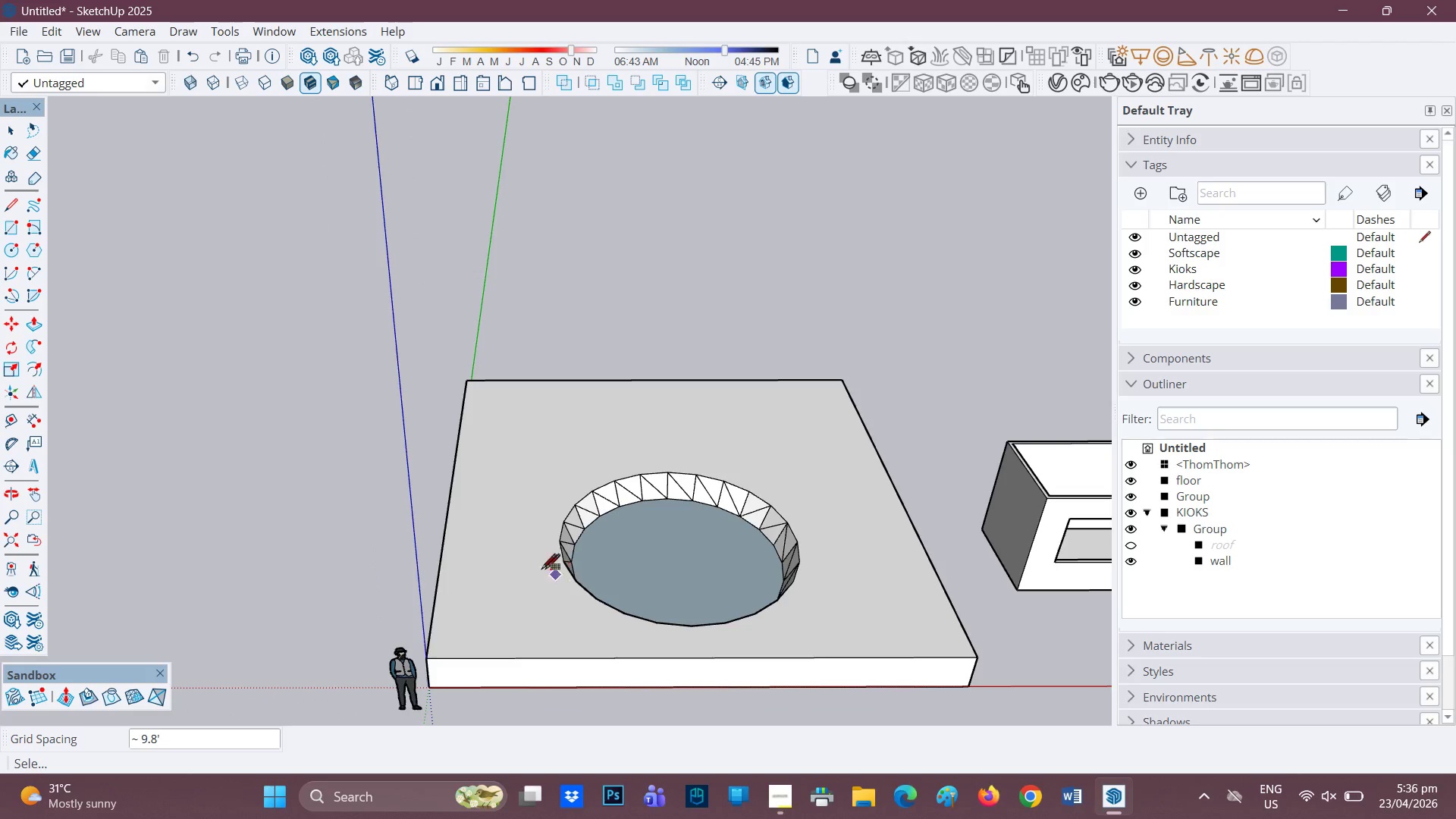 
left_click([39, 701])
 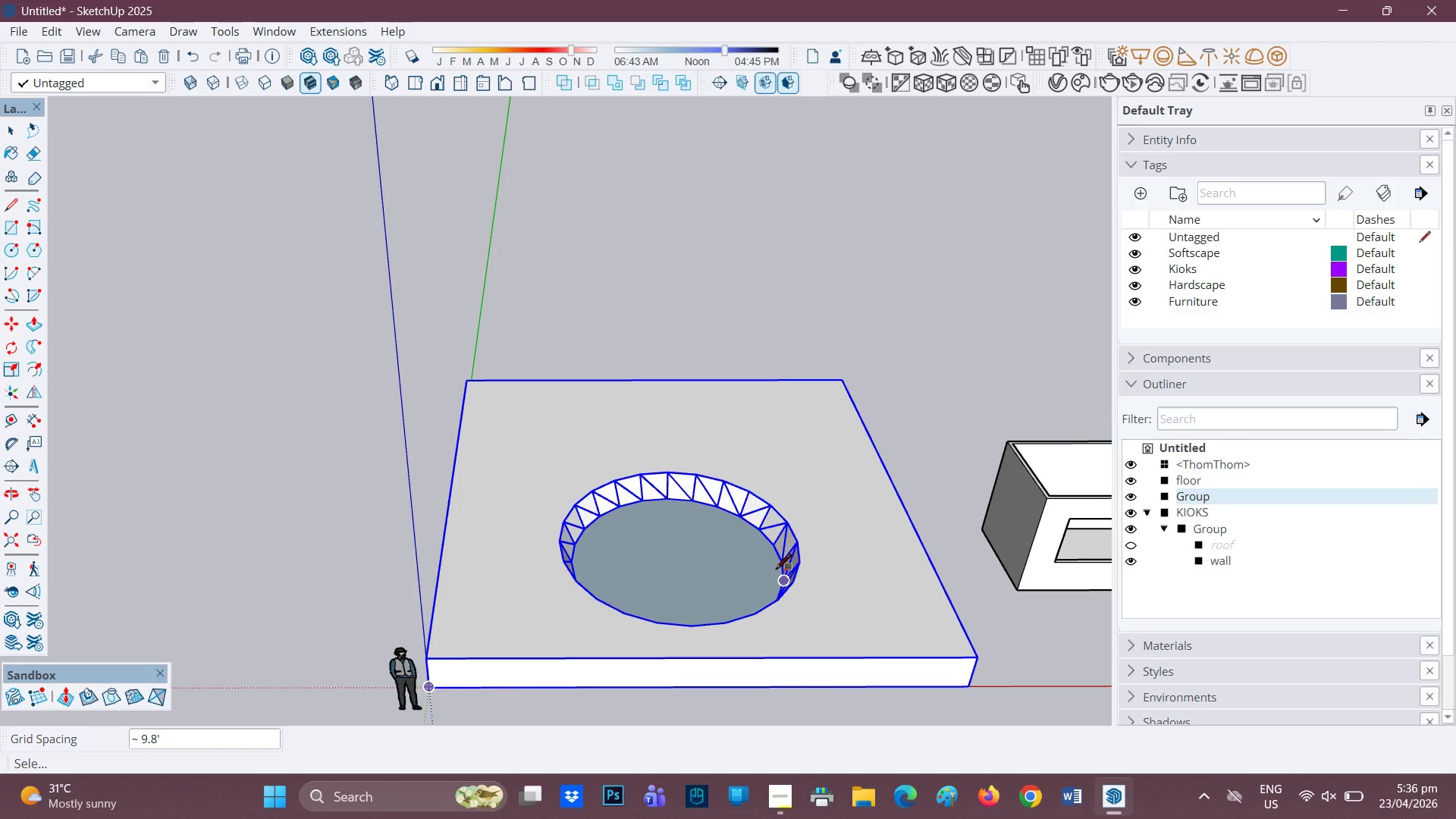 
left_click_drag(start_coordinate=[779, 566], to_coordinate=[729, 568])
 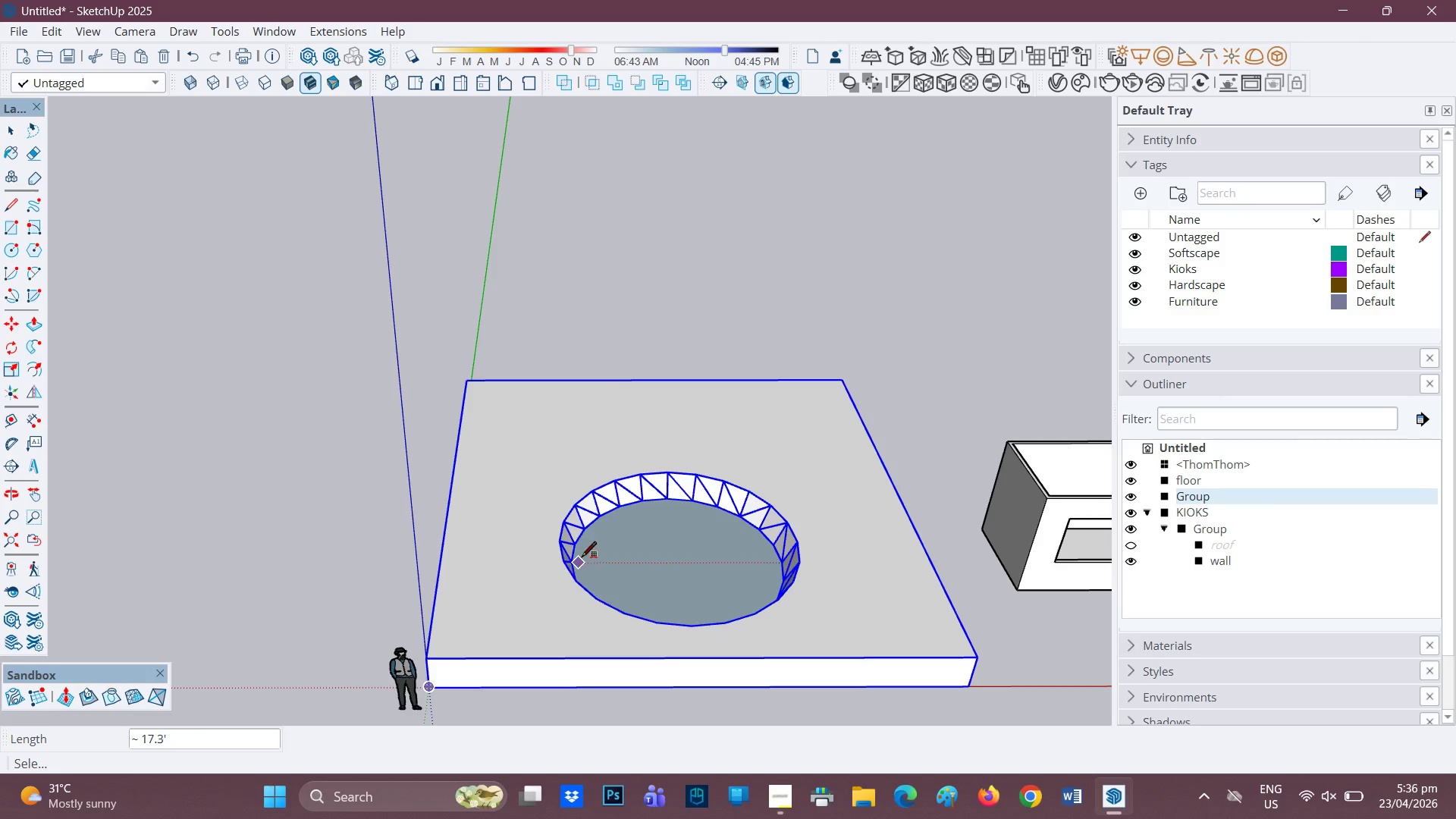 
left_click([579, 563])
 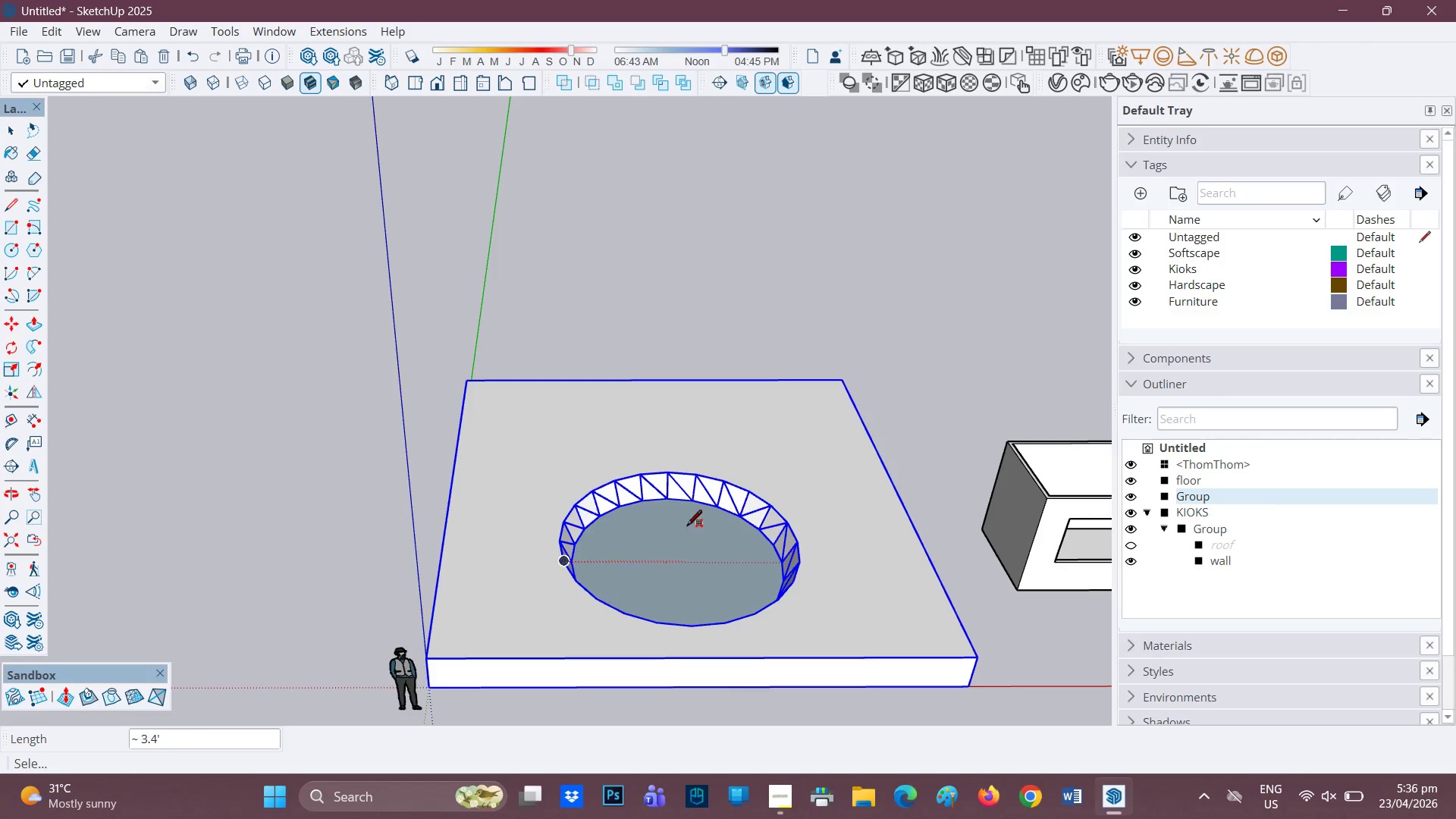 
left_click_drag(start_coordinate=[669, 514], to_coordinate=[610, 591])
 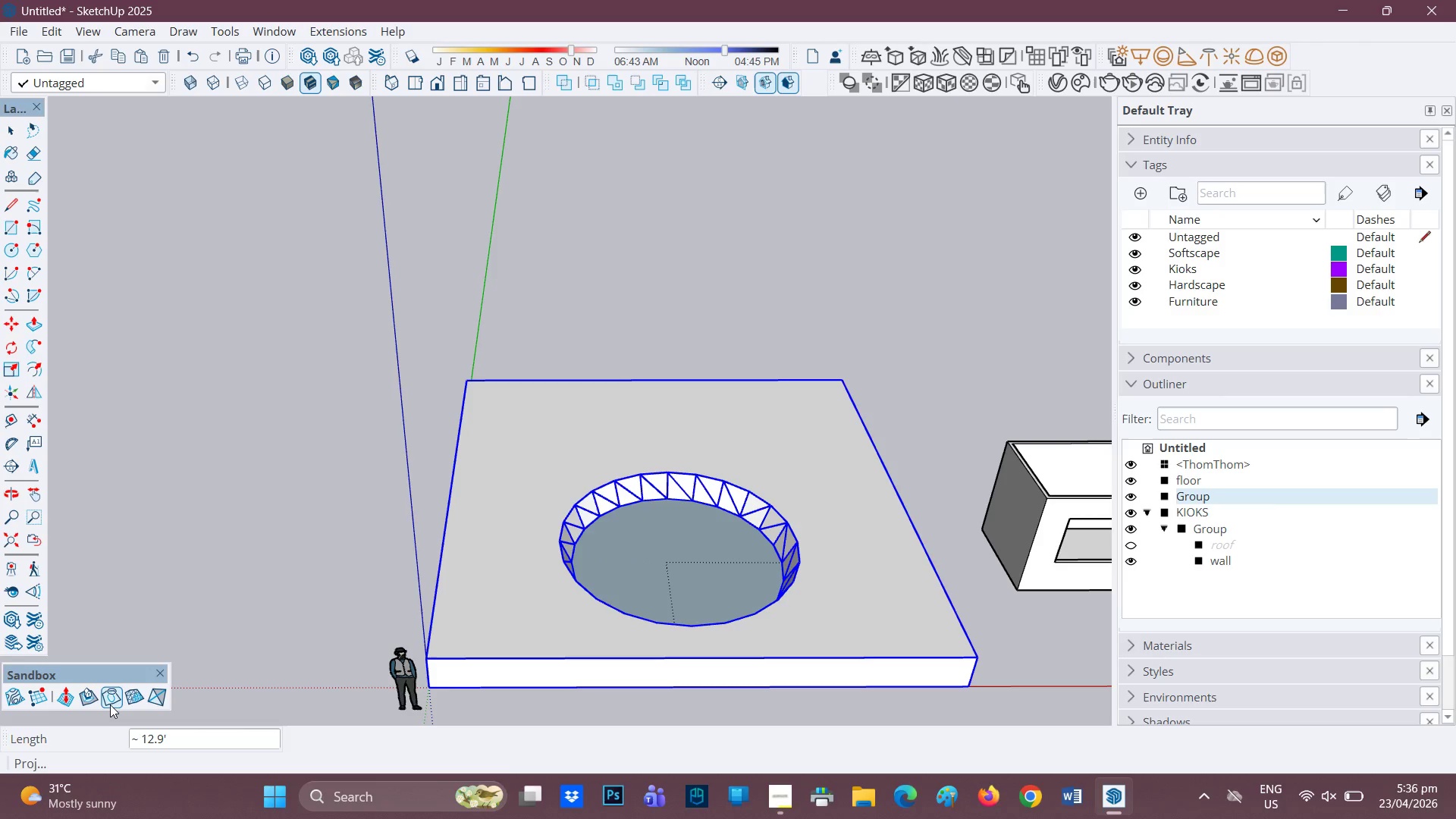 
left_click([110, 700])
 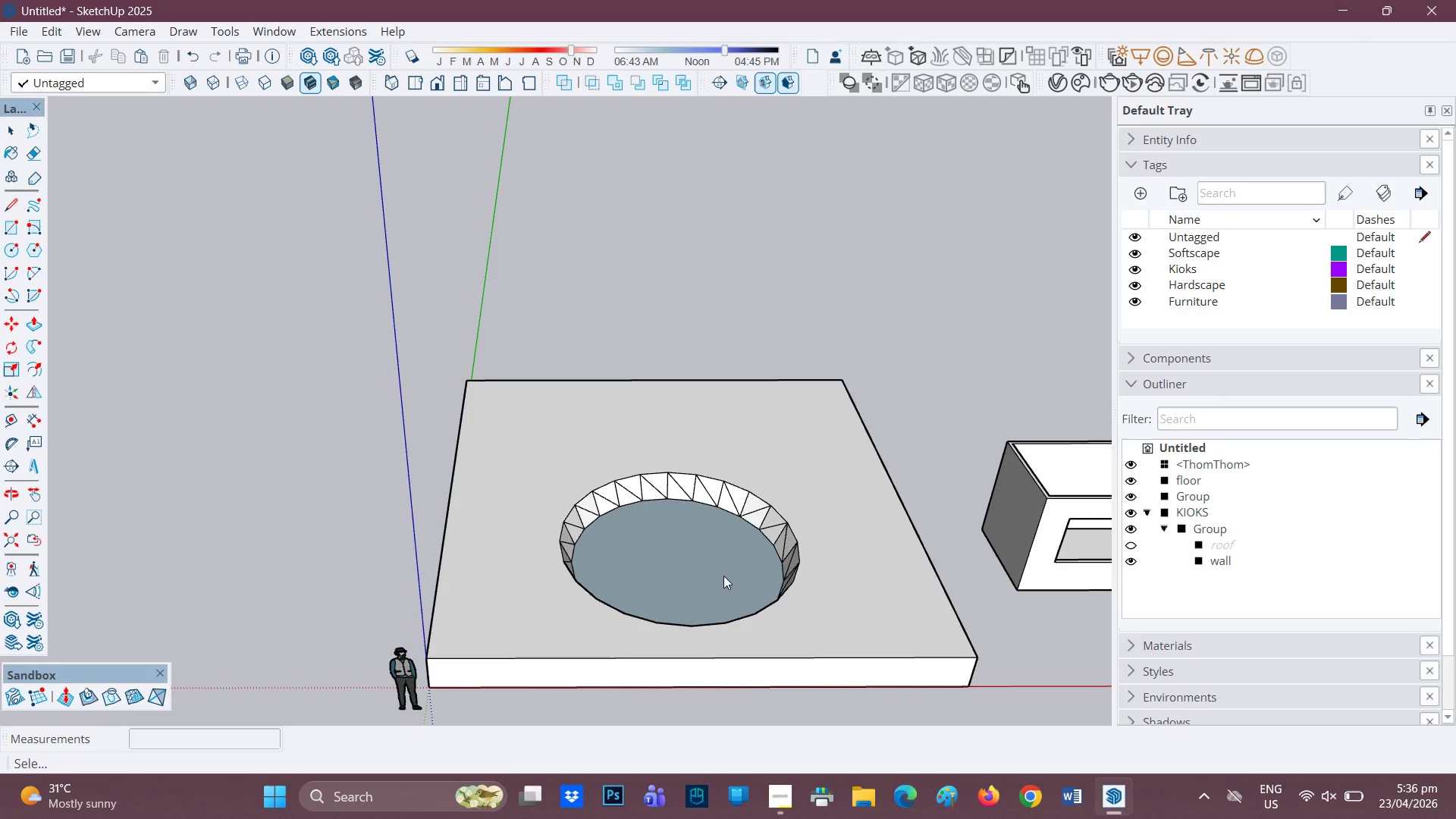 
left_click_drag(start_coordinate=[784, 629], to_coordinate=[777, 610])
 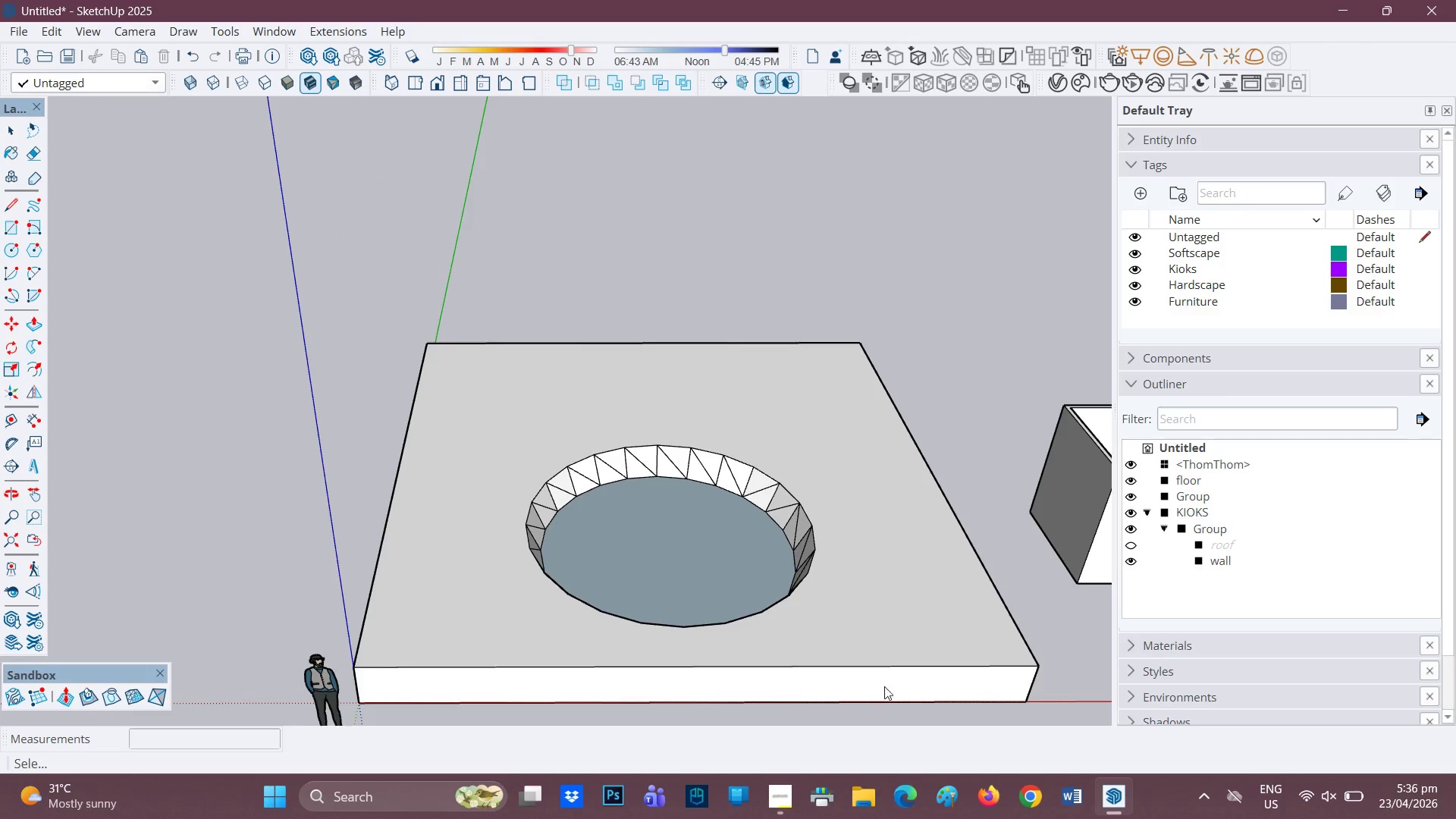 
scroll: coordinate [729, 626], scroll_direction: up, amount: 1.0
 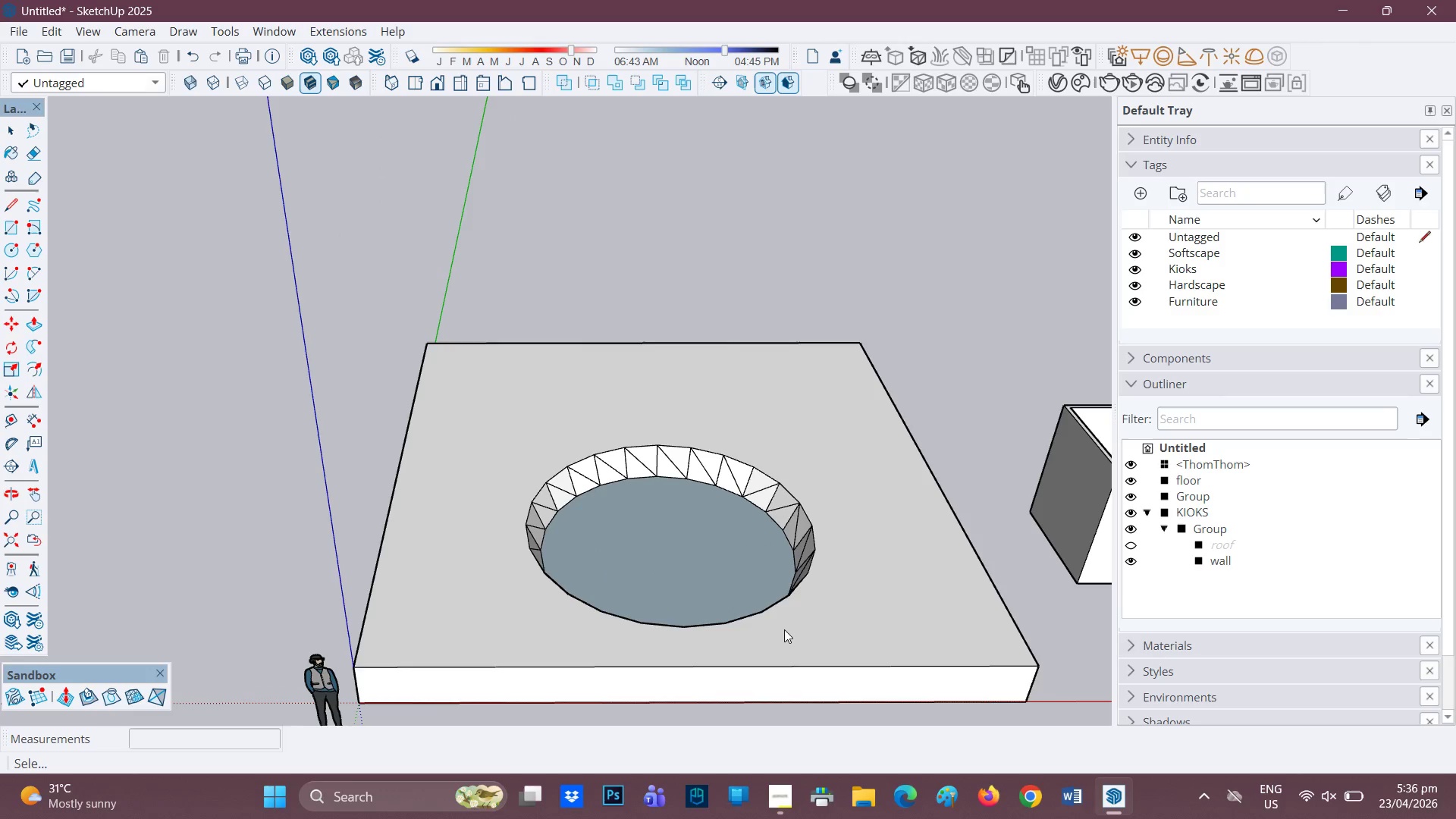 
left_click_drag(start_coordinate=[915, 686], to_coordinate=[613, 386])
 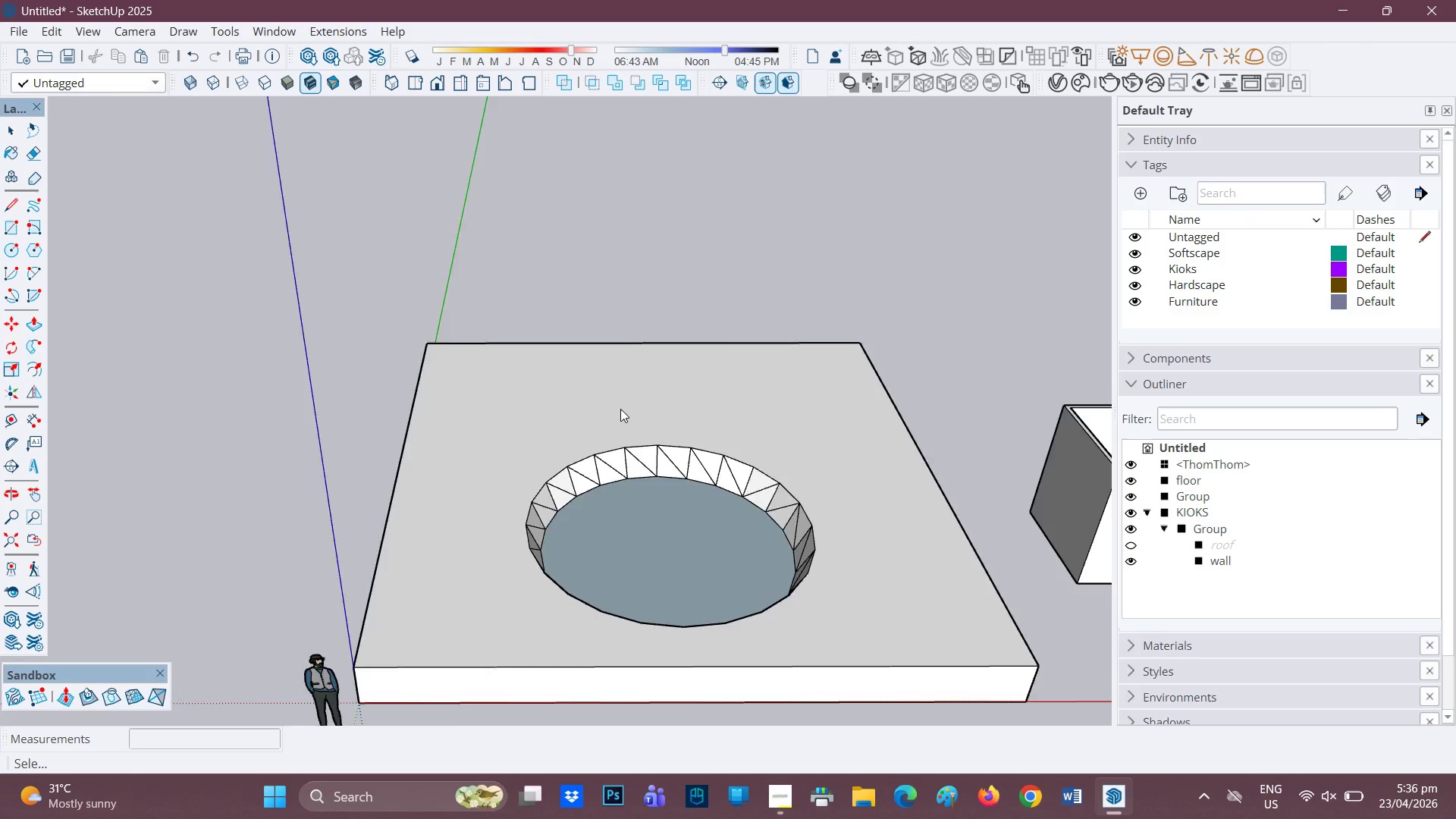 
left_click_drag(start_coordinate=[851, 615], to_coordinate=[655, 444])
 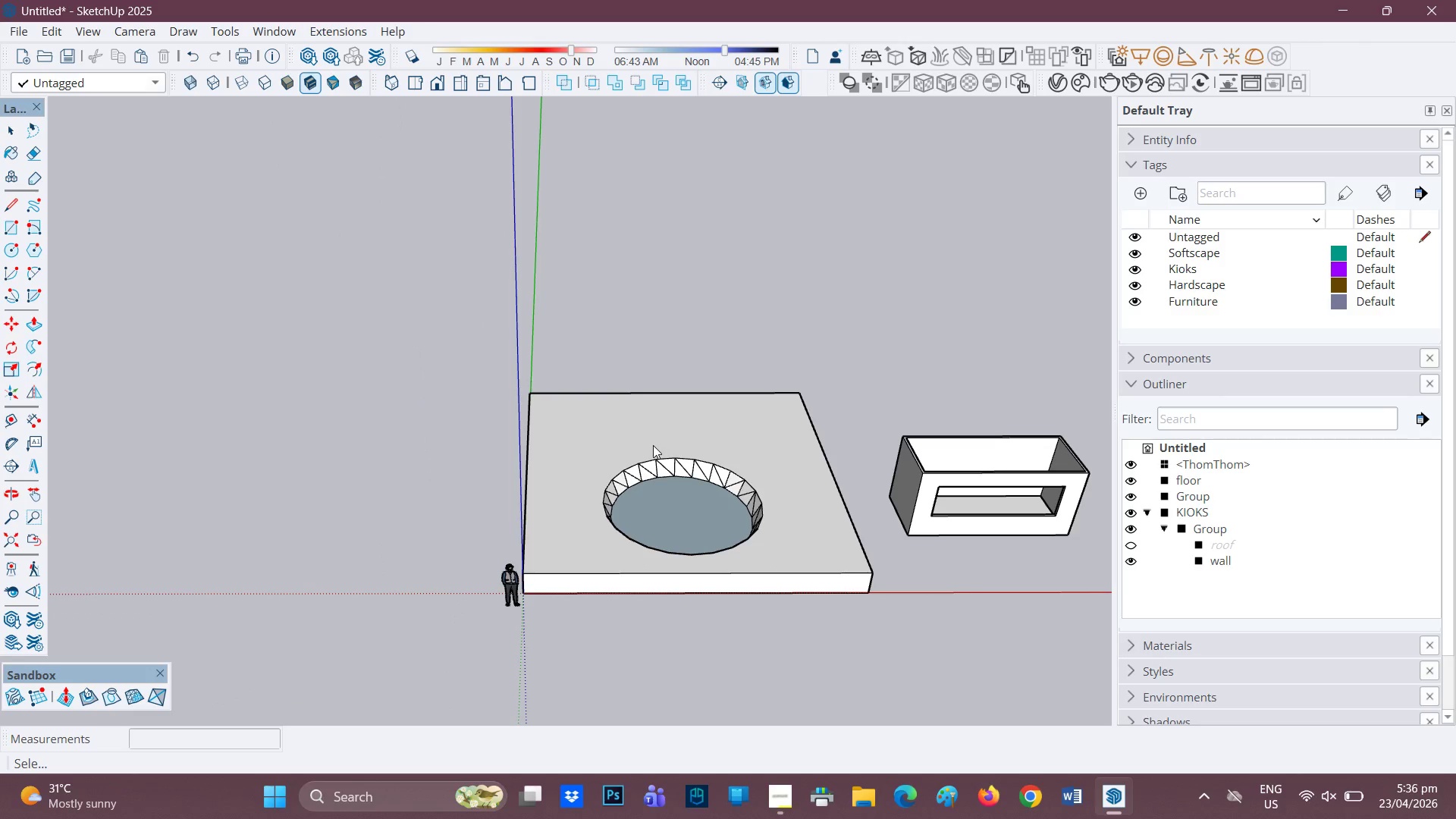 
scroll: coordinate [849, 595], scroll_direction: down, amount: 5.0
 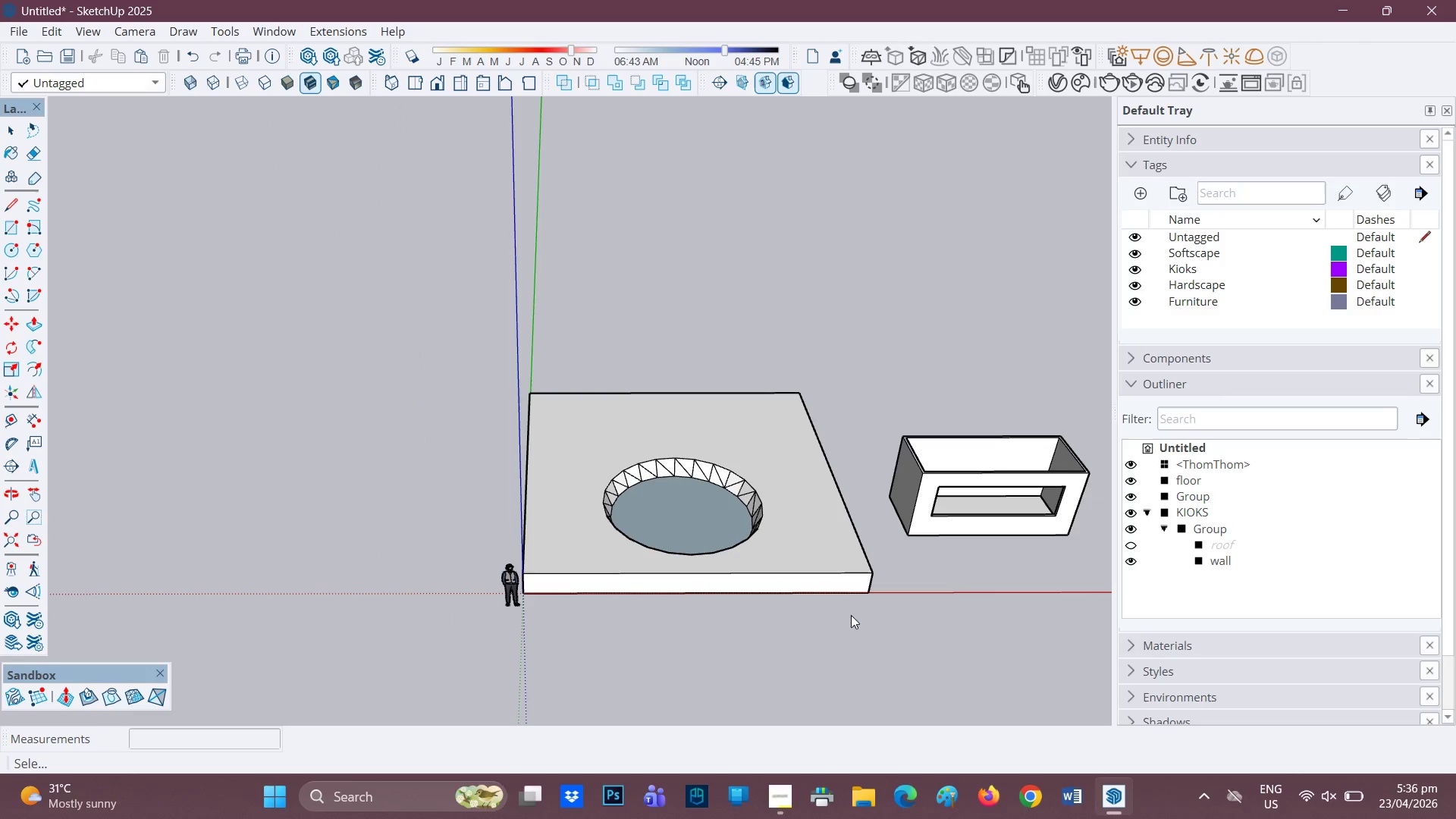 
key(Space)
 